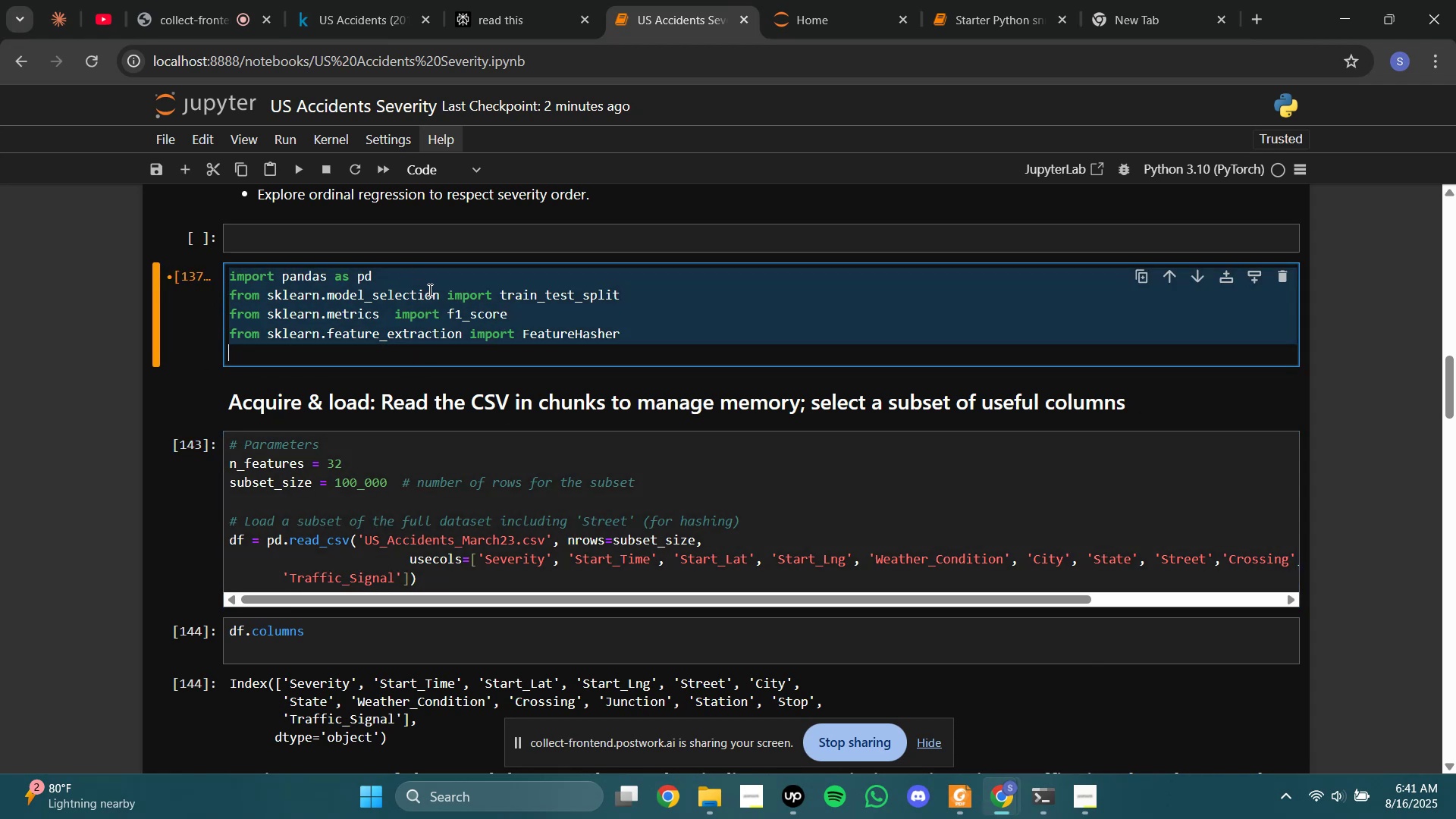 
left_click([454, 306])
 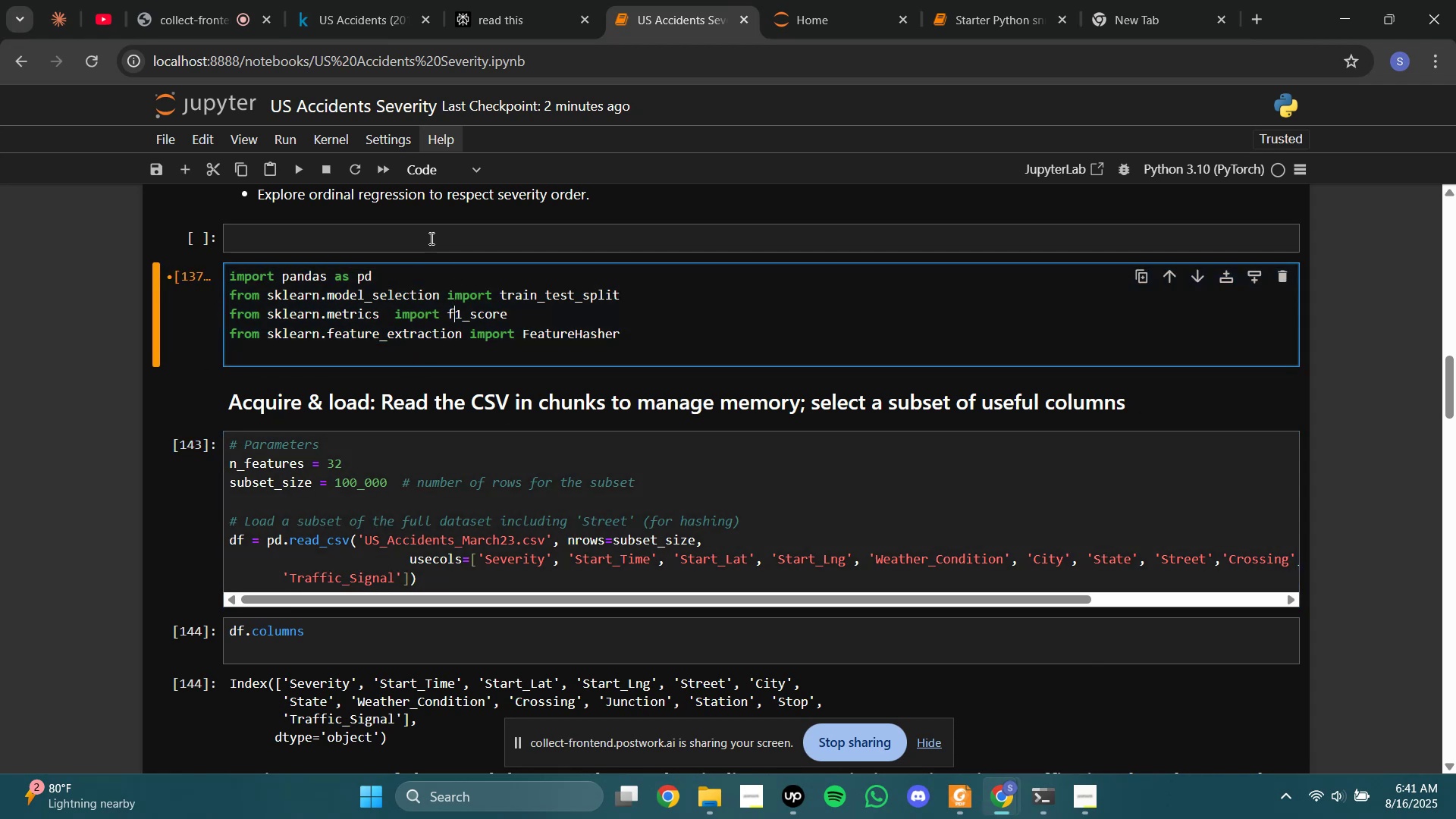 
left_click([430, 237])
 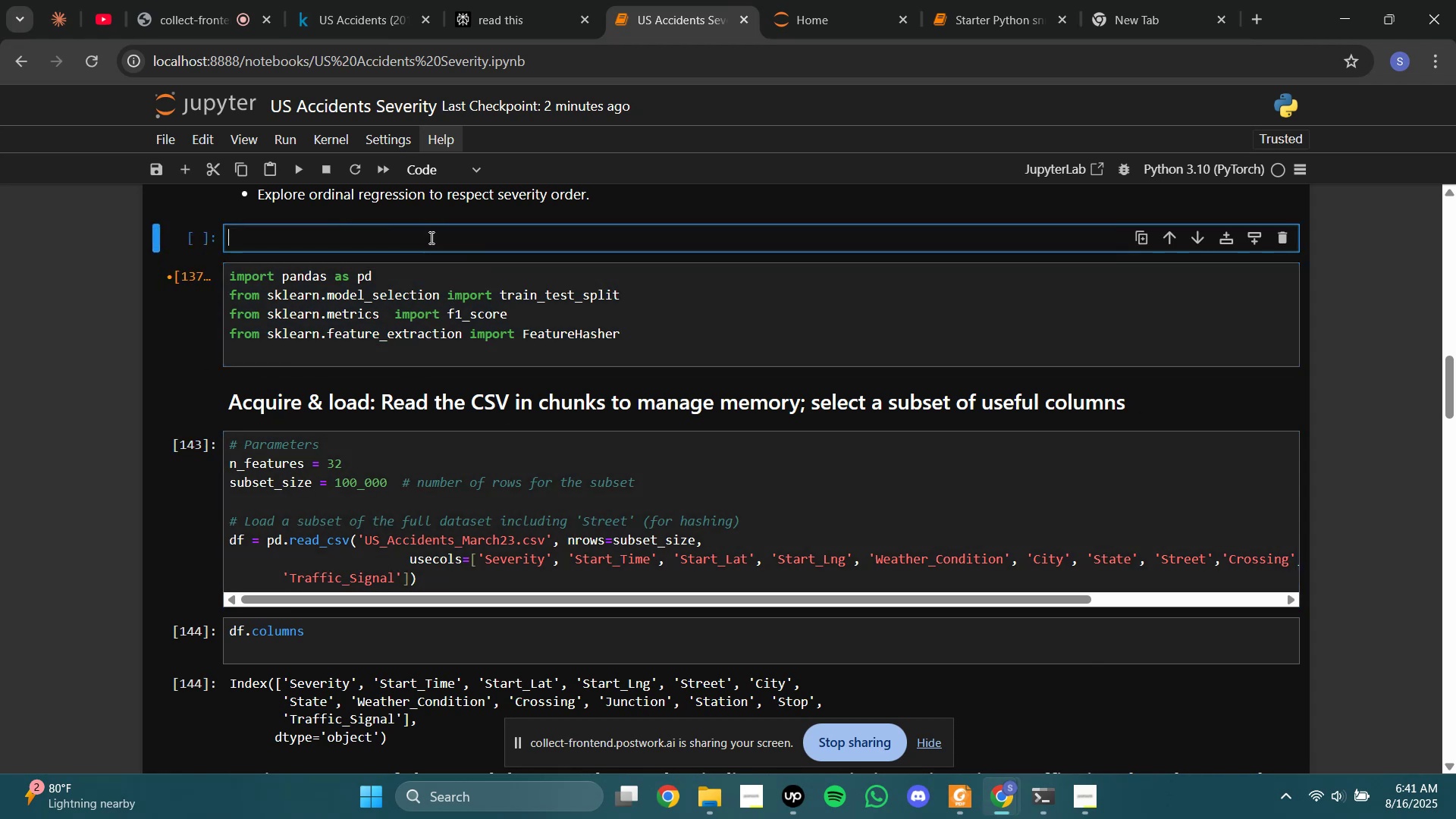 
key(Control+V)
 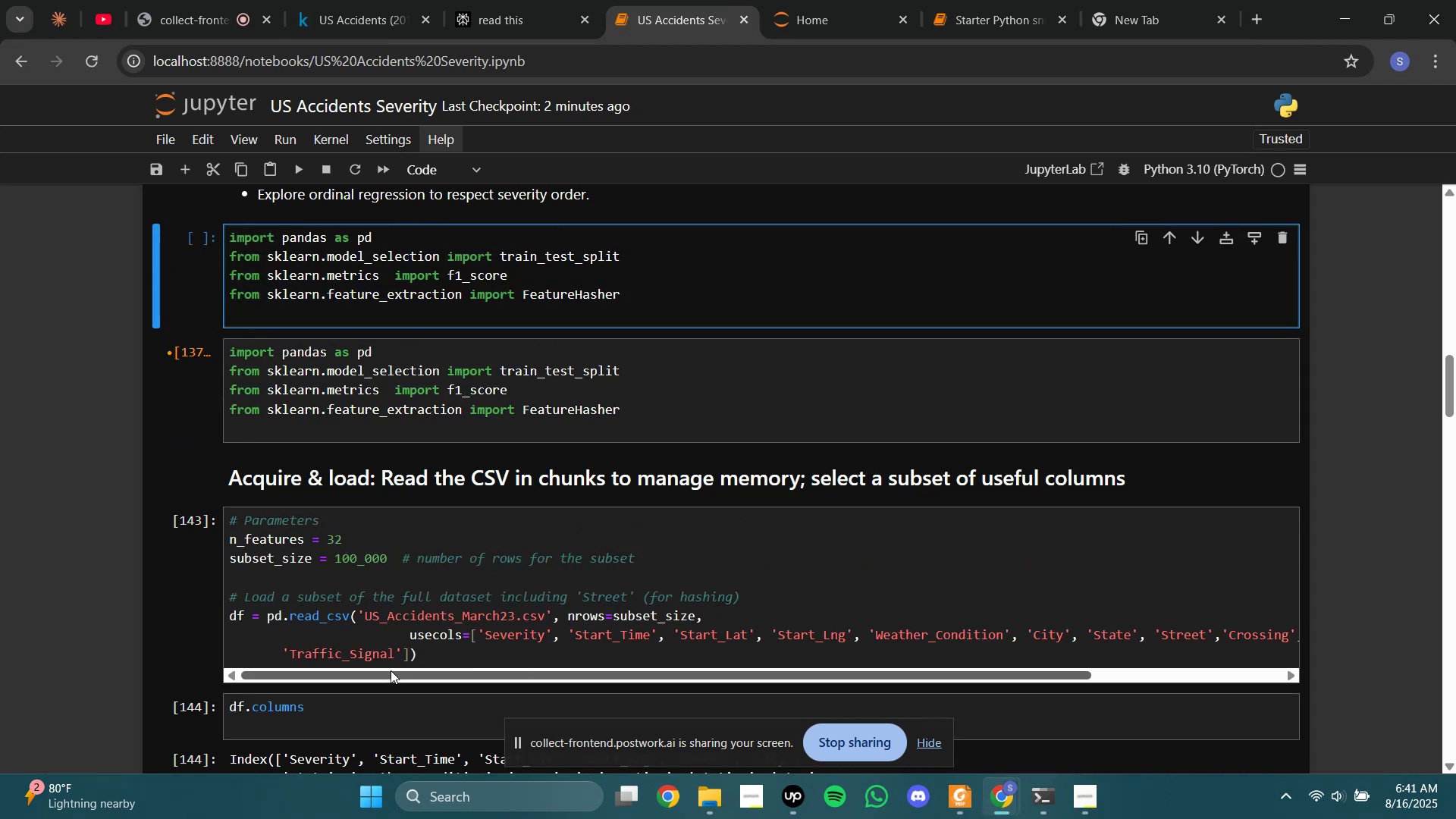 
left_click([391, 614])
 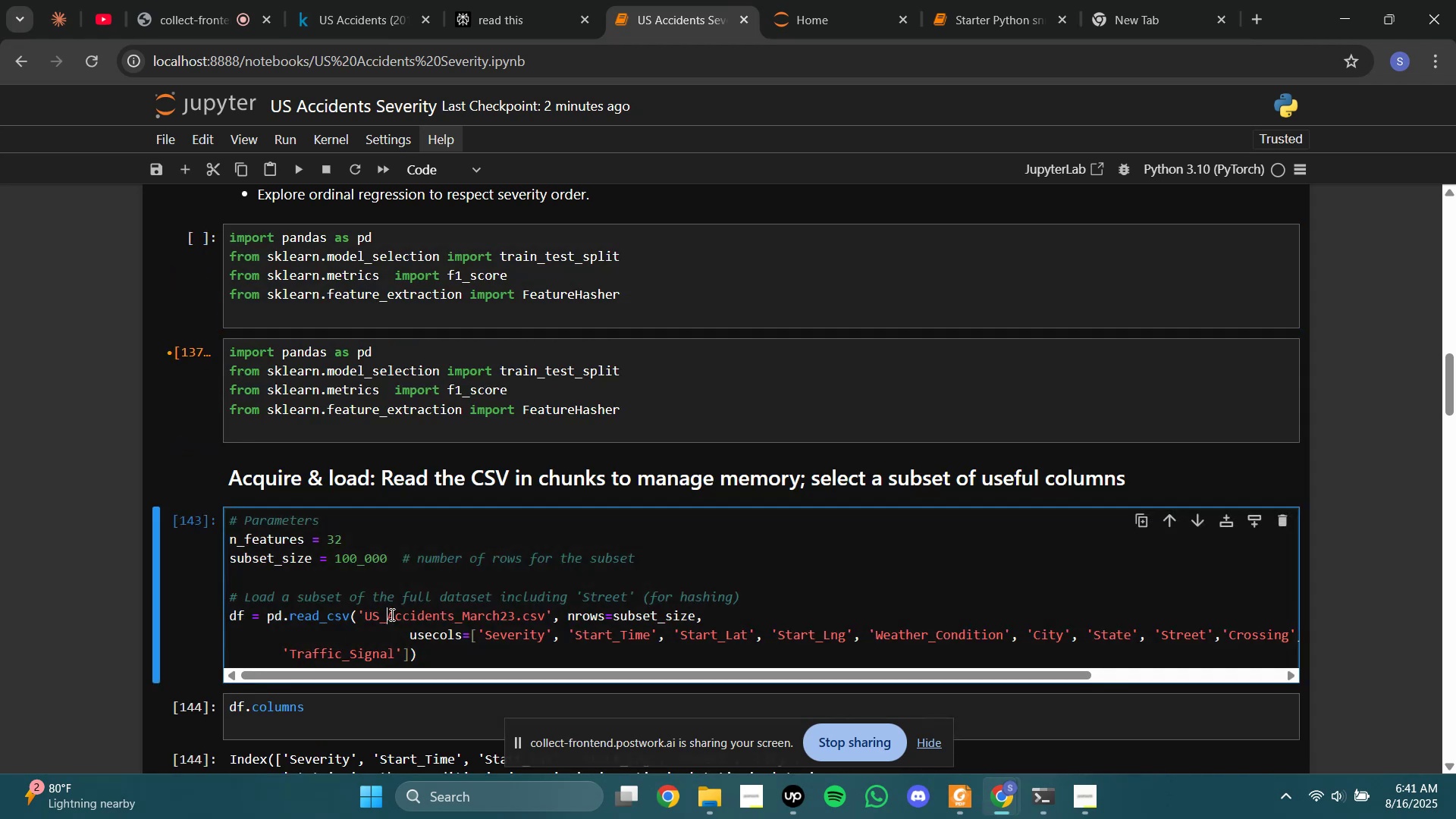 
key(Control+A)
 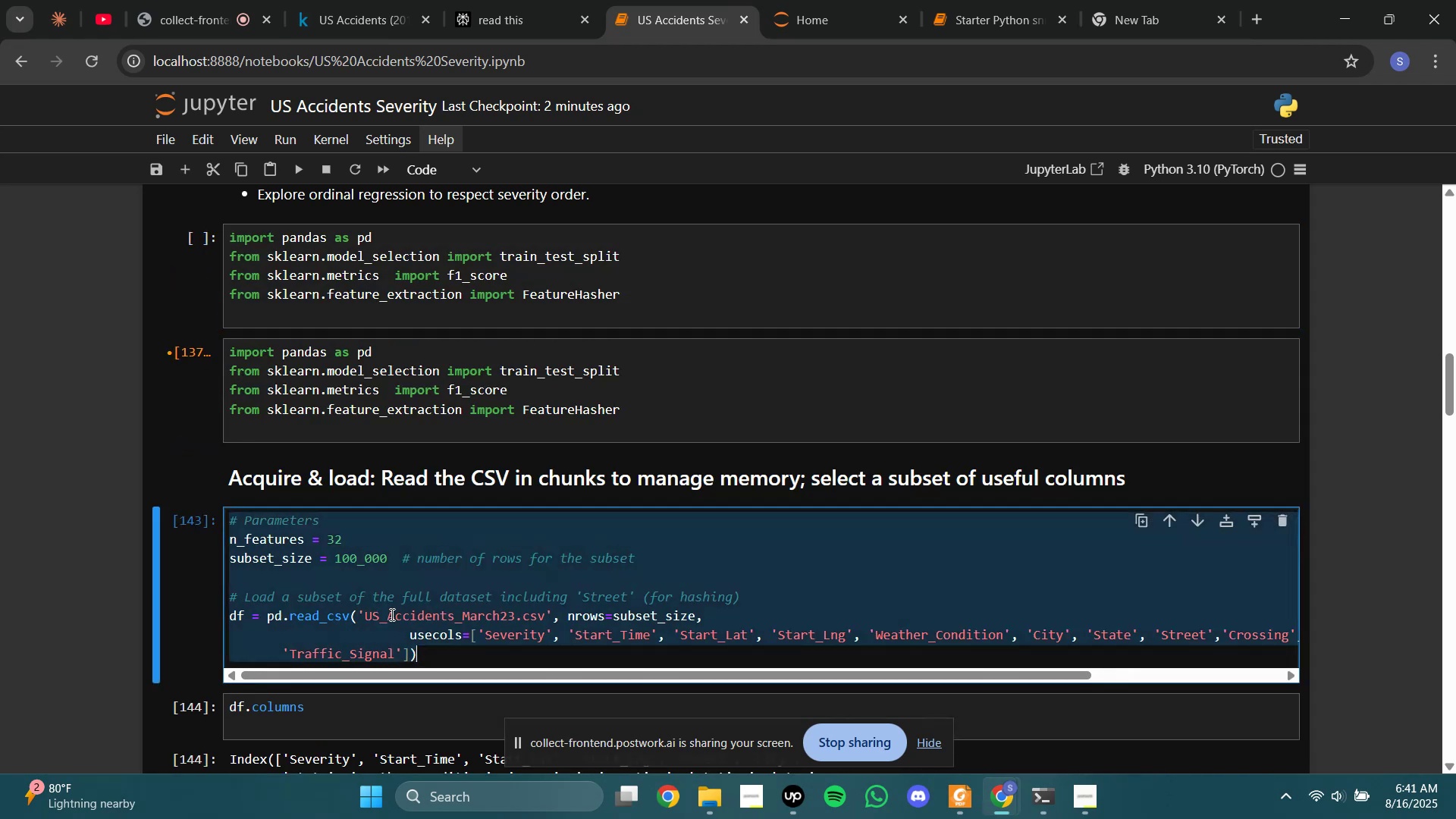 
key(Control+C)
 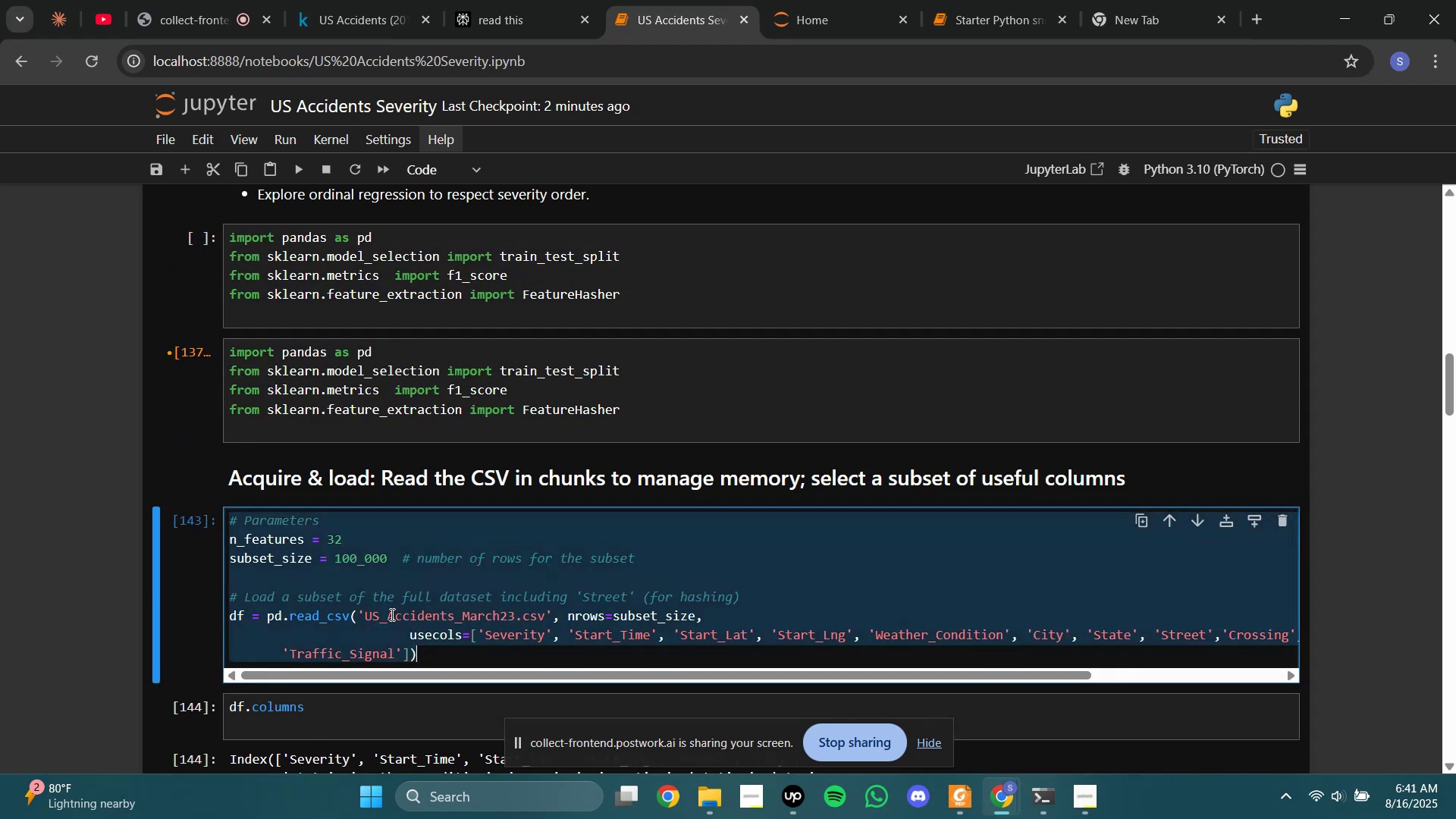 
left_click([391, 614])
 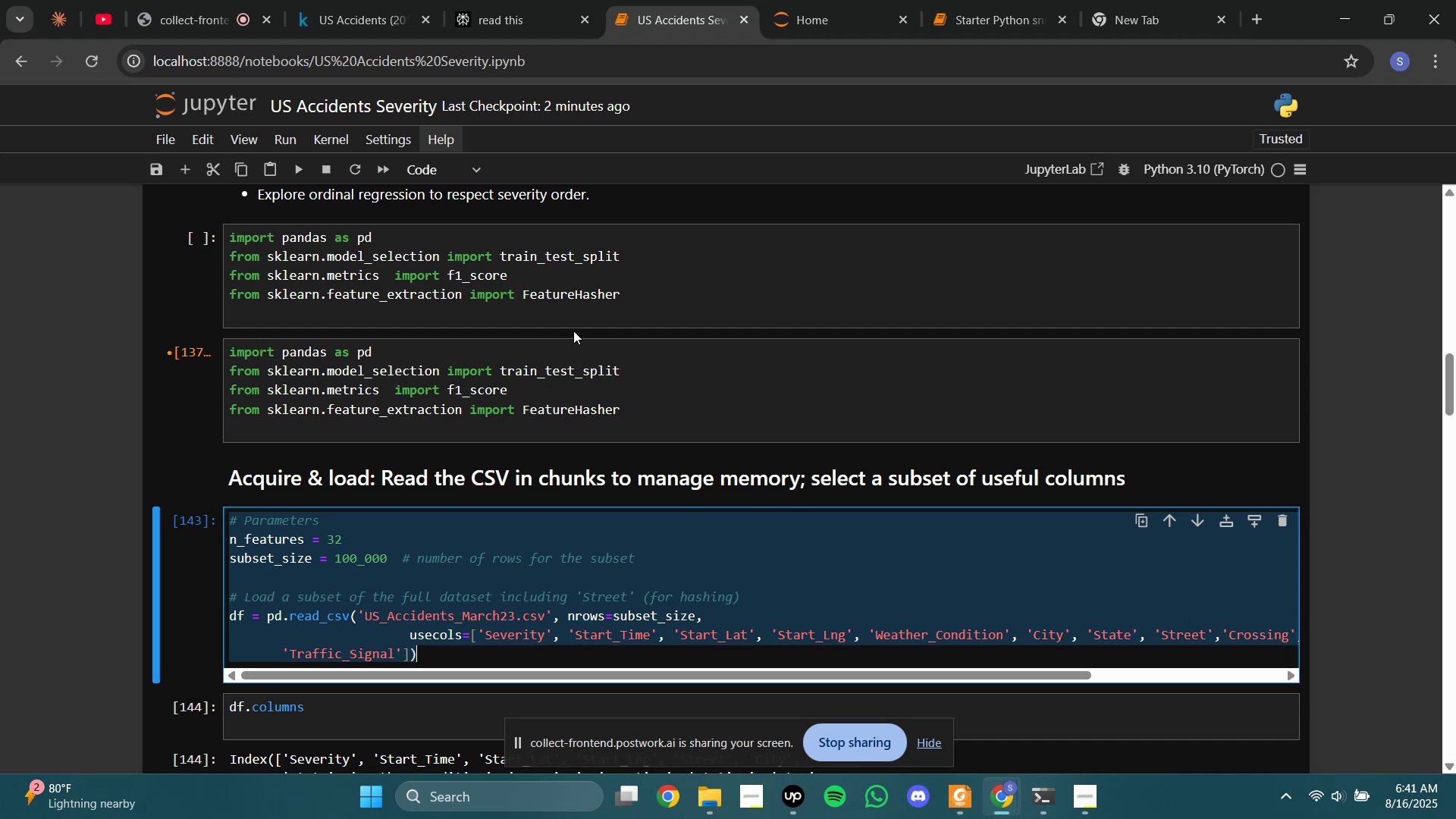 
left_click([573, 318])
 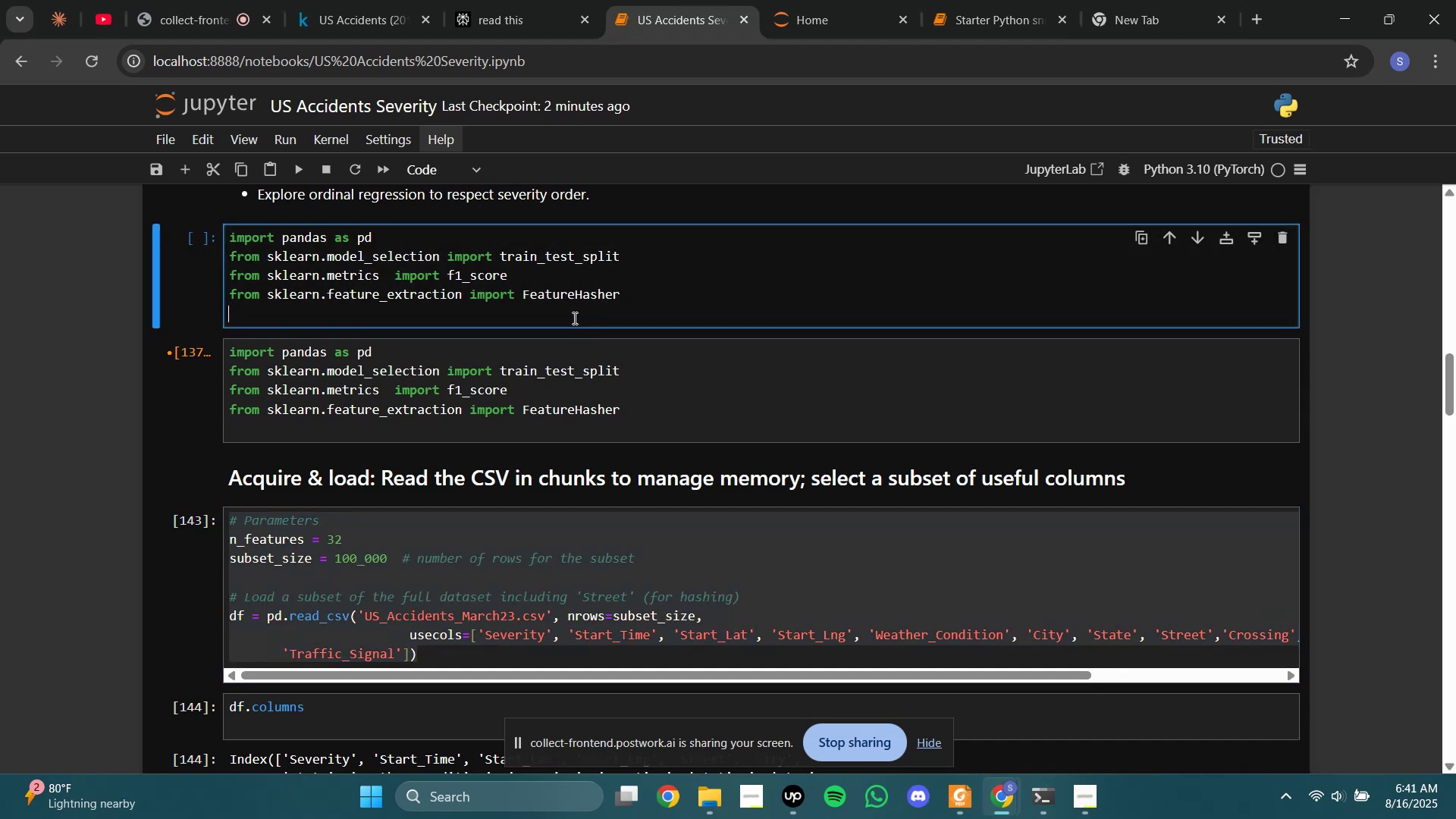 
key(Control+ControlLeft)
 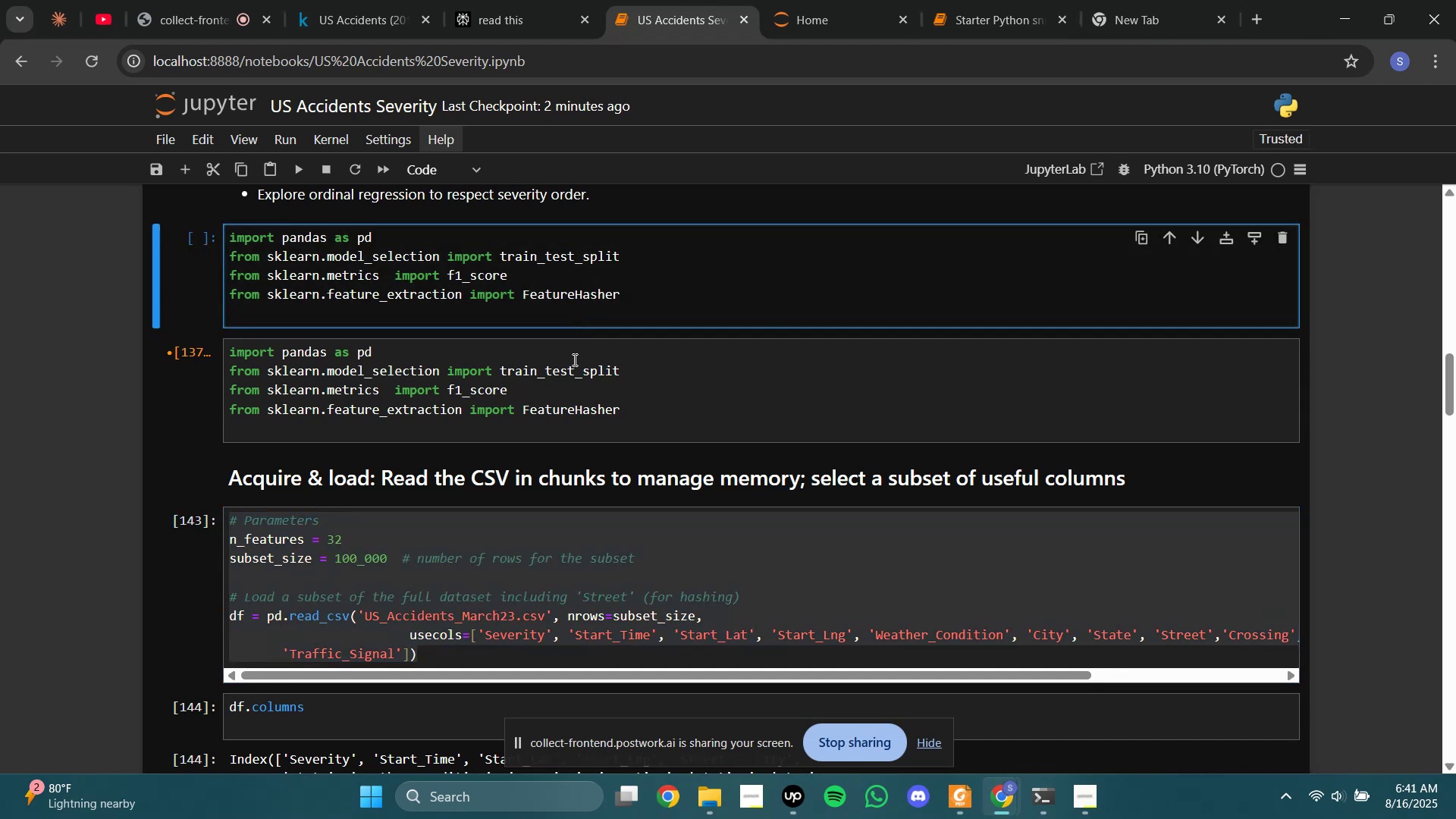 
key(Shift+Enter)
 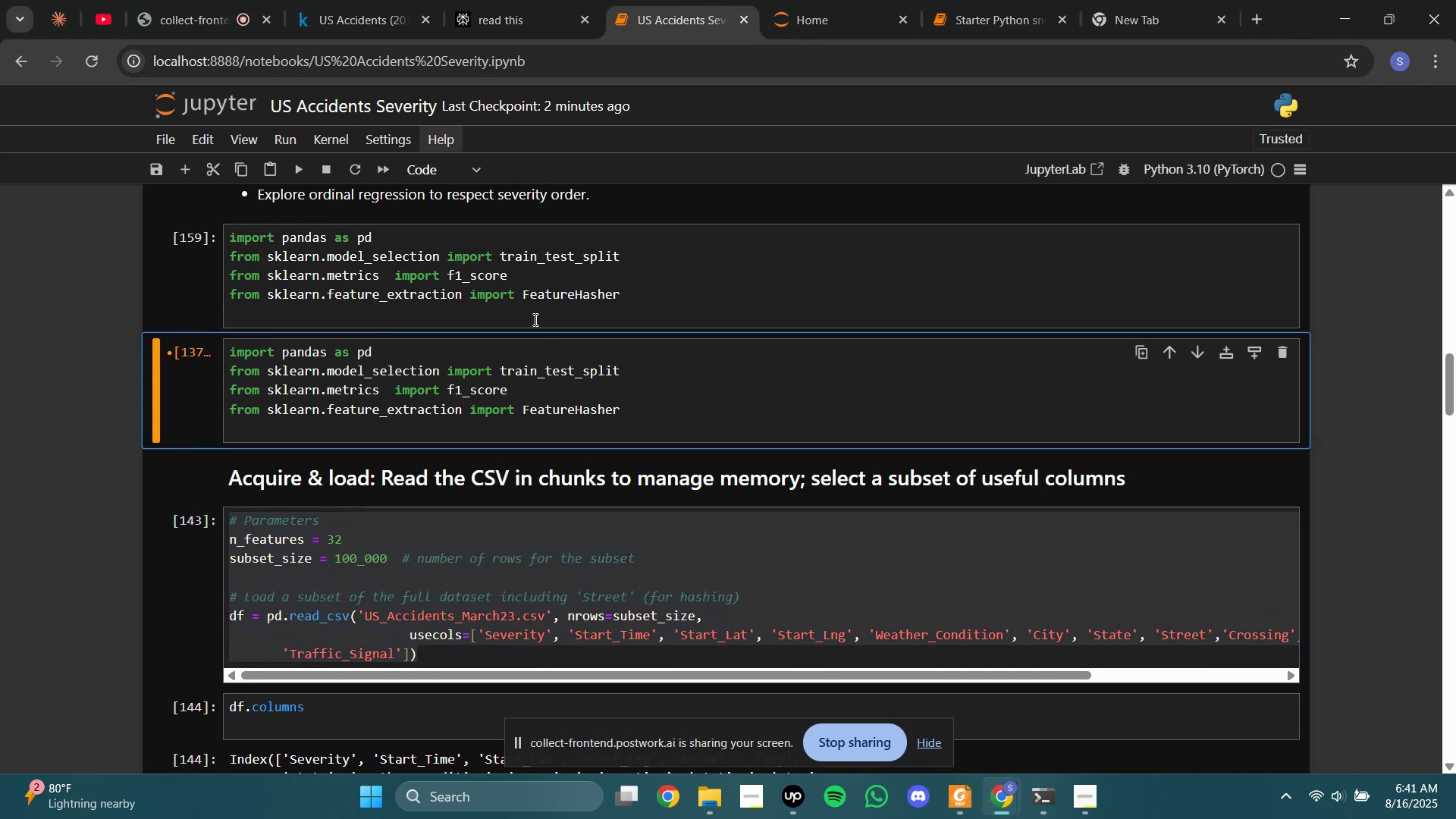 
left_click([526, 311])
 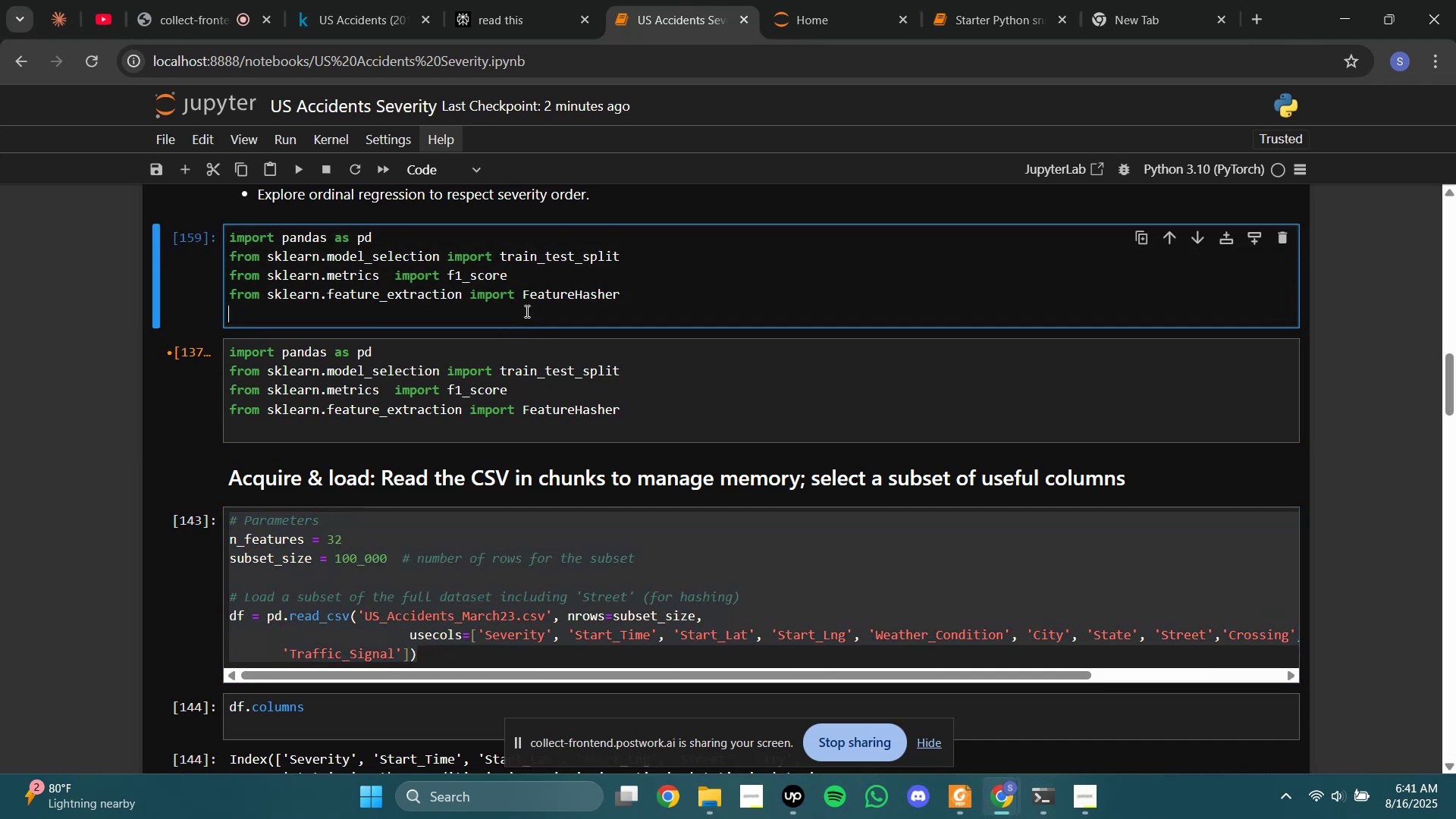 
key(Enter)
 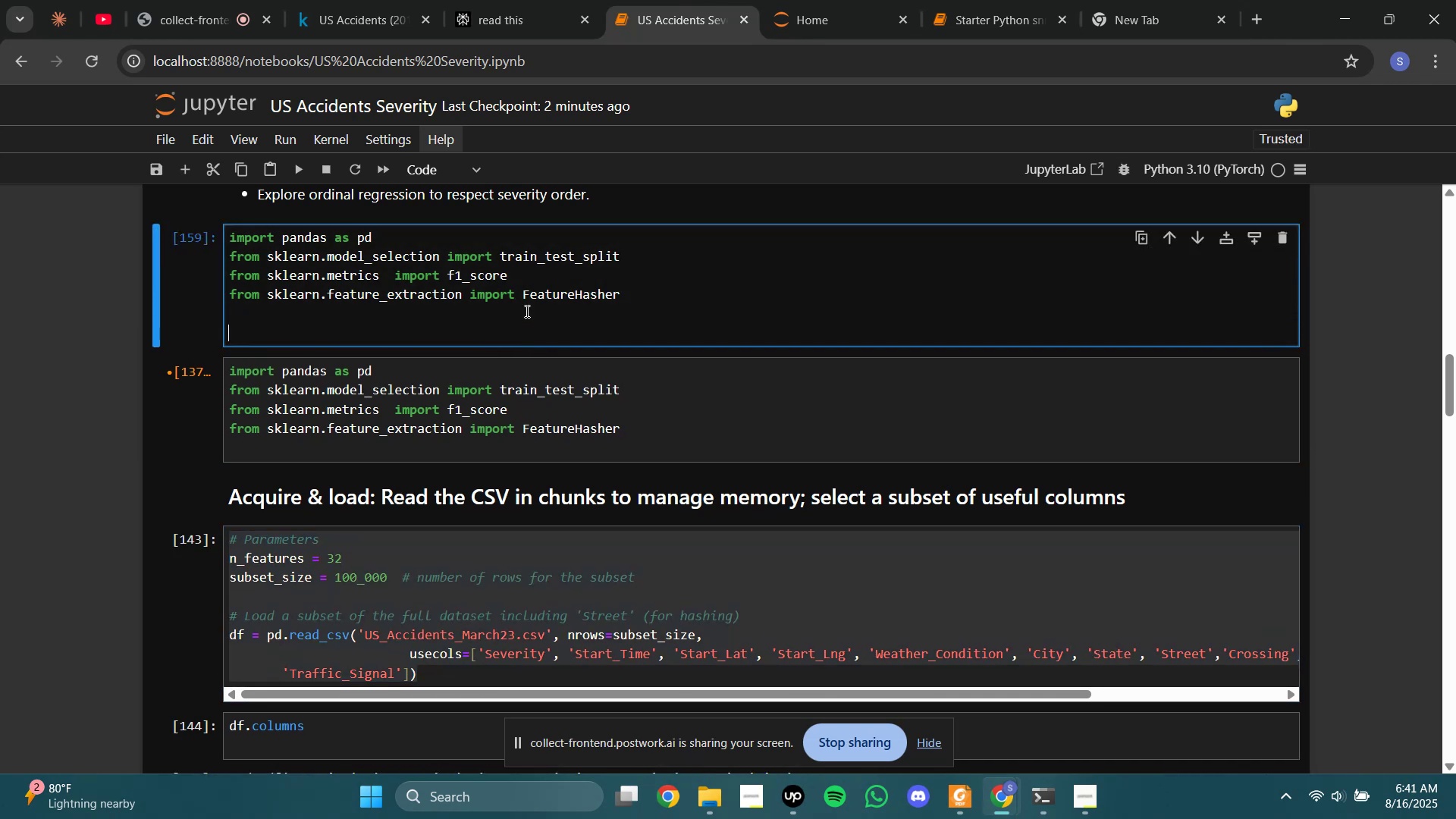 
key(Control+V)
 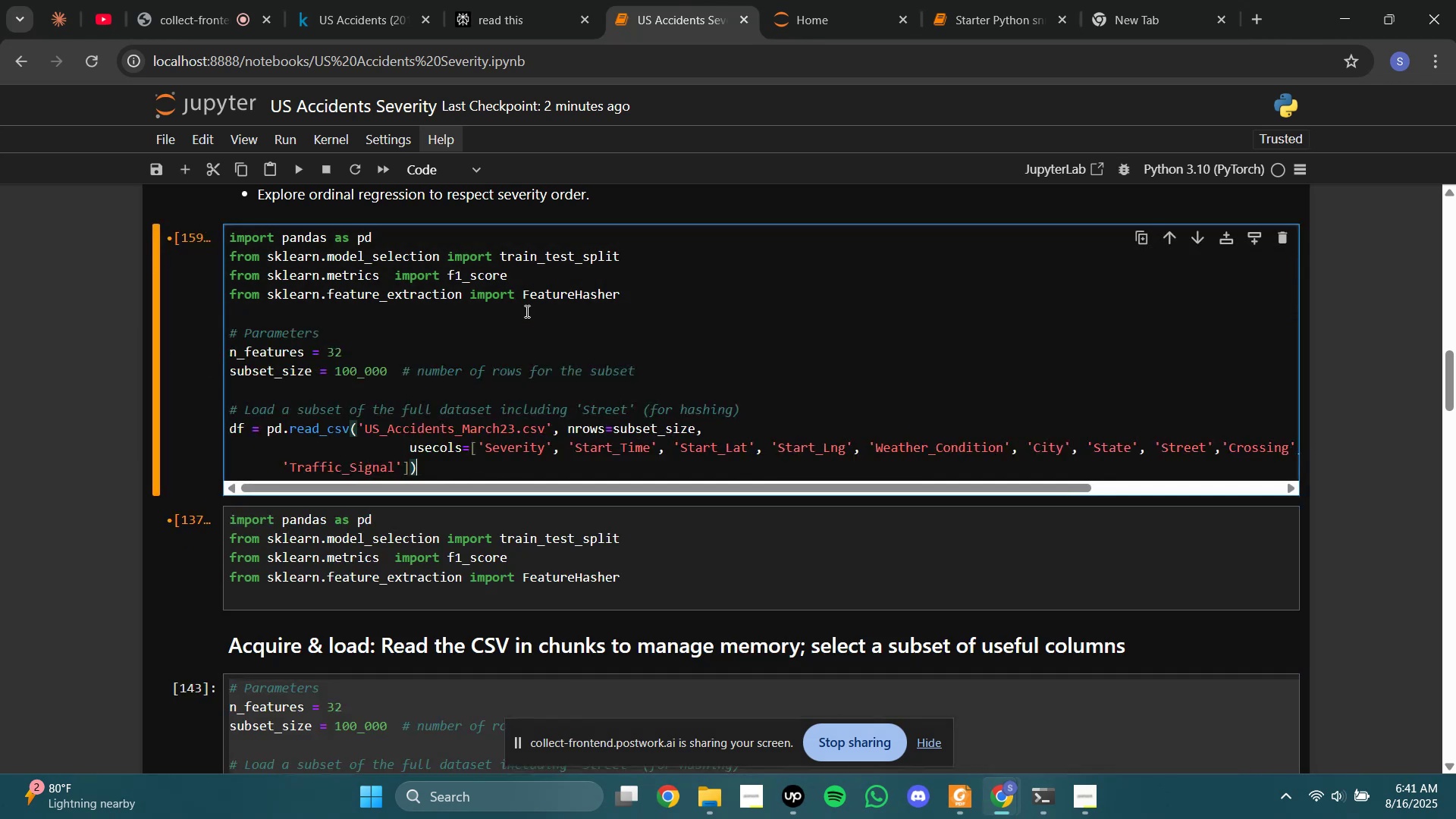 
key(Enter)
 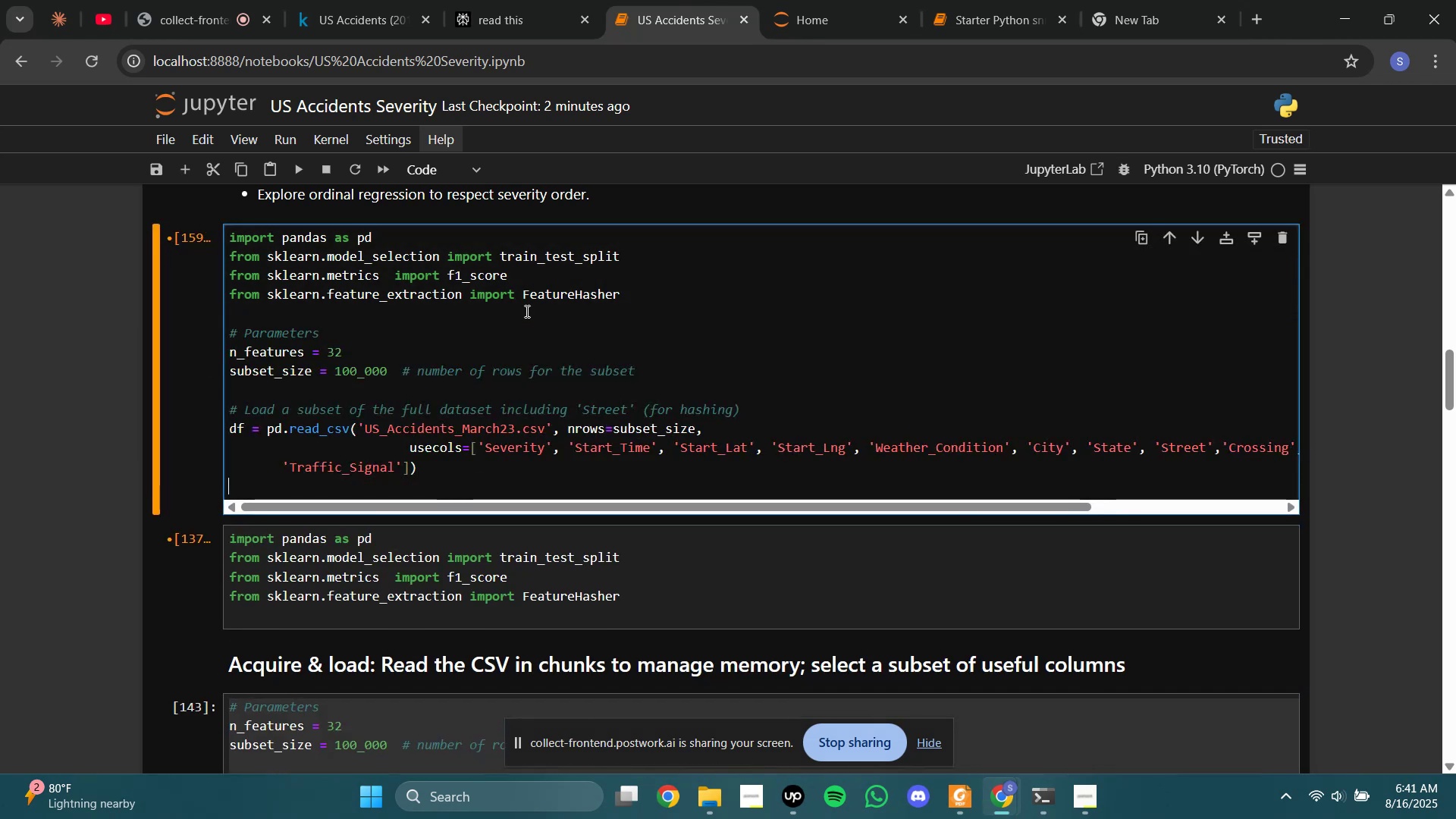 
key(Enter)
 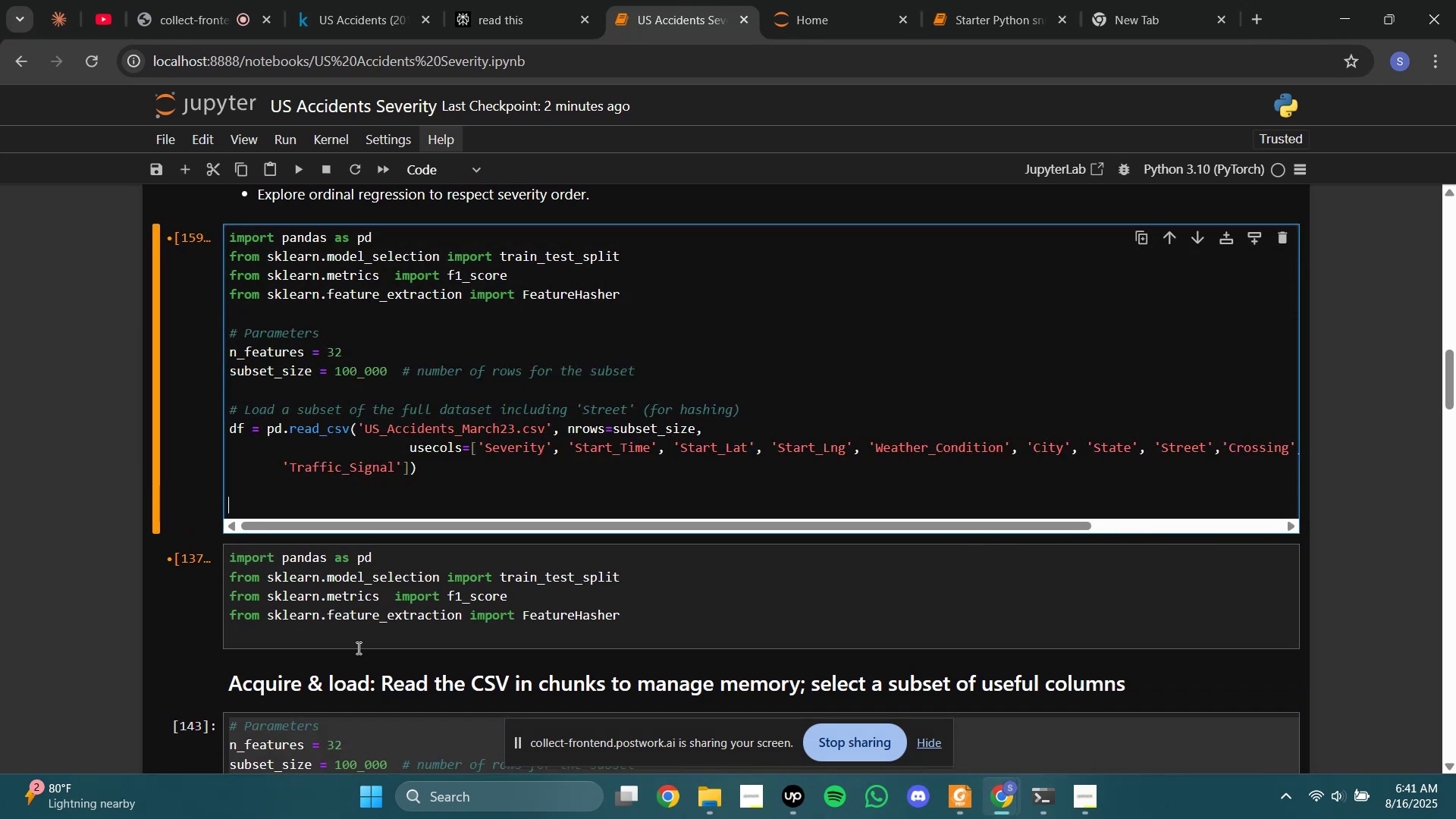 
left_click([372, 745])
 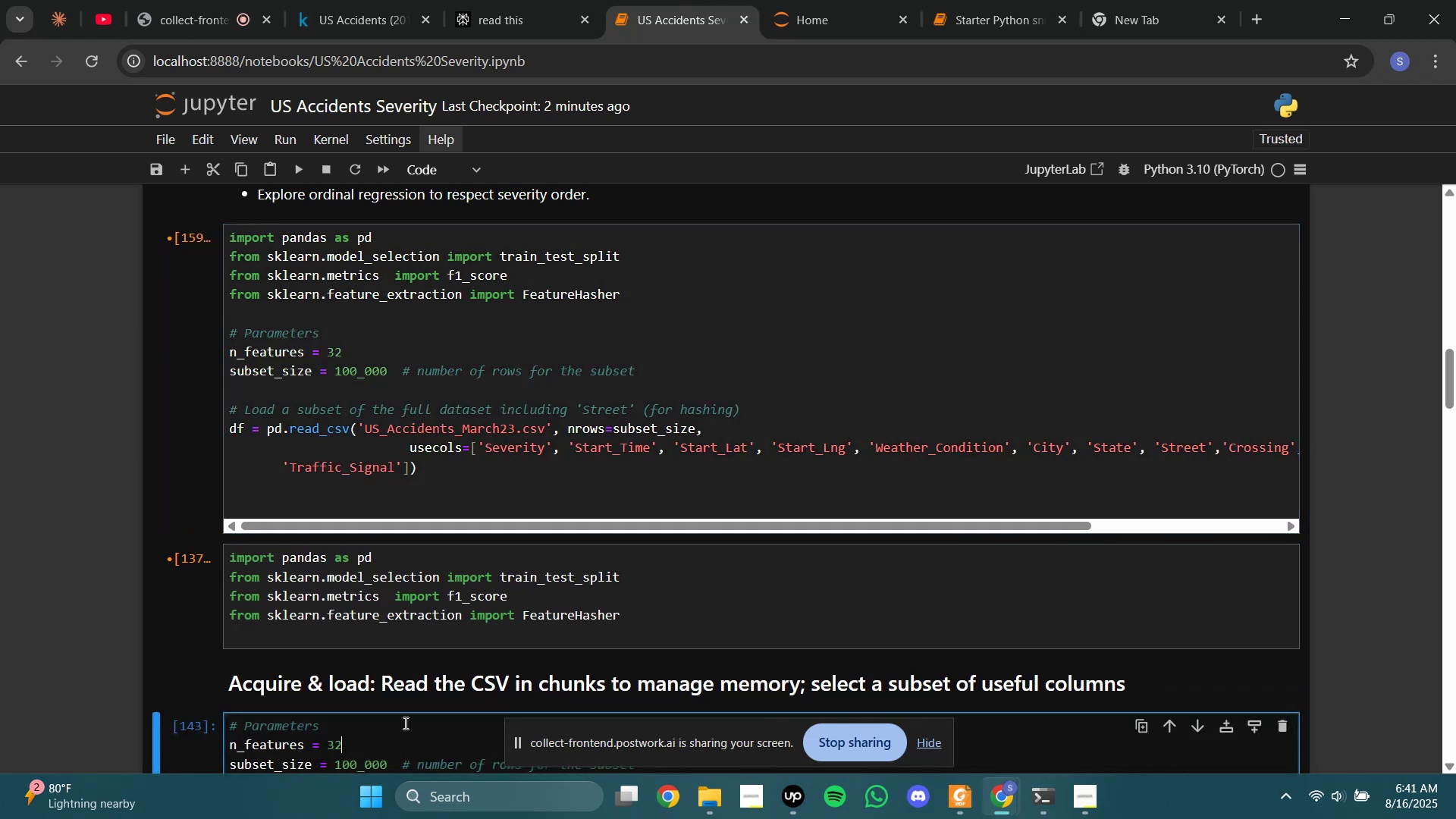 
scroll: coordinate [406, 698], scroll_direction: down, amount: 3.0
 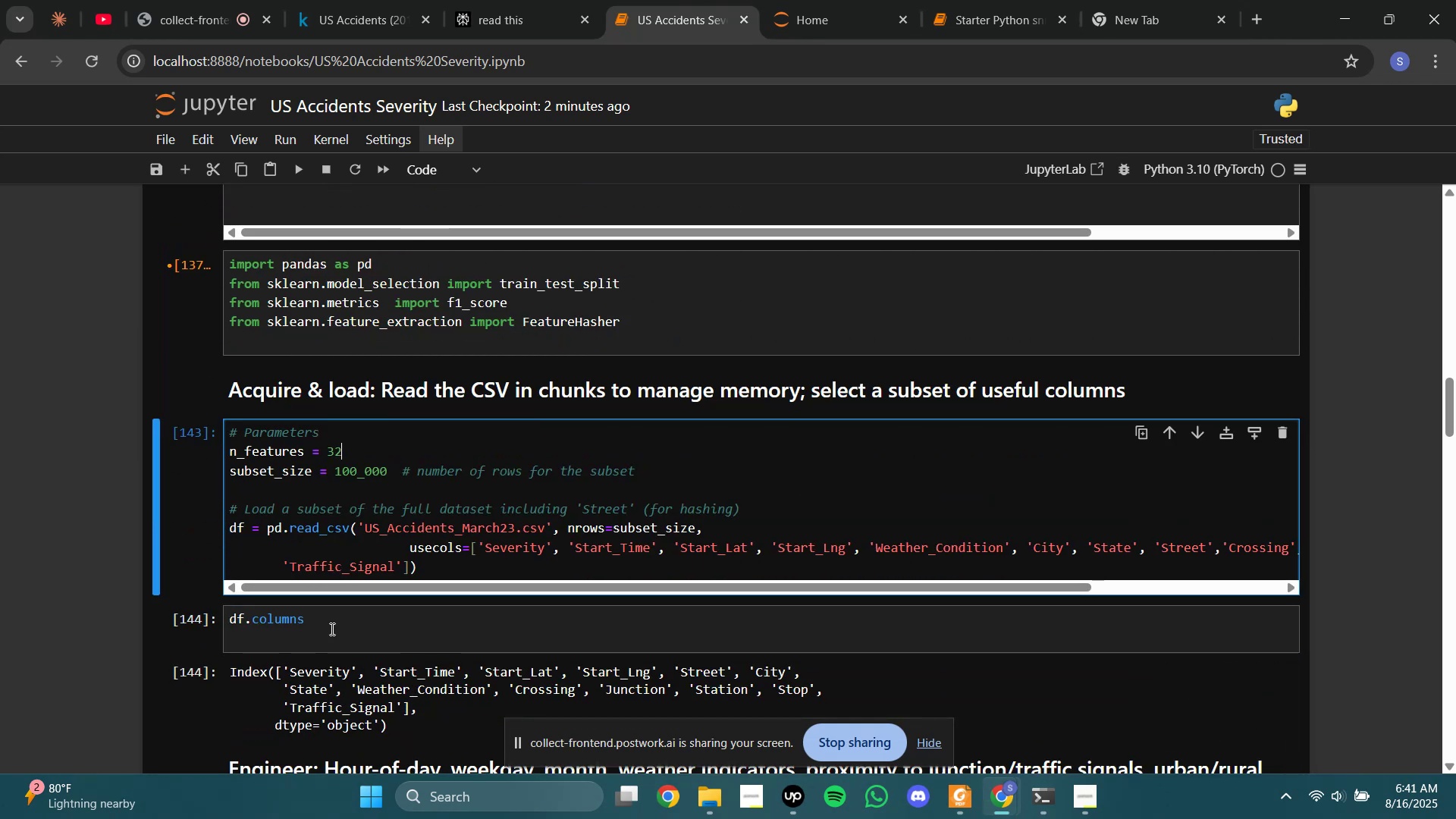 
left_click([331, 626])
 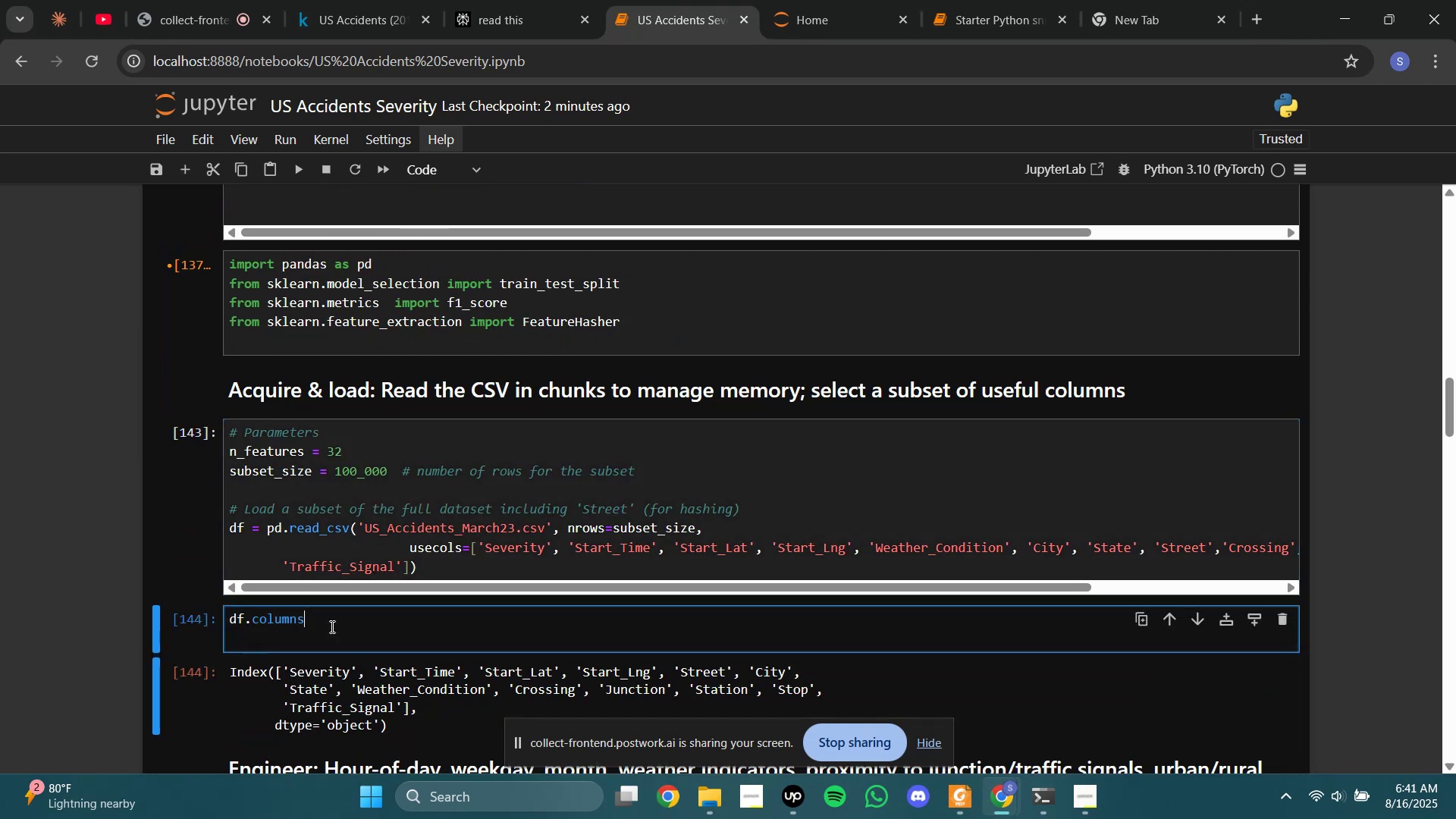 
scroll: coordinate [331, 626], scroll_direction: down, amount: 4.0
 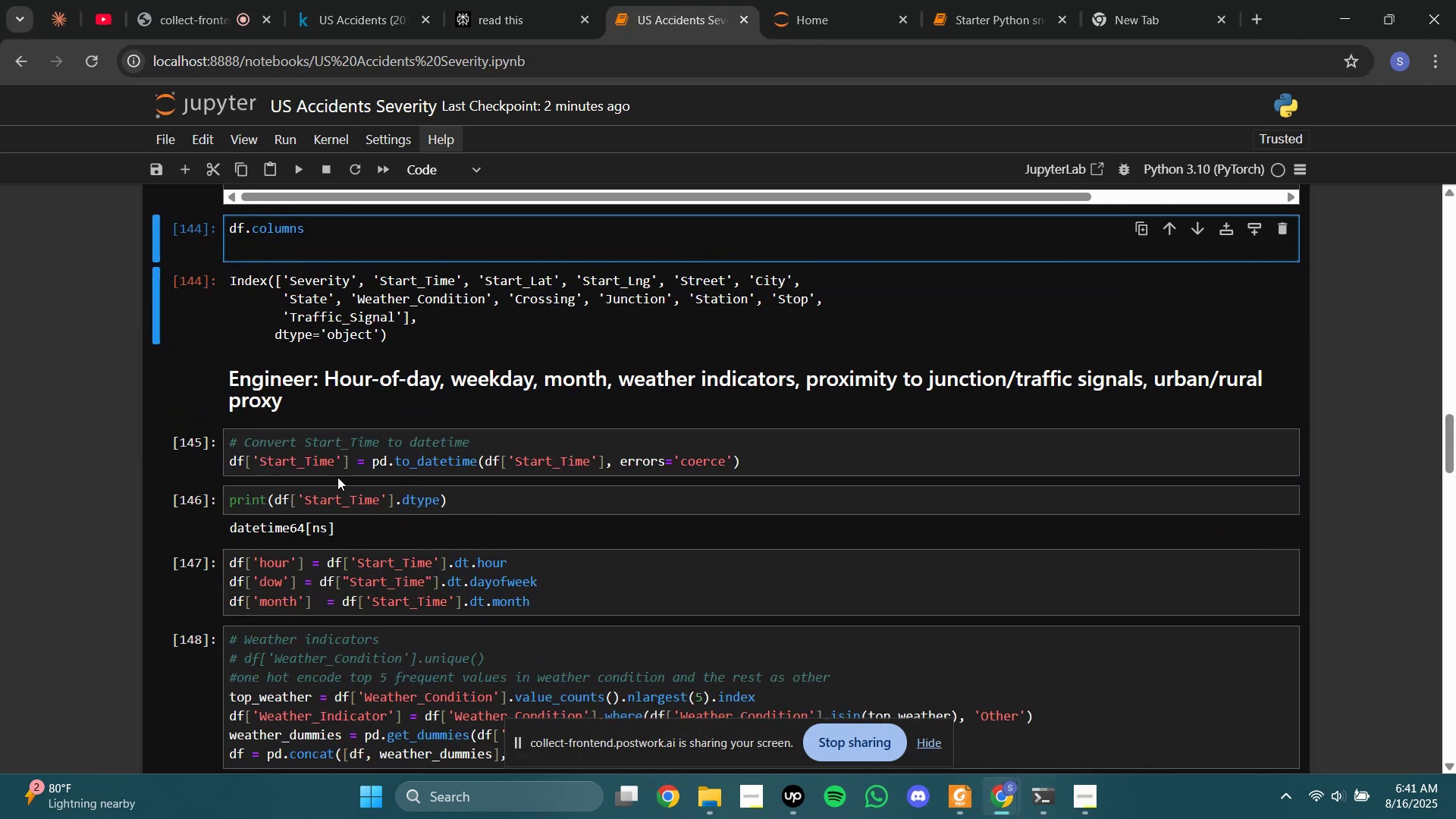 
left_click([337, 449])
 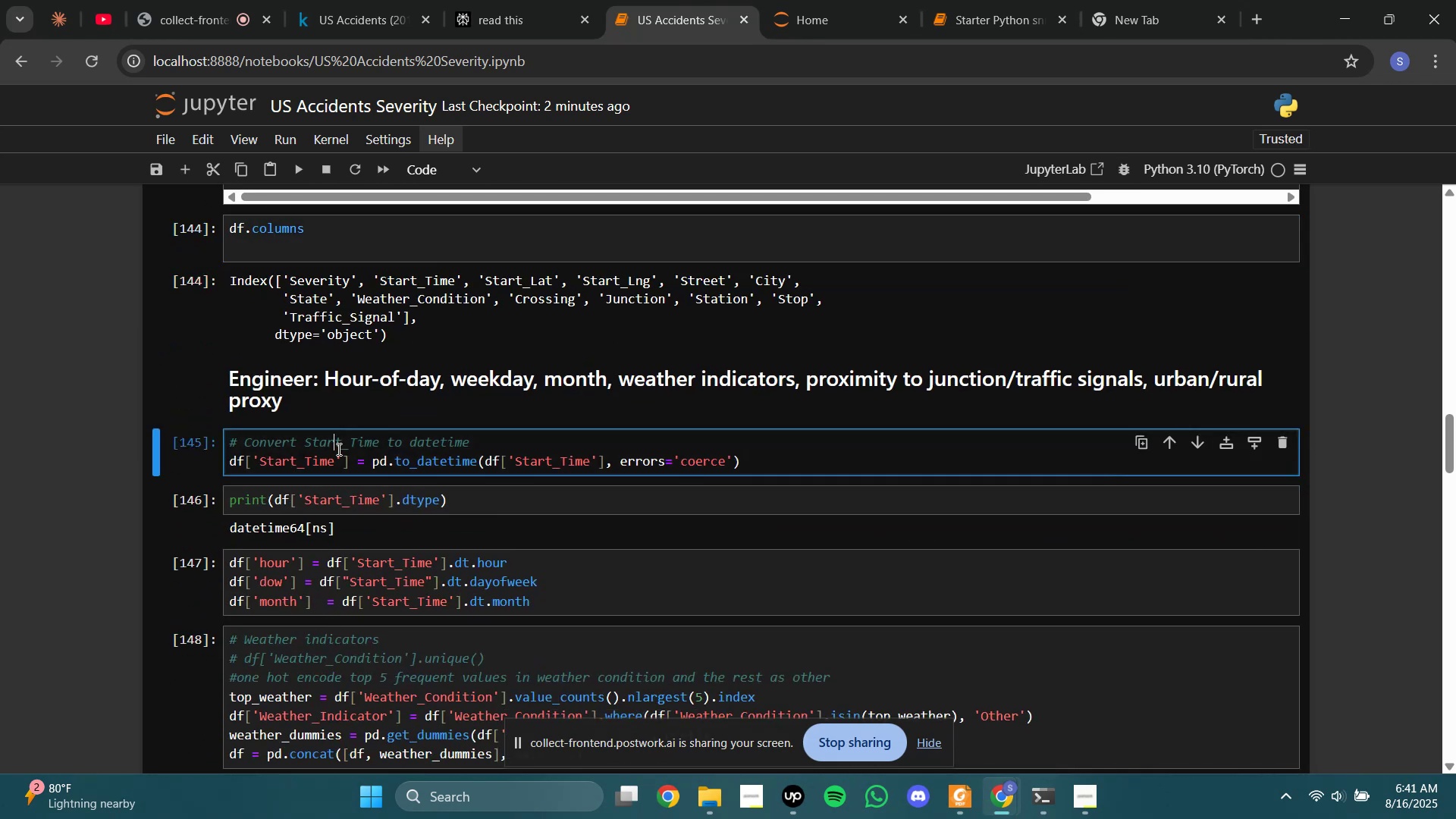 
key(Control+A)
 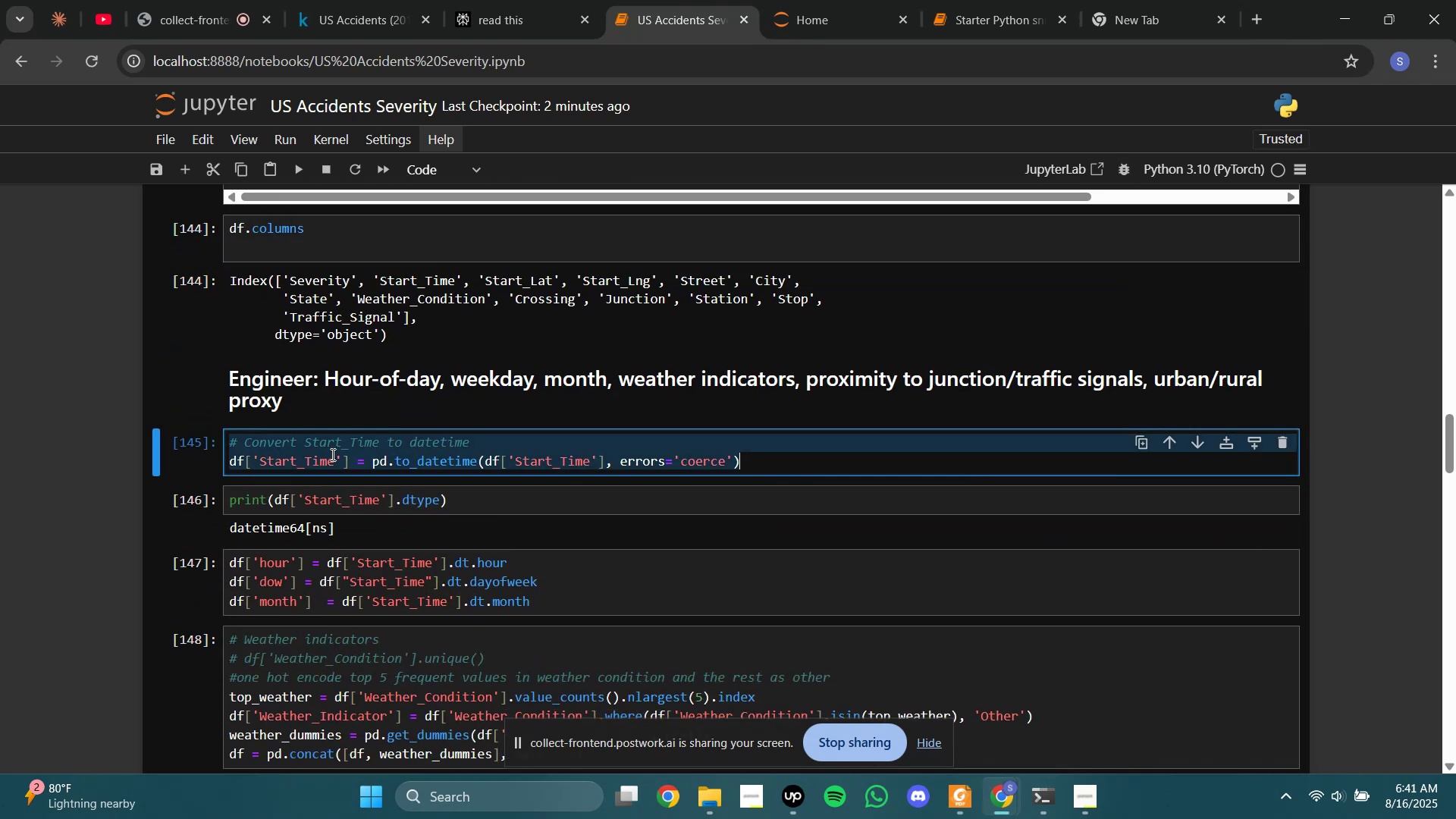 
key(Control+C)
 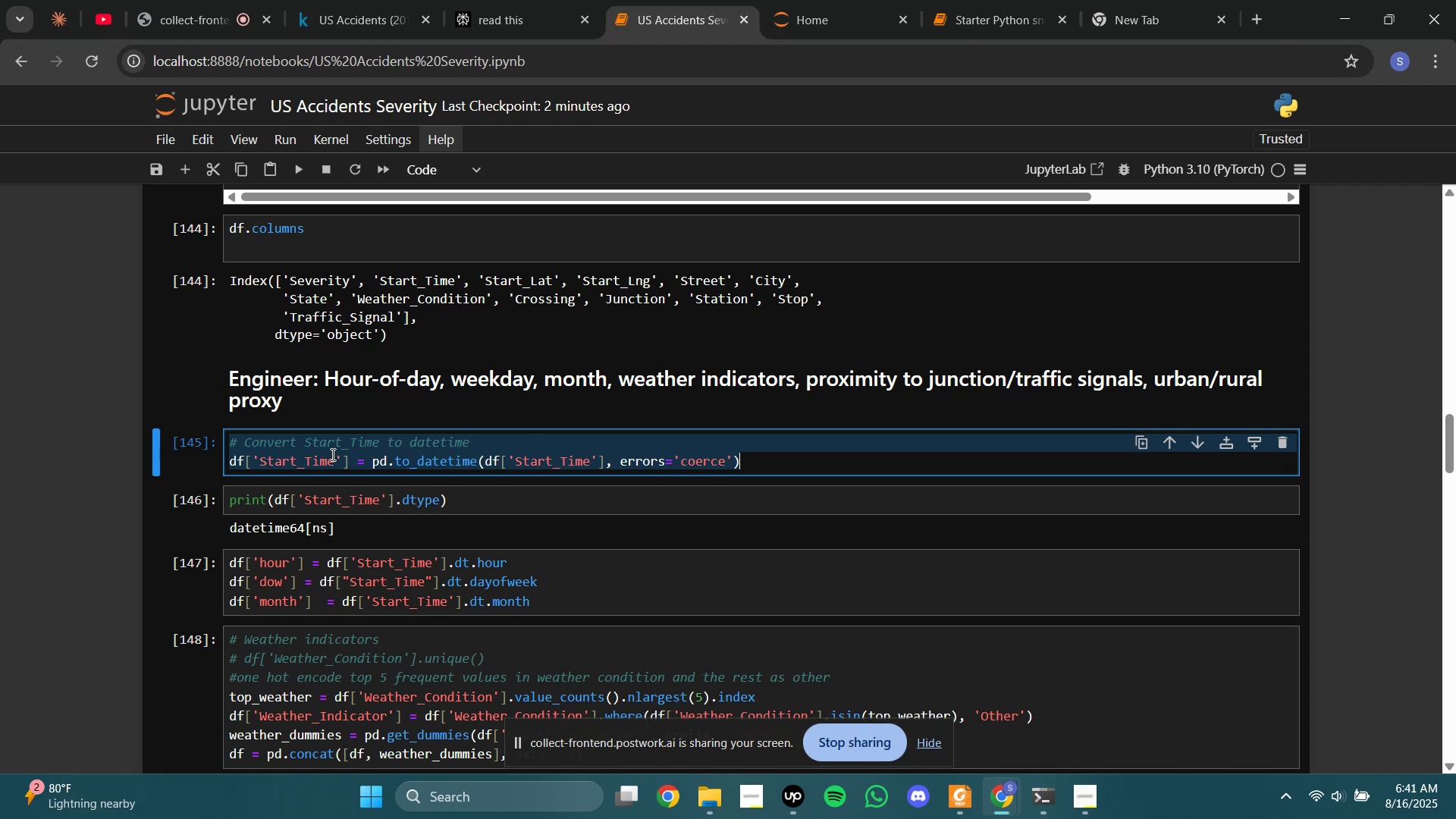 
left_click([331, 454])
 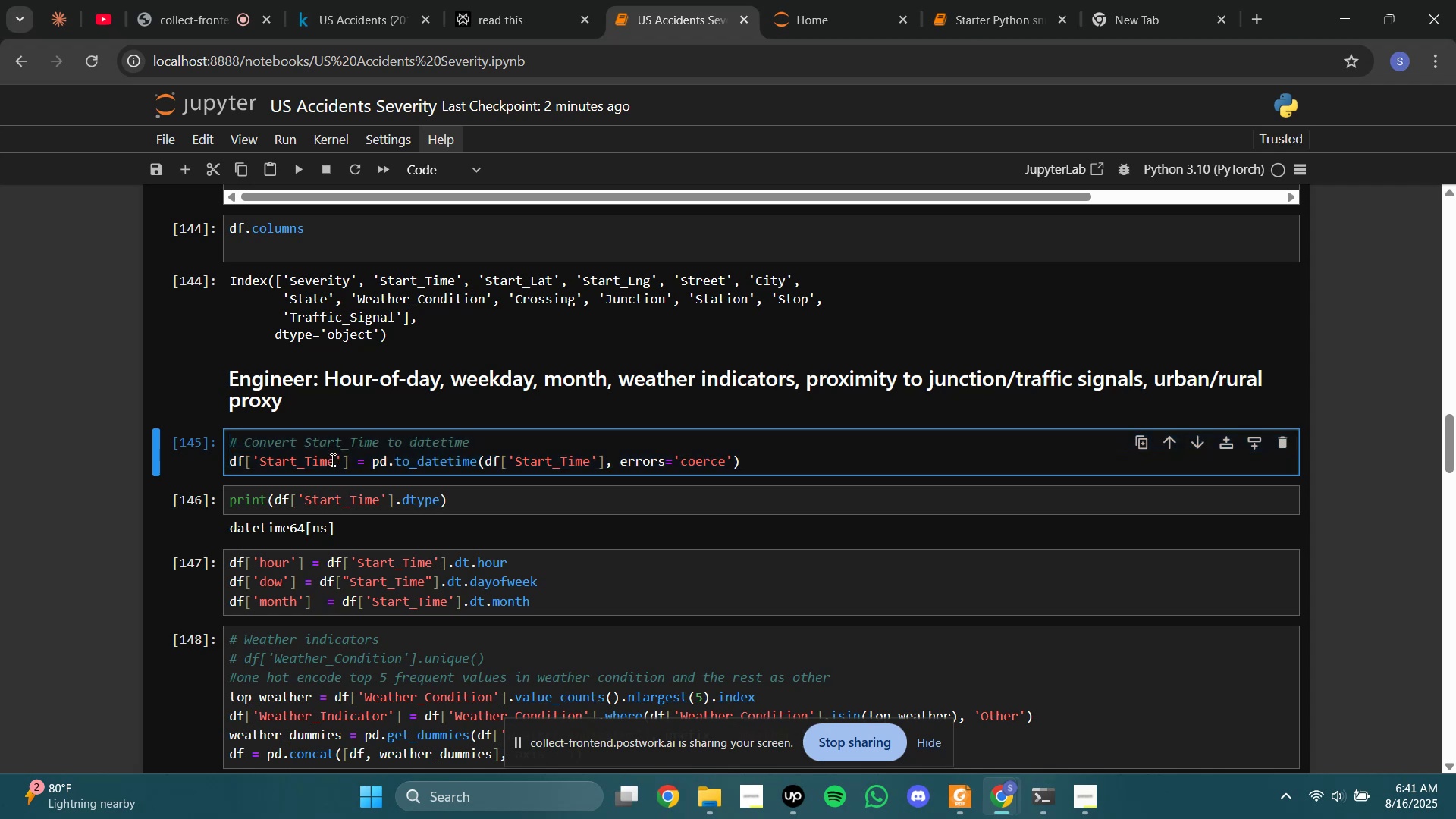 
scroll: coordinate [327, 486], scroll_direction: up, amount: 6.0
 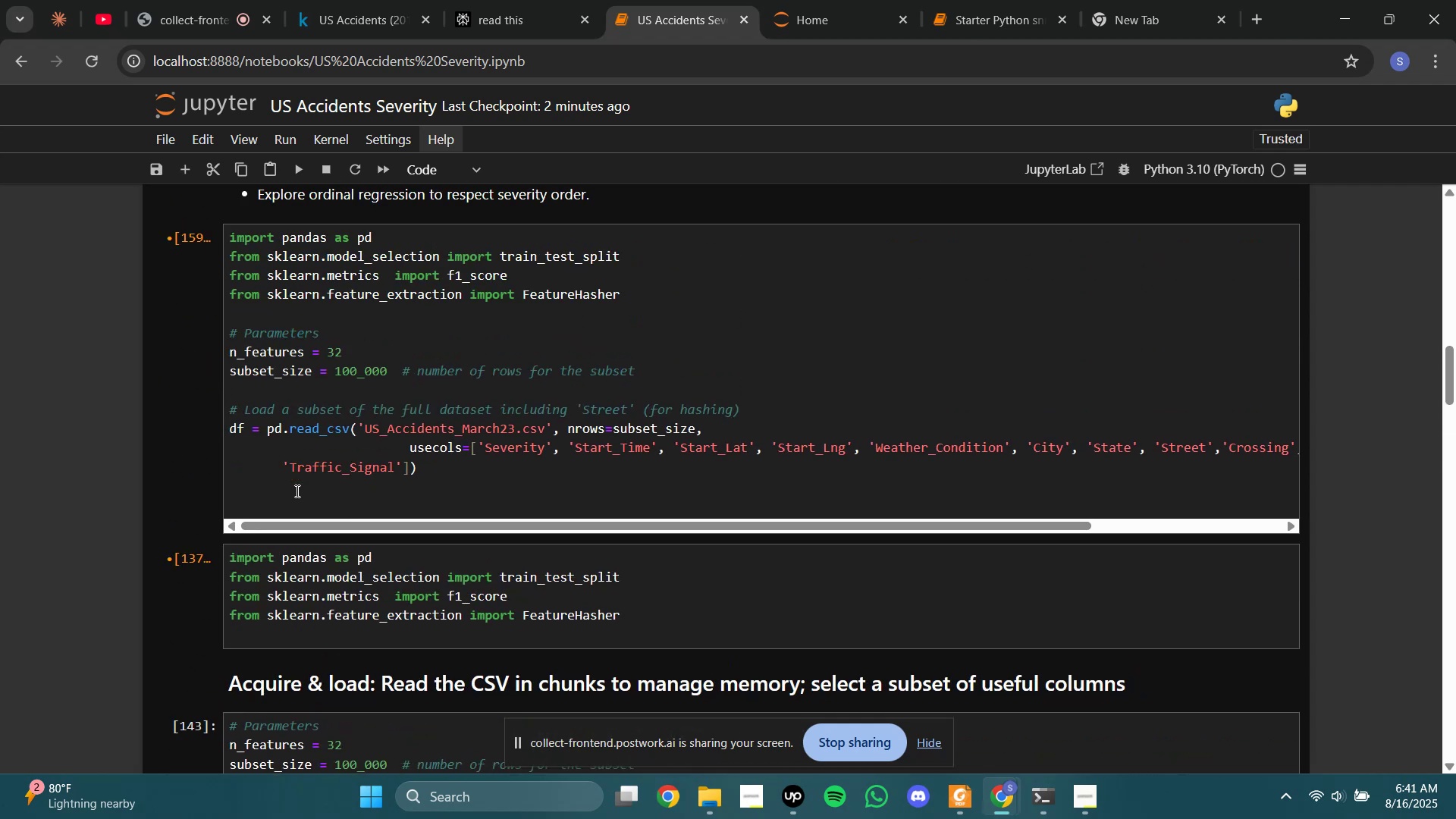 
left_click([296, 497])
 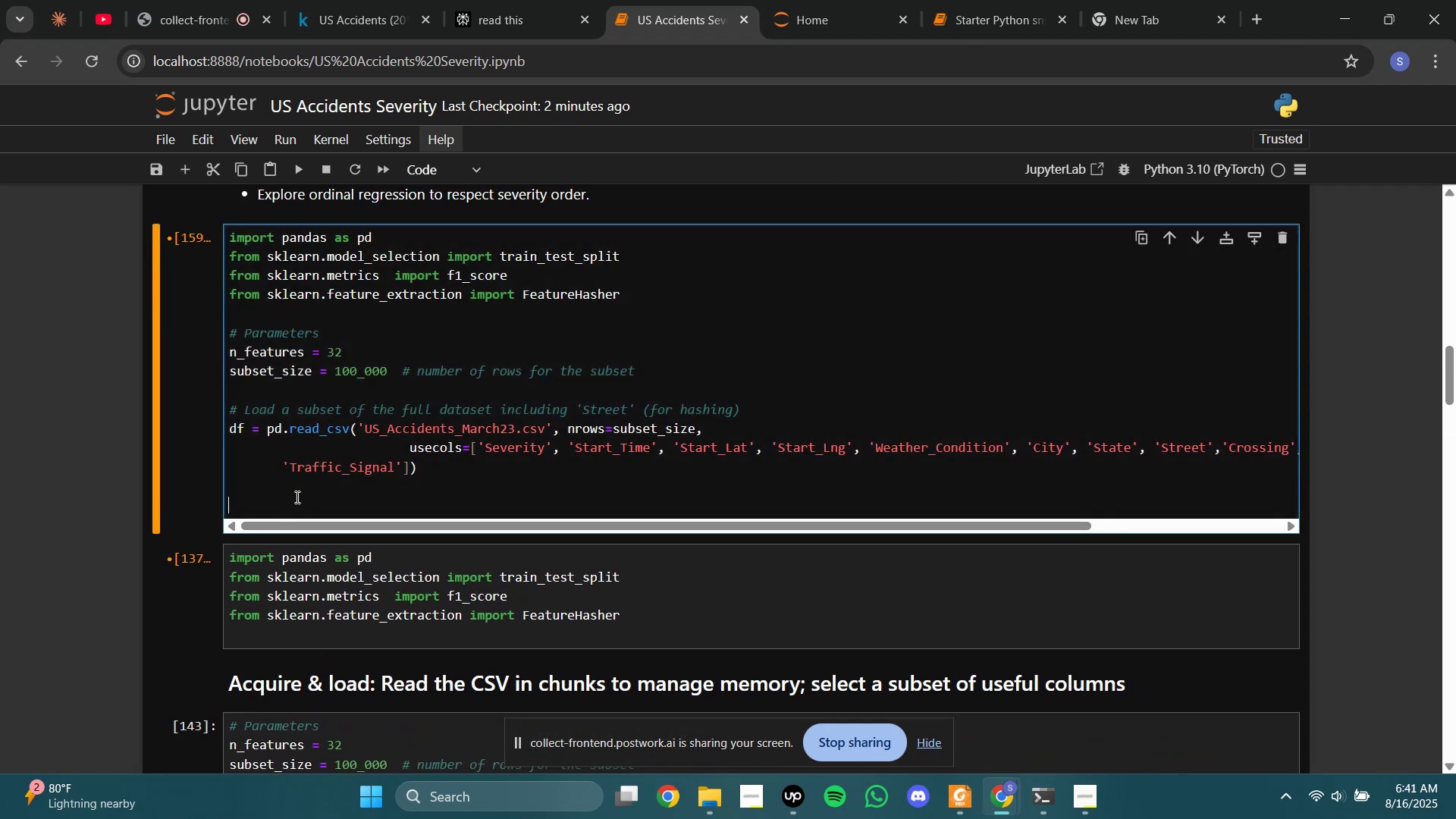 
key(Control+V)
 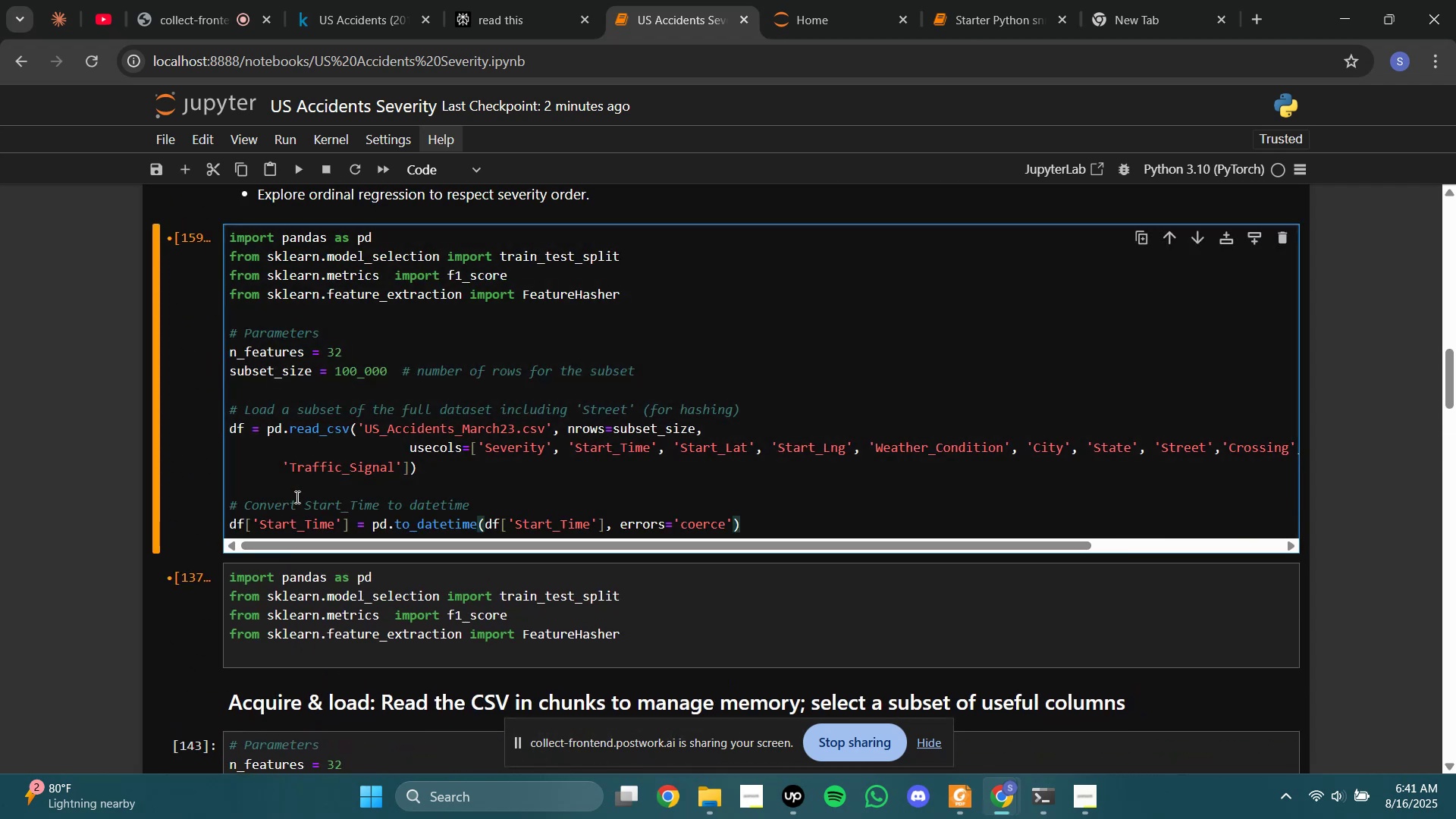 
key(Enter)
 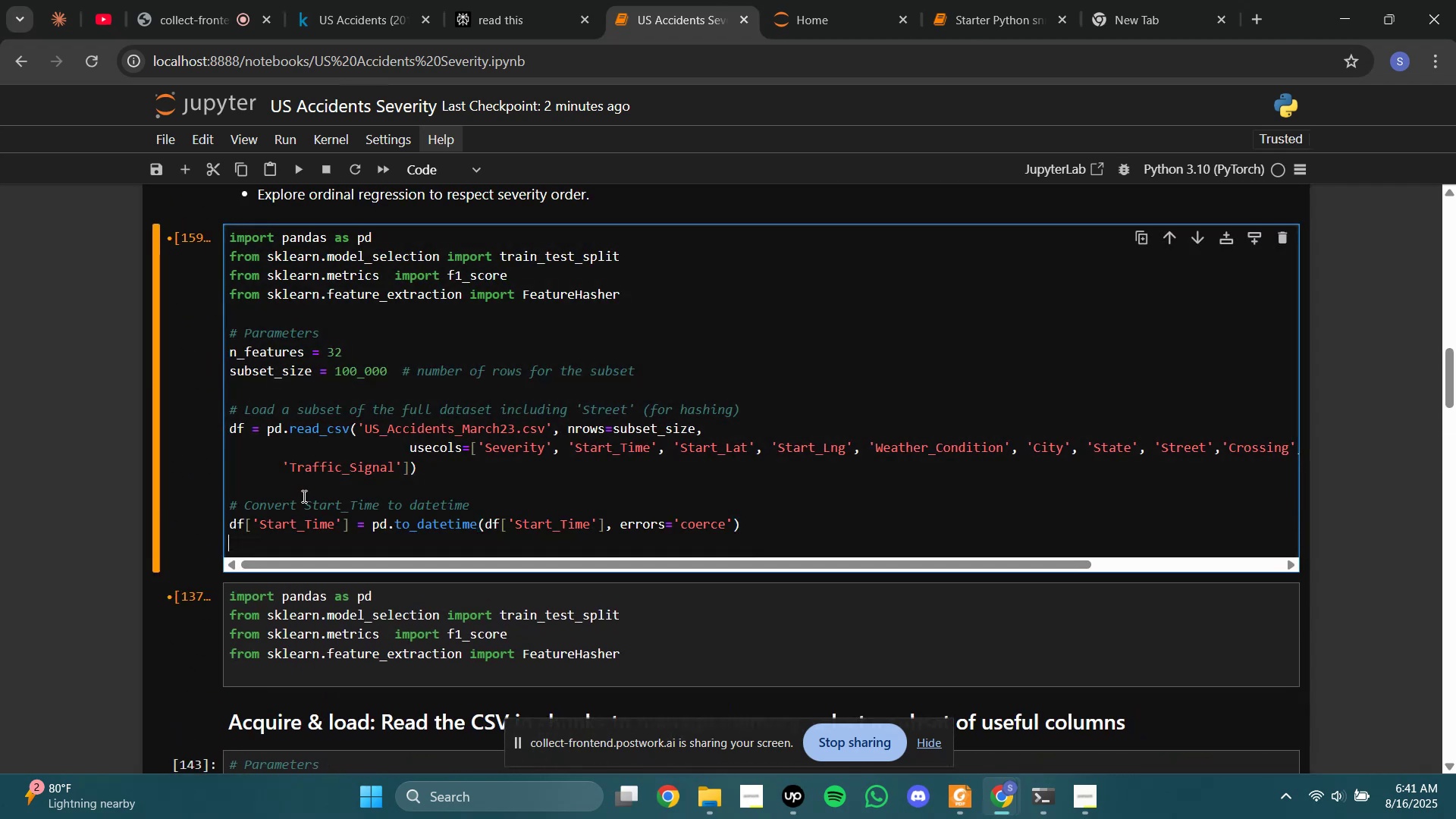 
scroll: coordinate [340, 522], scroll_direction: down, amount: 5.0
 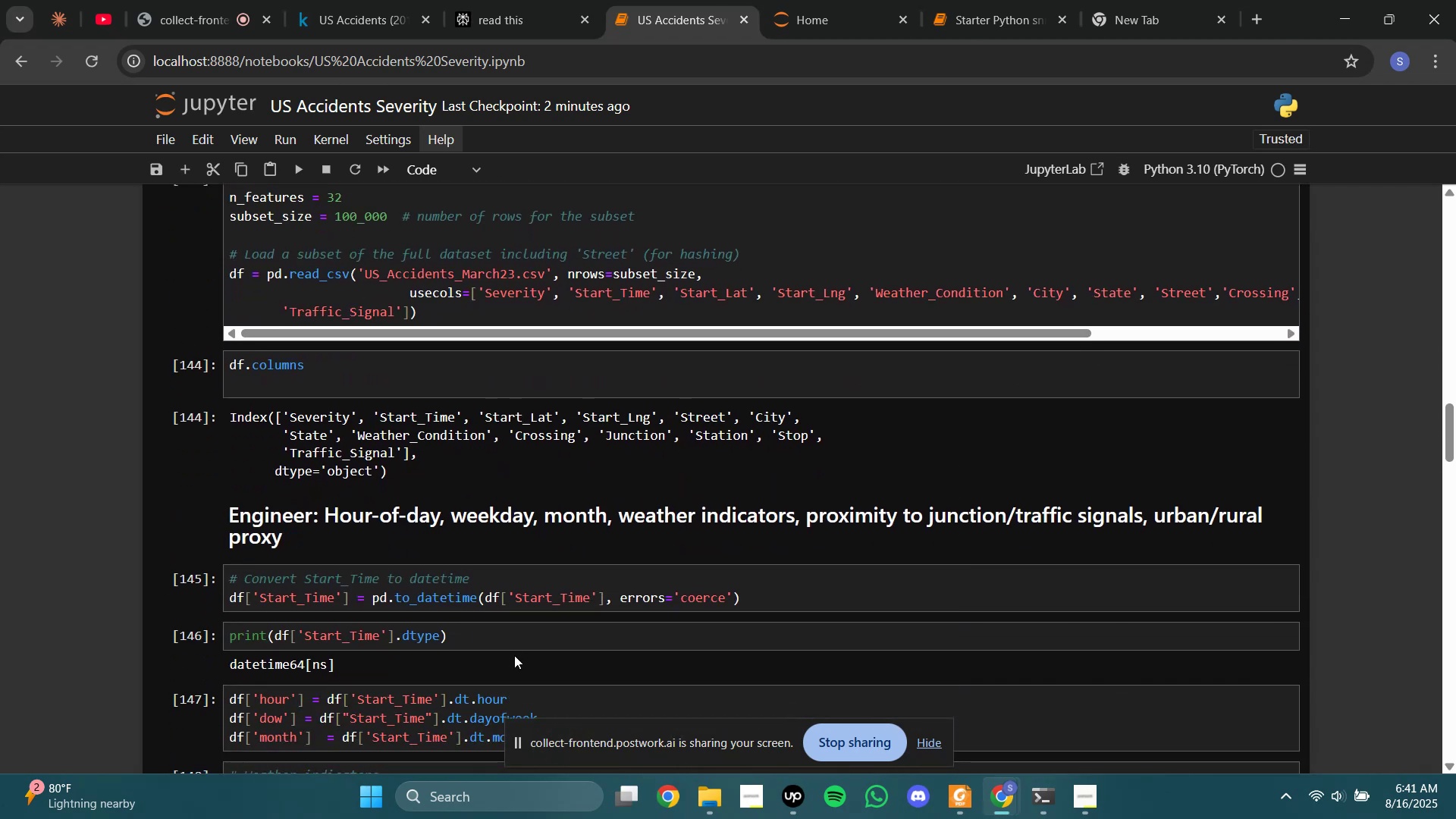 
left_click([514, 646])
 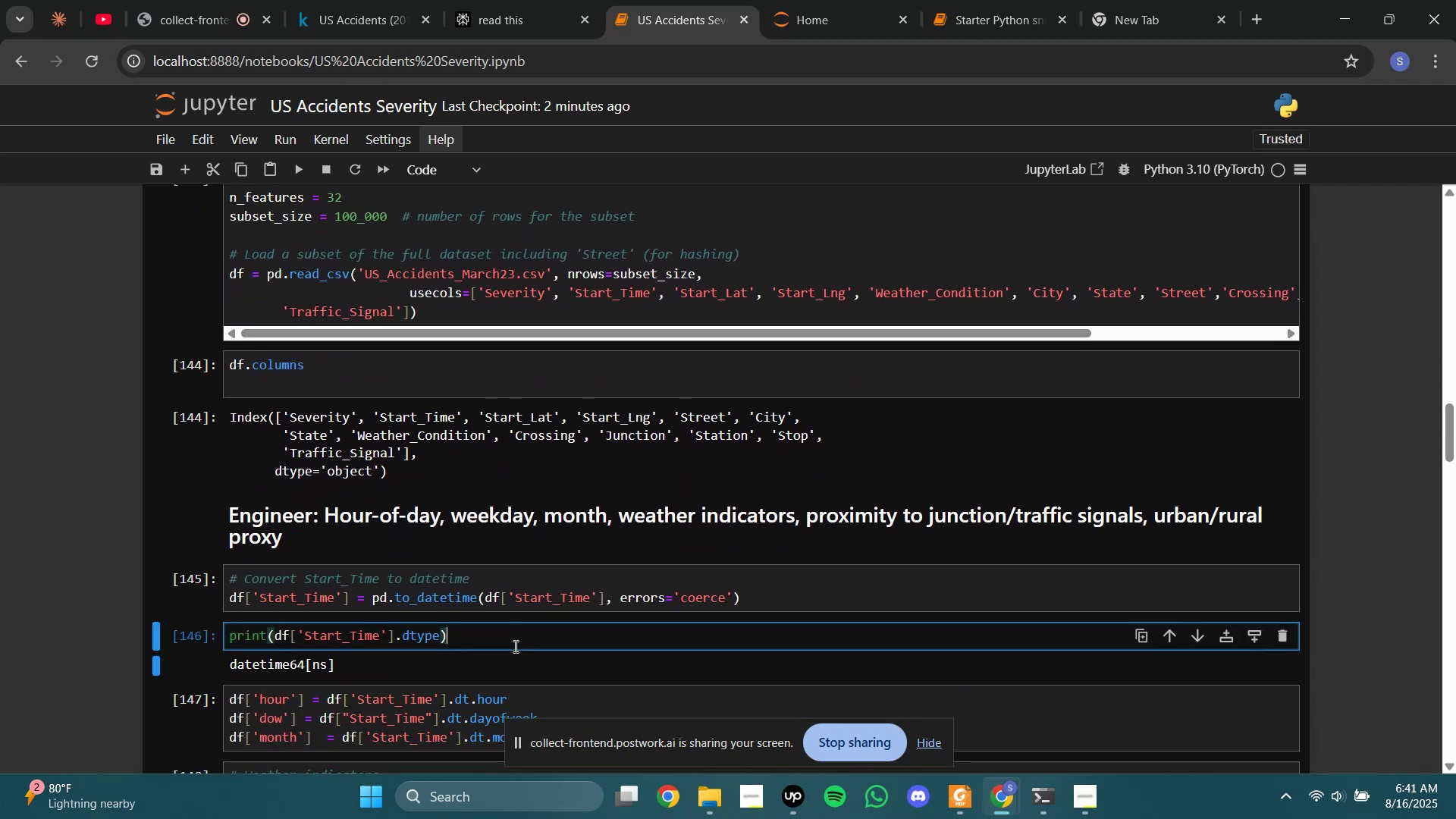 
key(Control+A)
 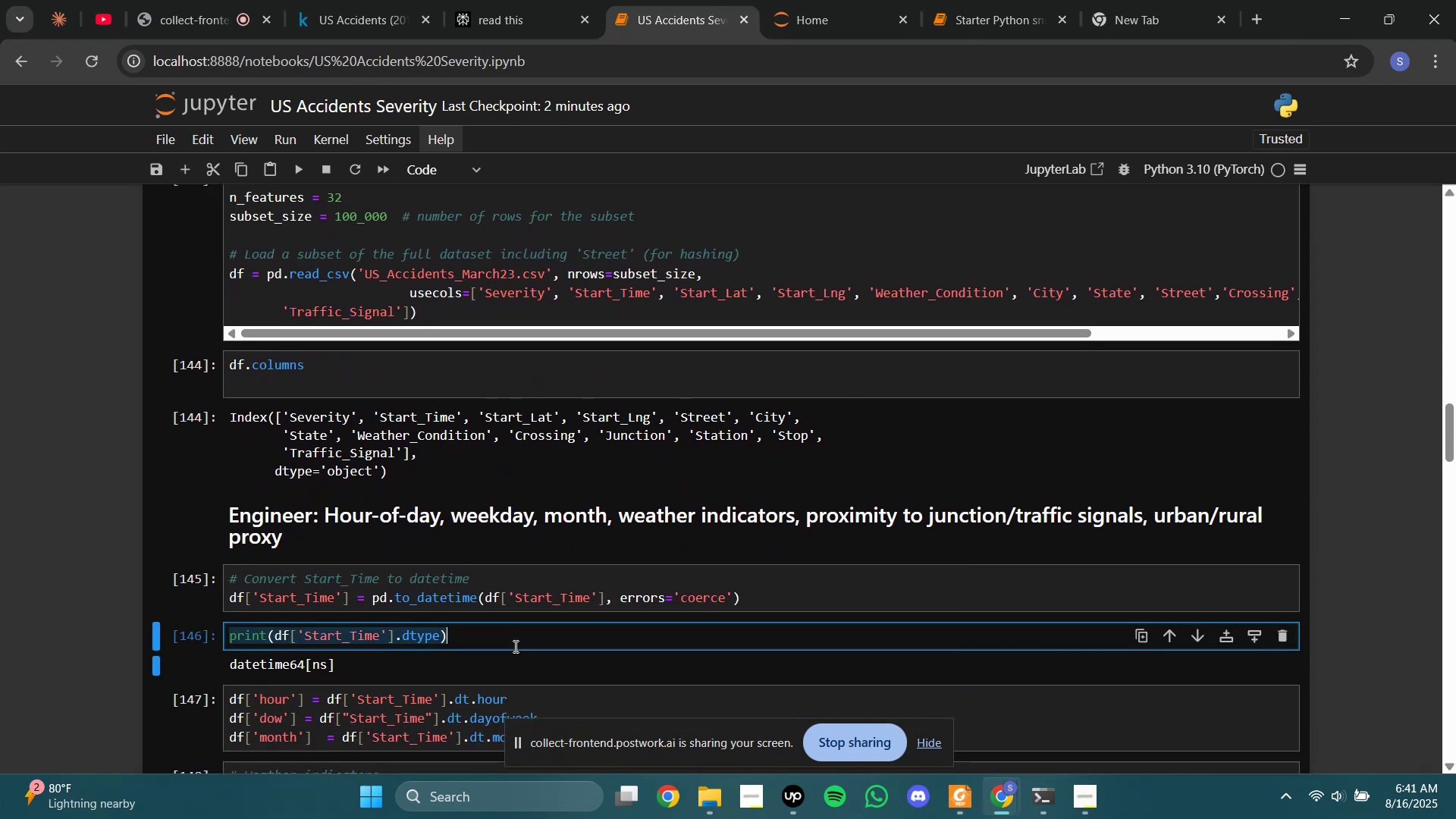 
key(Control+C)
 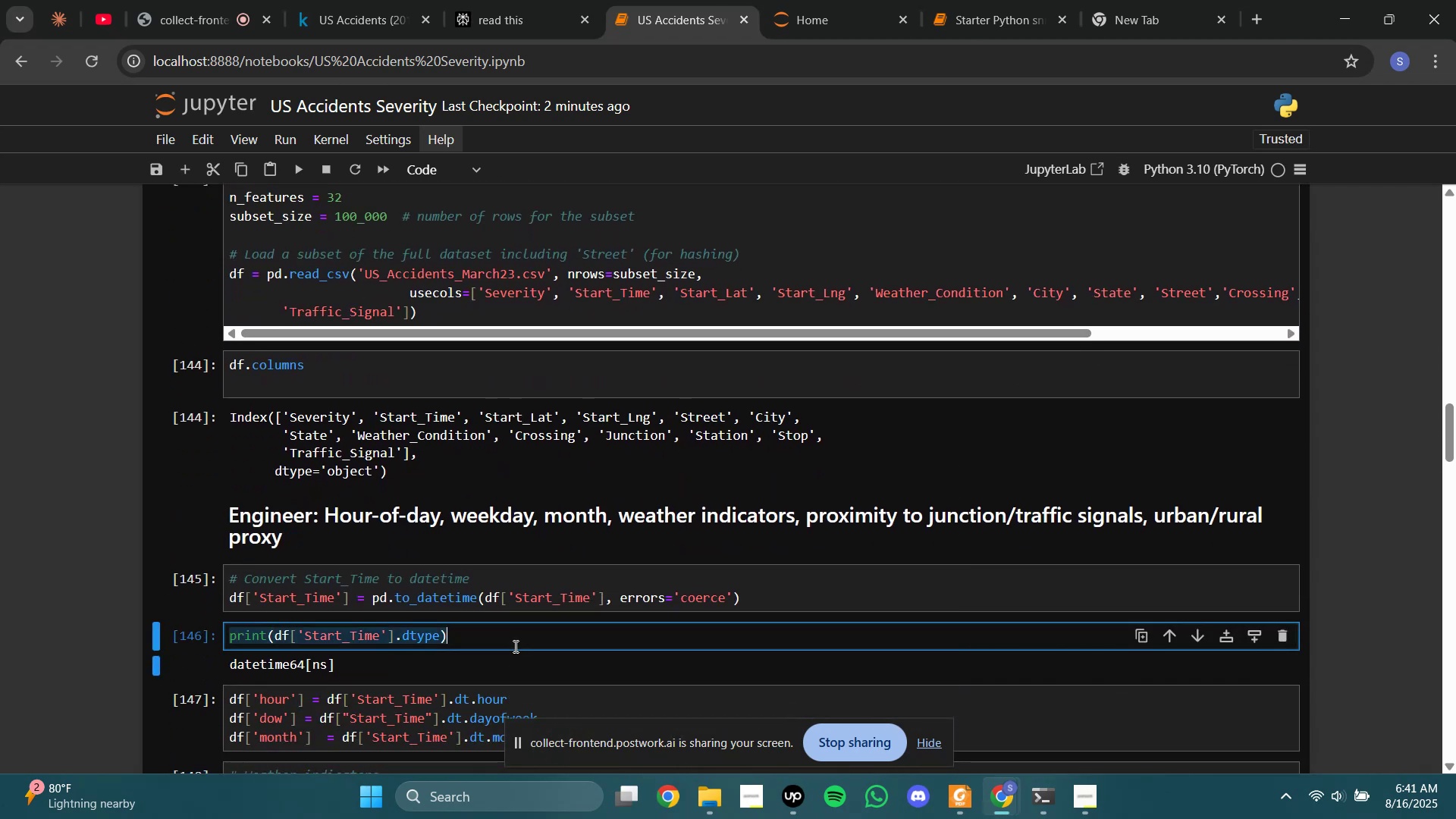 
left_click([514, 646])
 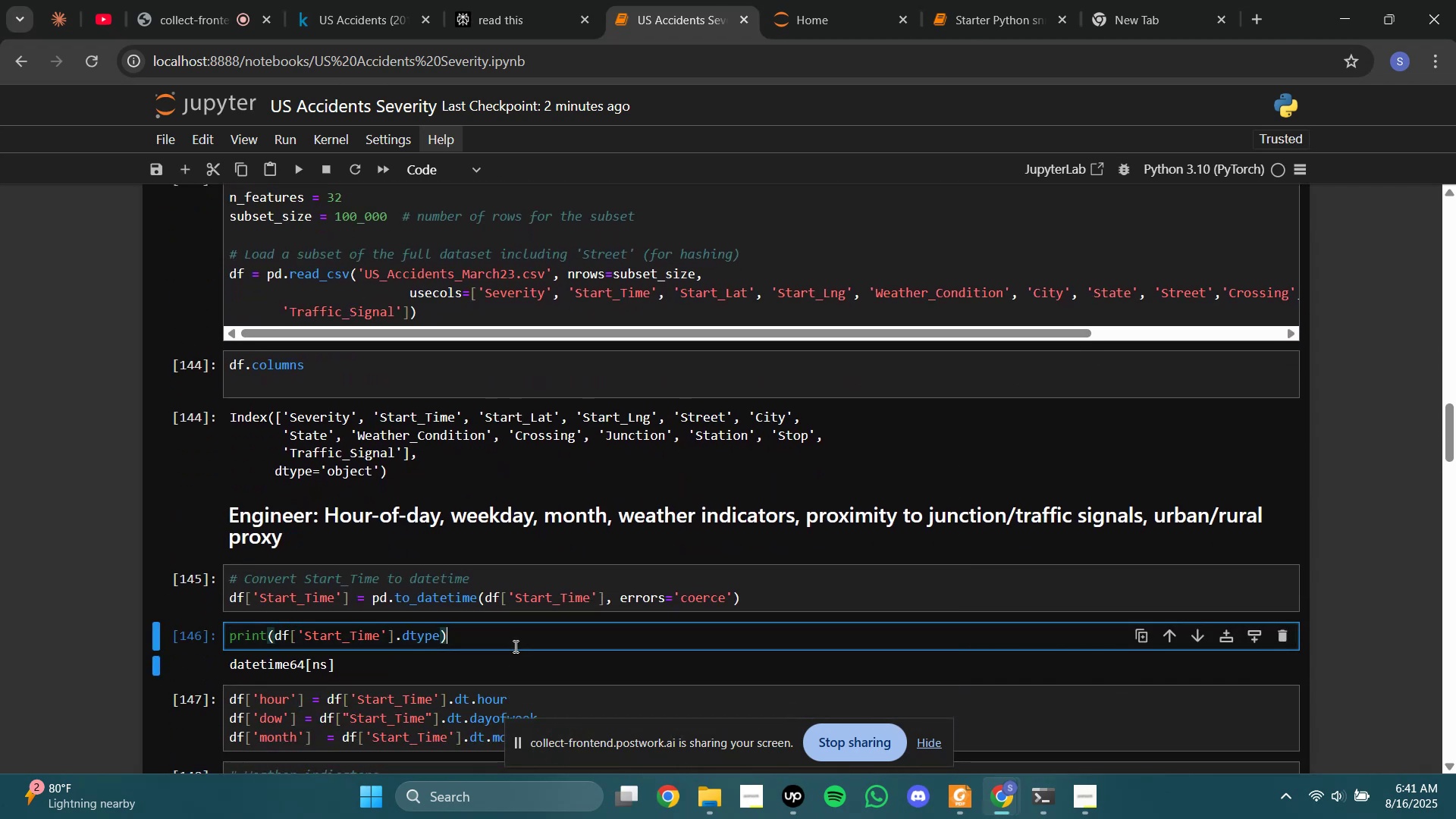 
scroll: coordinate [516, 643], scroll_direction: up, amount: 5.0
 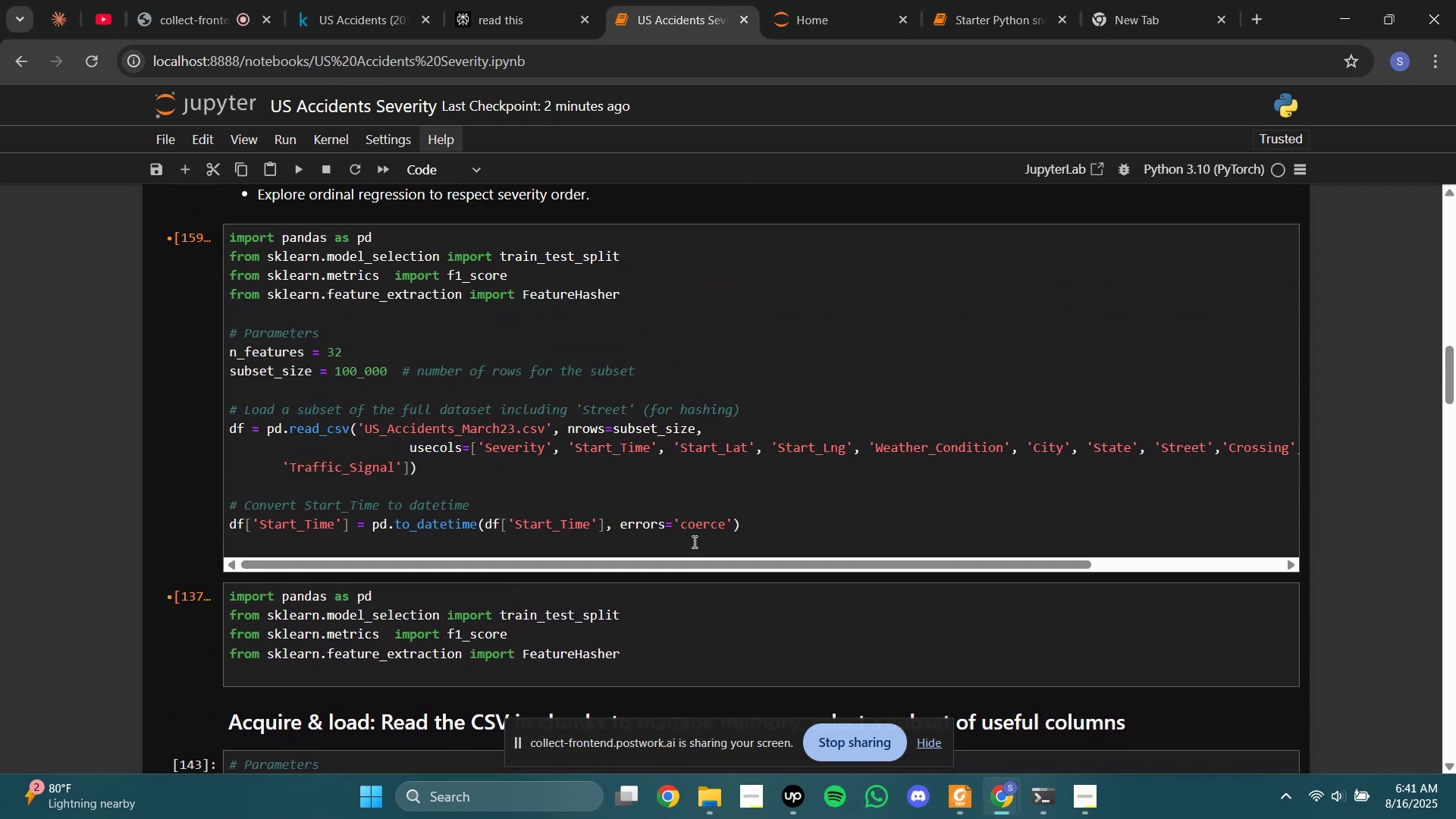 
key(Control+ControlLeft)
 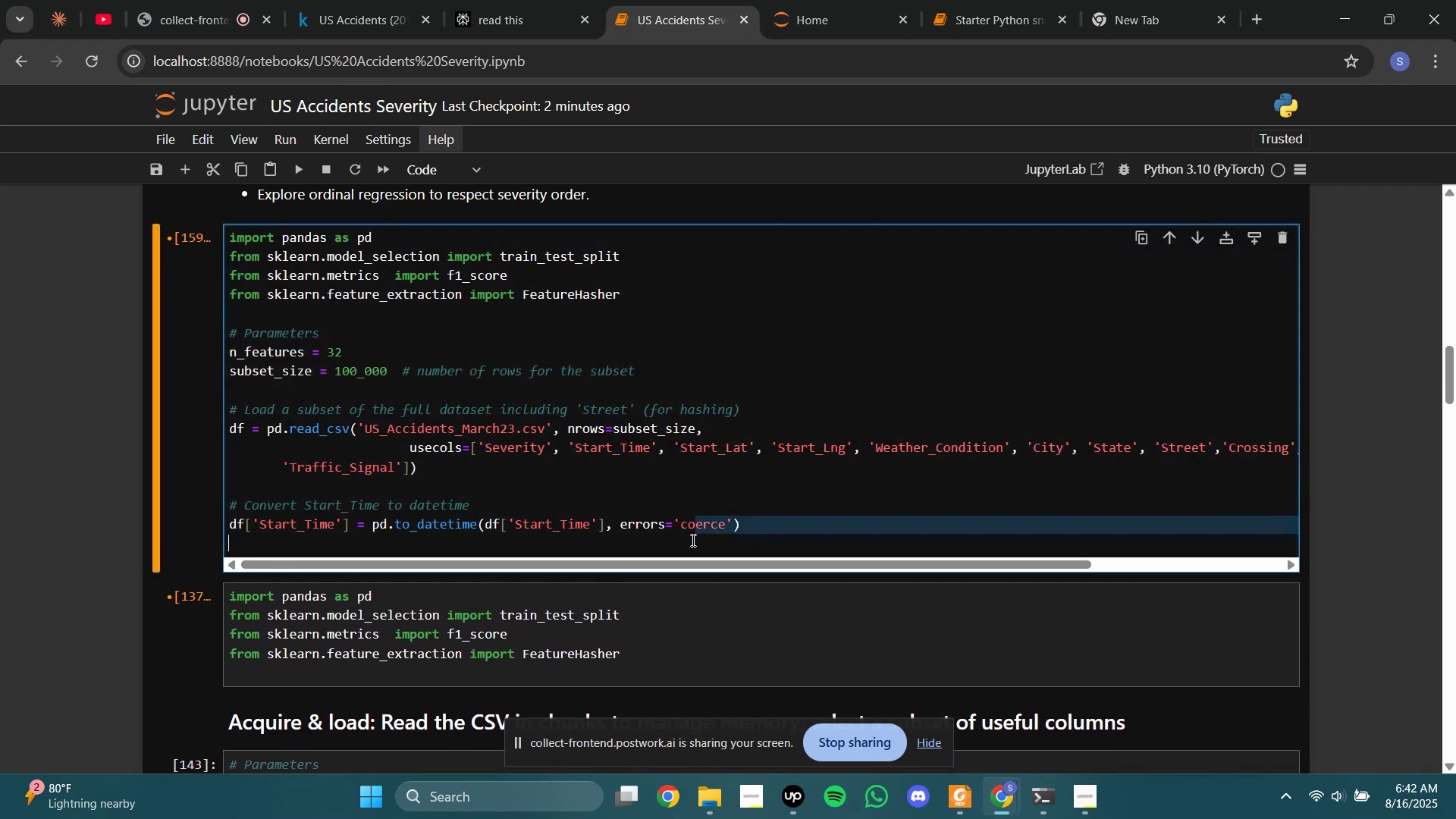 
left_click([691, 545])
 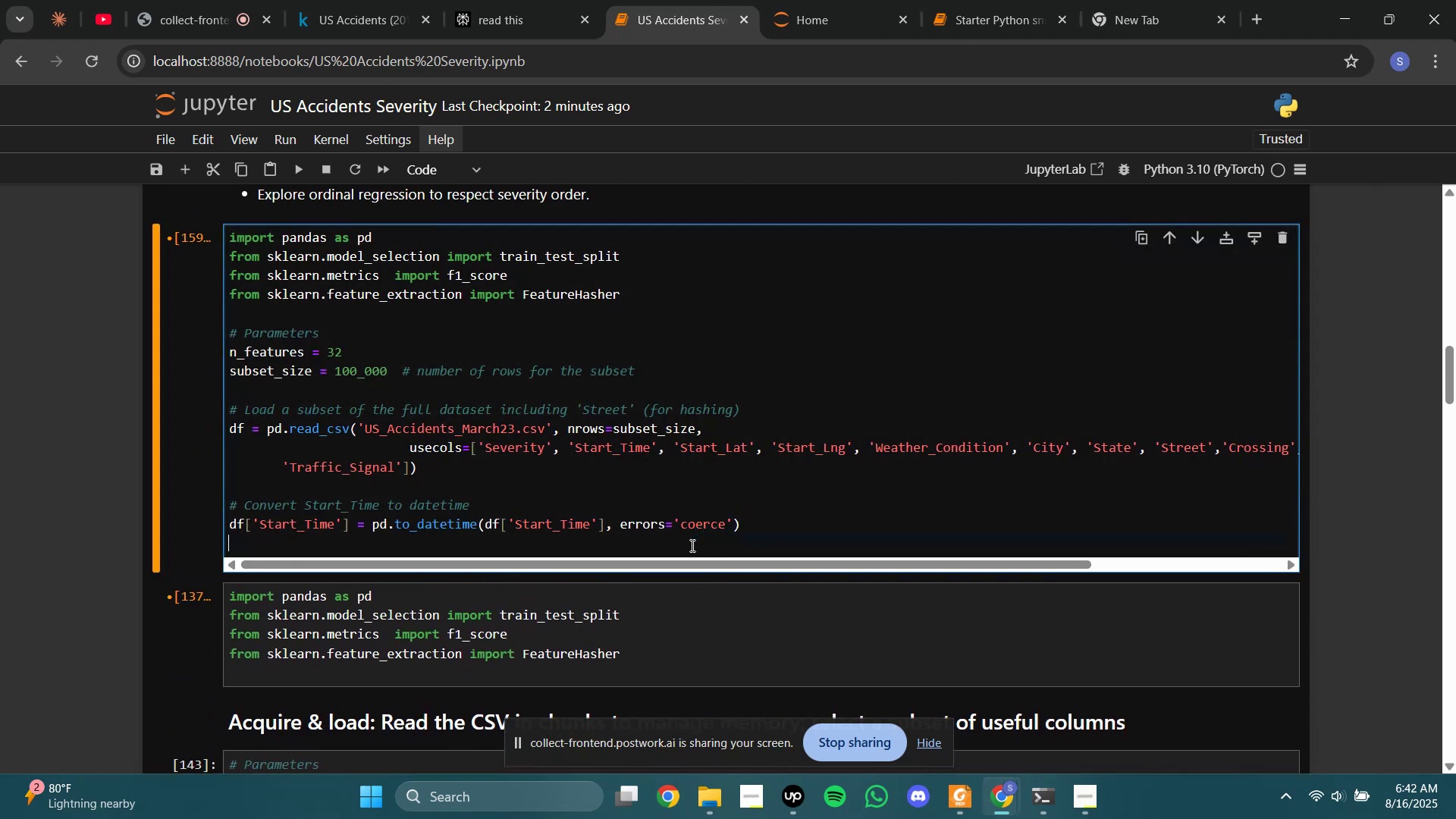 
key(Control+V)
 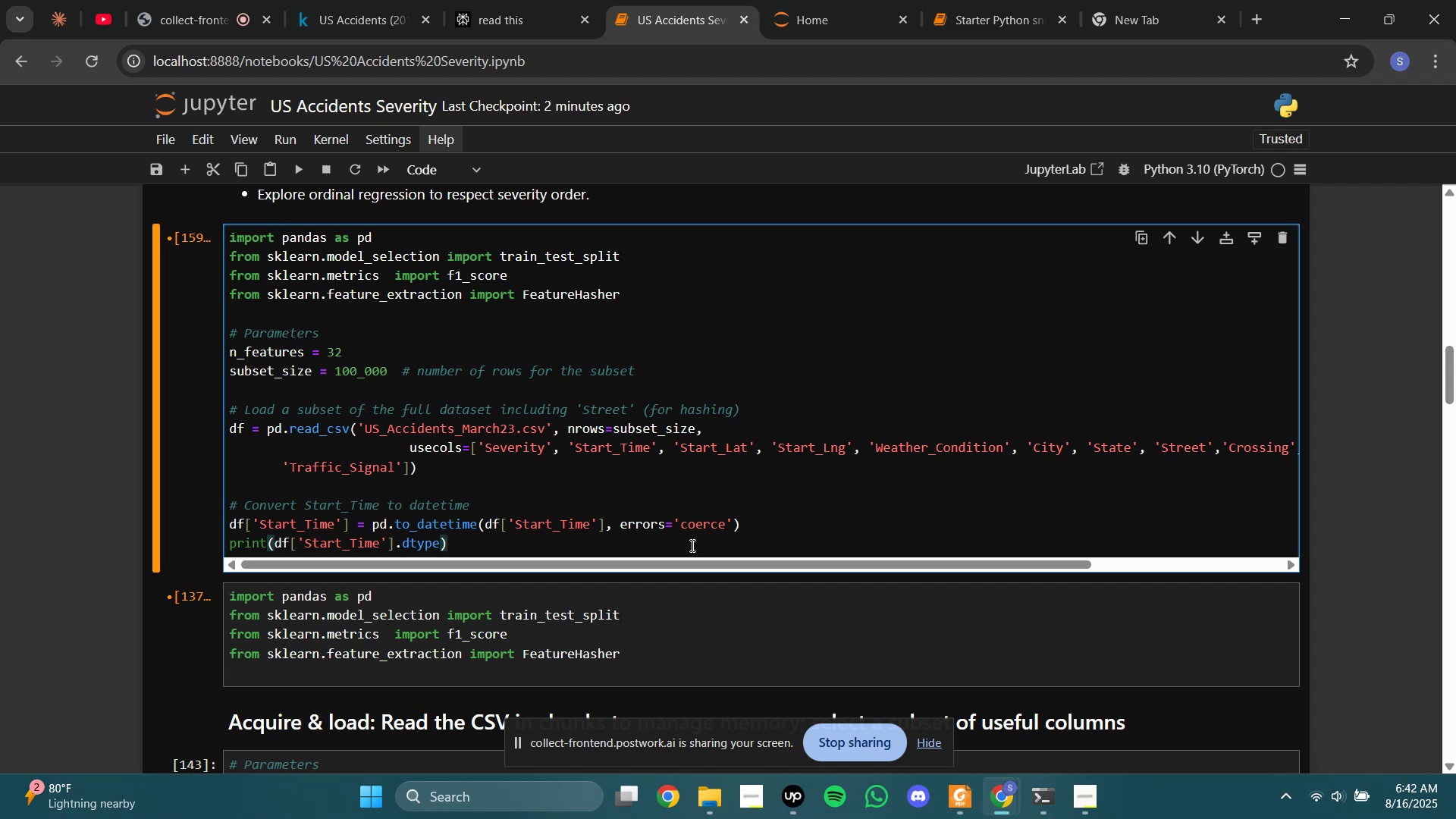 
key(Enter)
 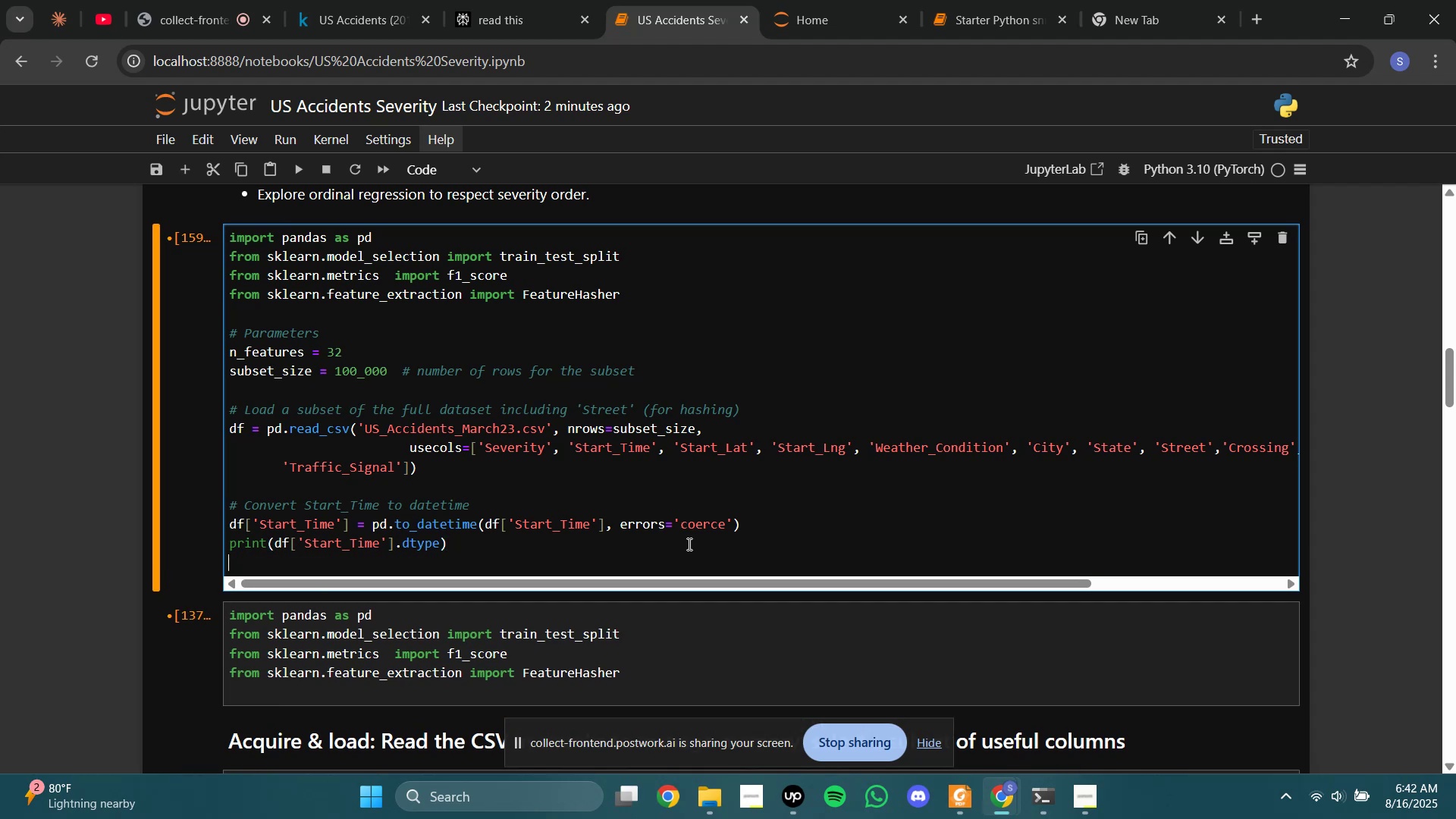 
scroll: coordinate [684, 550], scroll_direction: down, amount: 5.0
 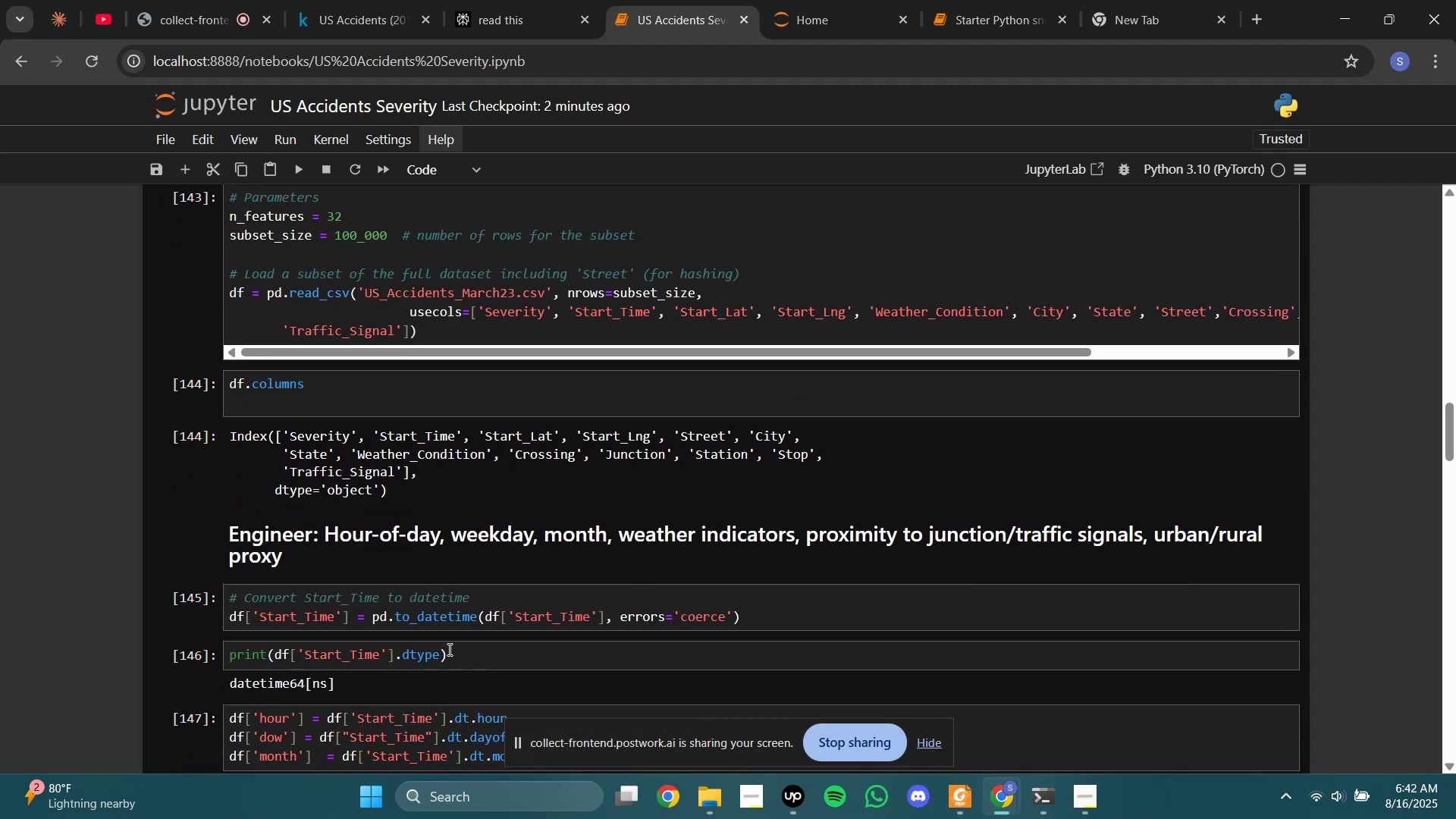 
left_click([448, 655])
 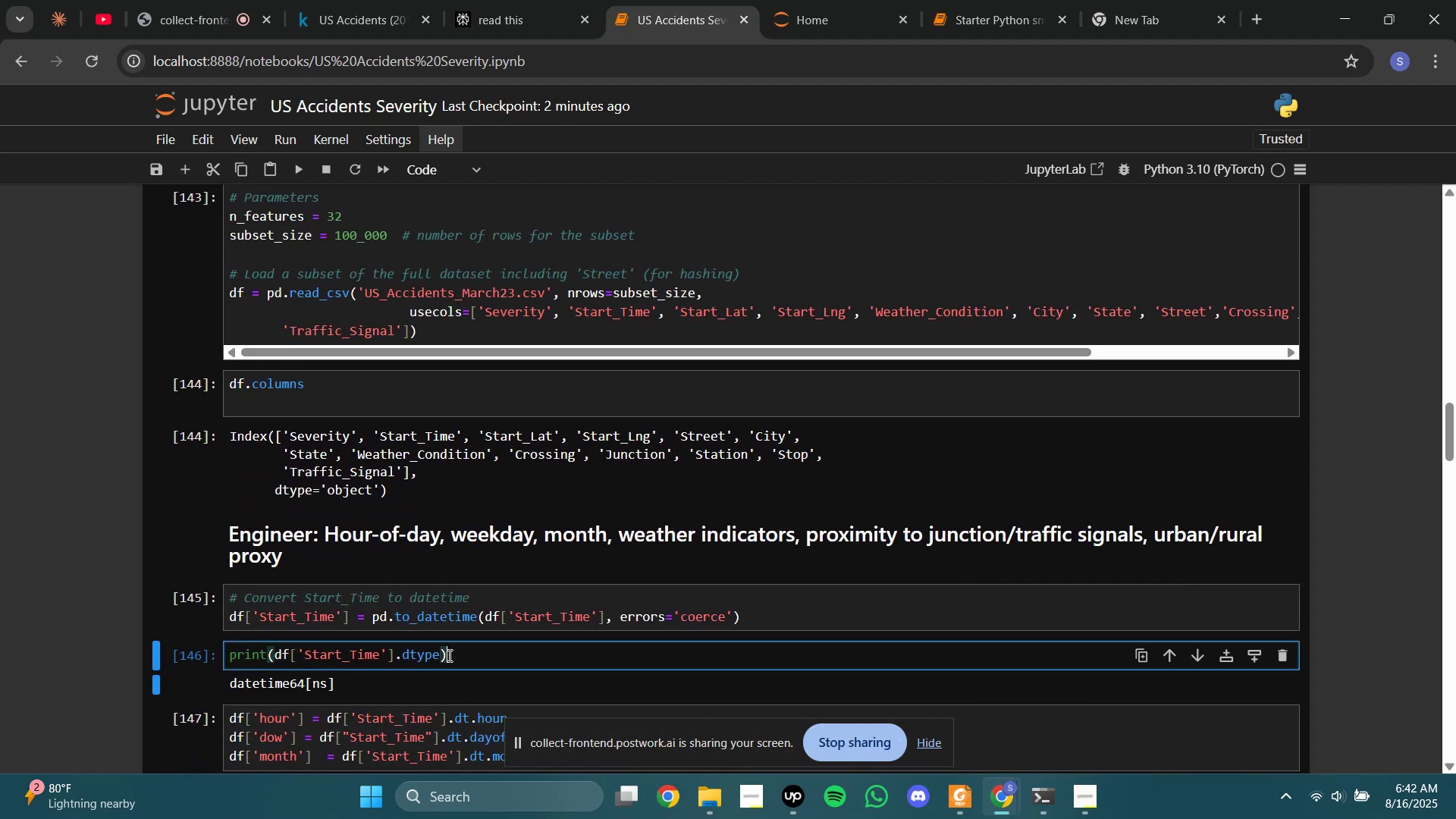 
key(Control+A)
 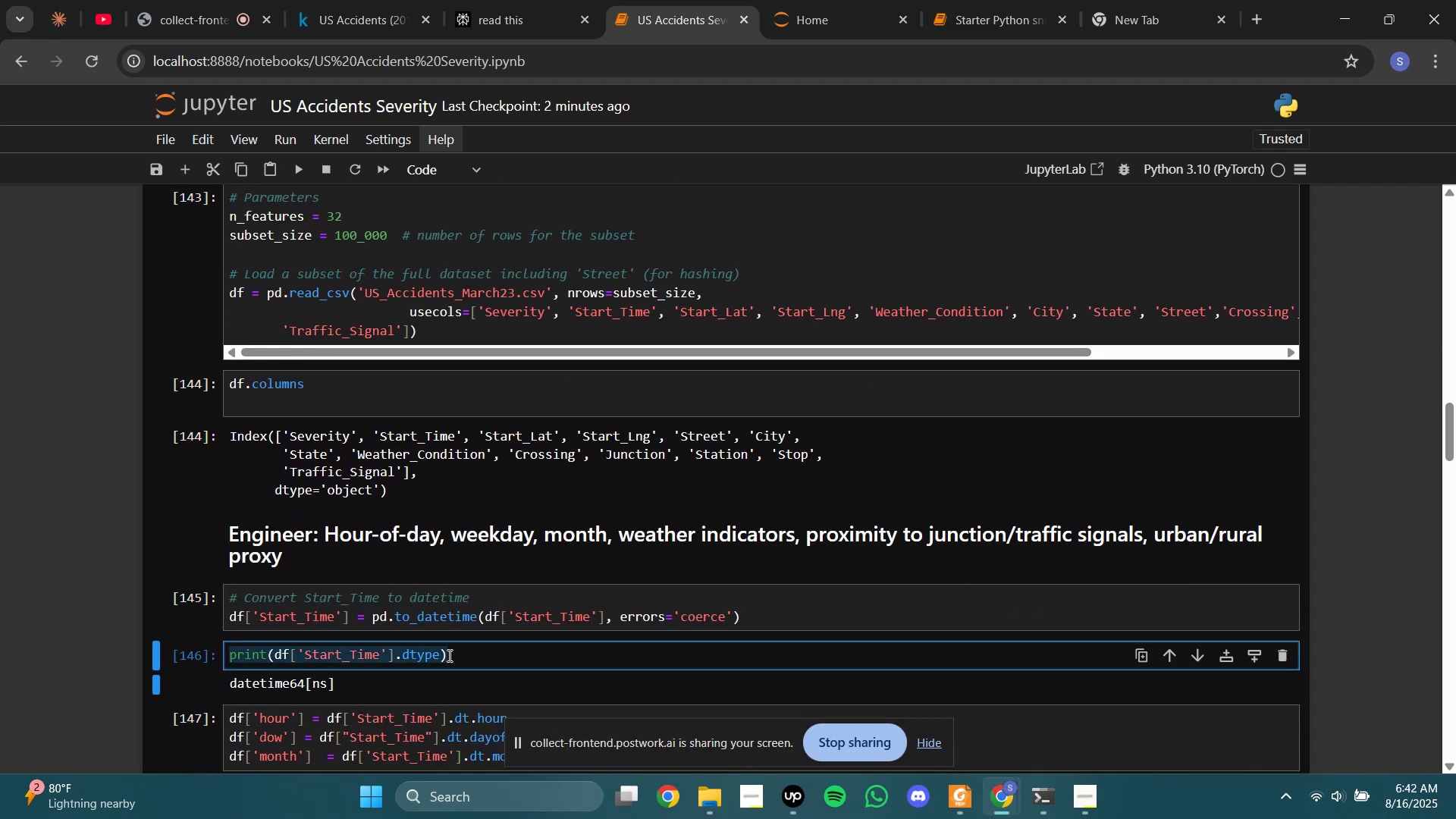 
left_click([448, 655])
 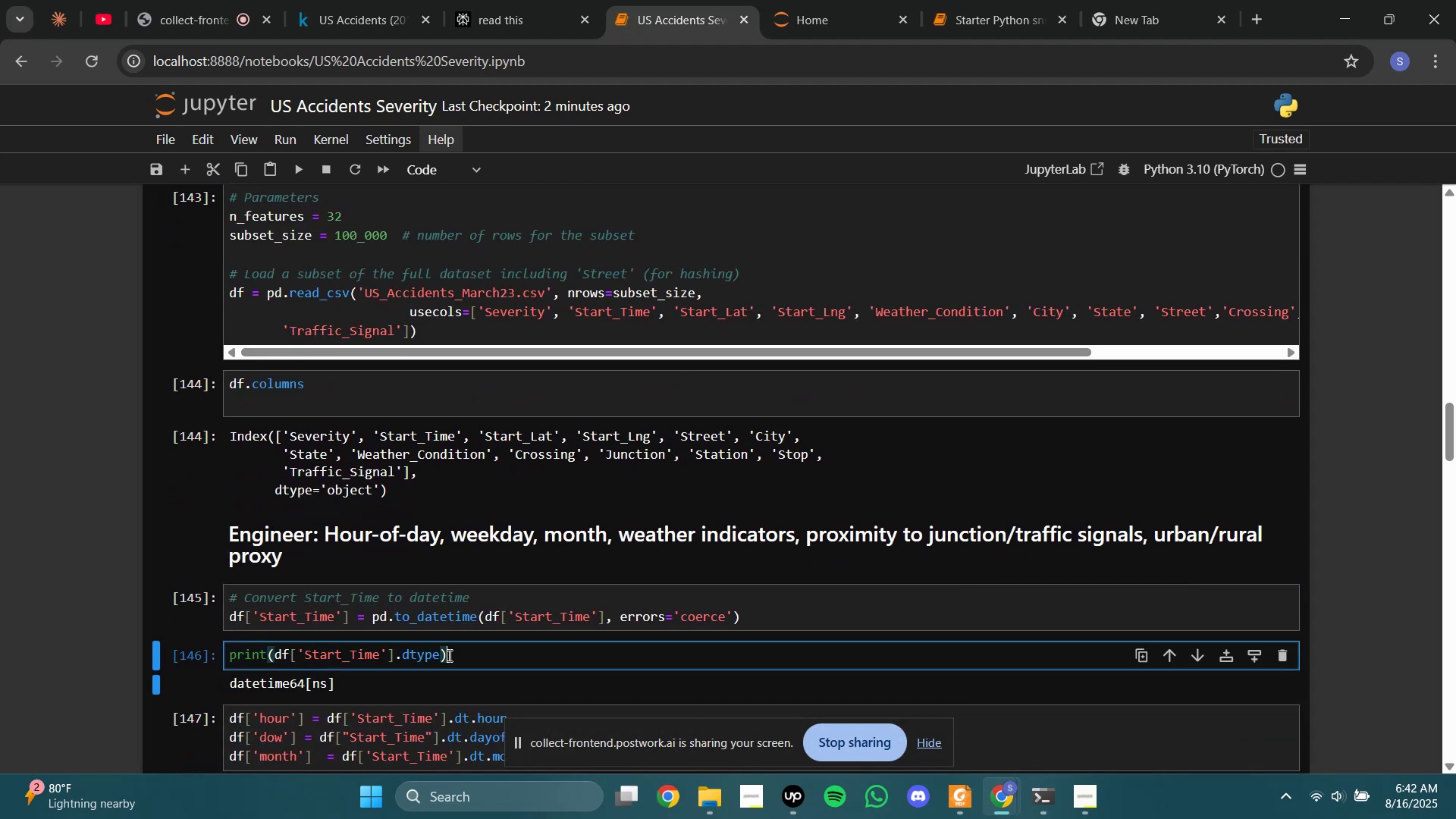 
scroll: coordinate [448, 655], scroll_direction: down, amount: 1.0
 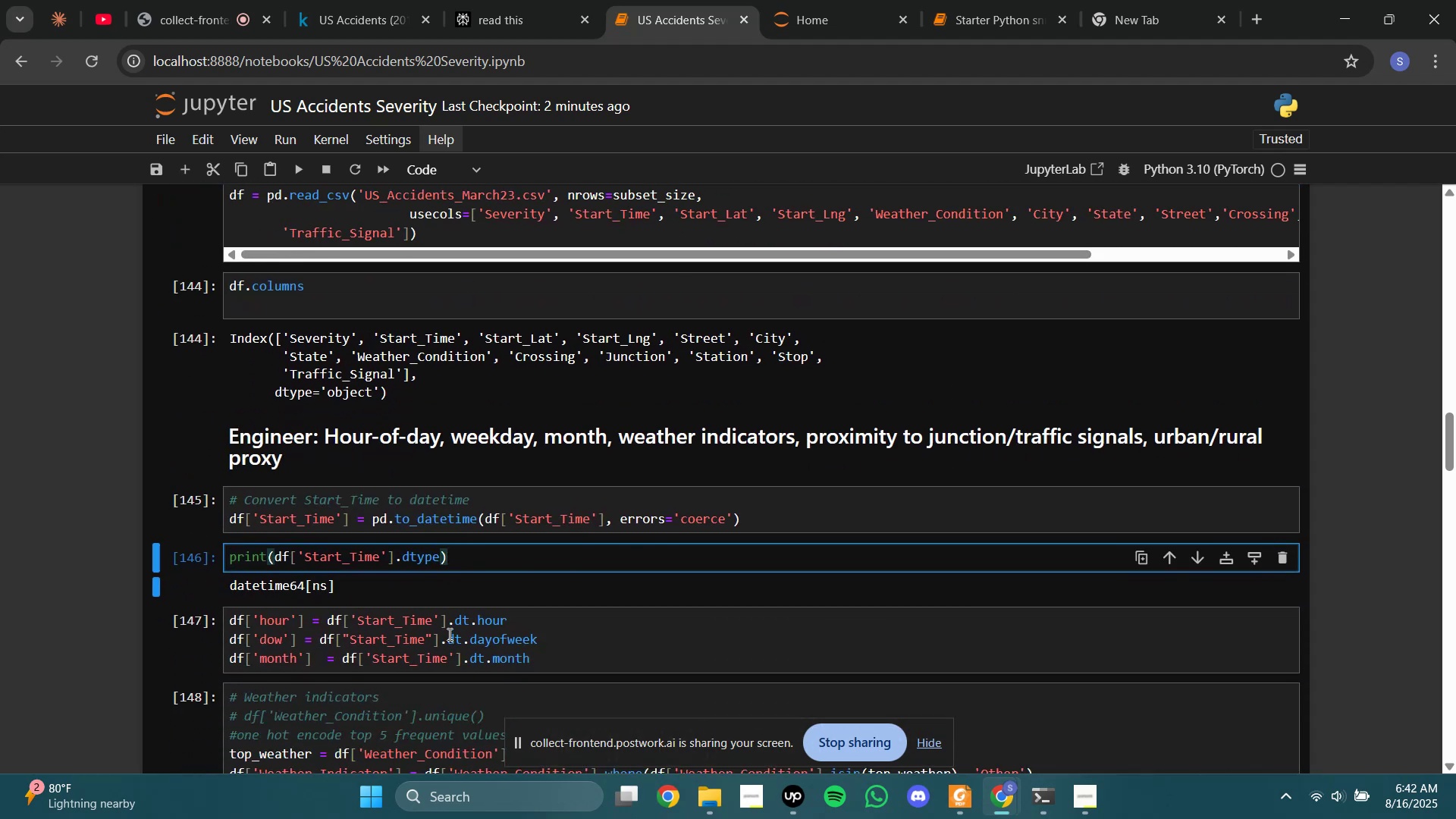 
left_click([448, 635])
 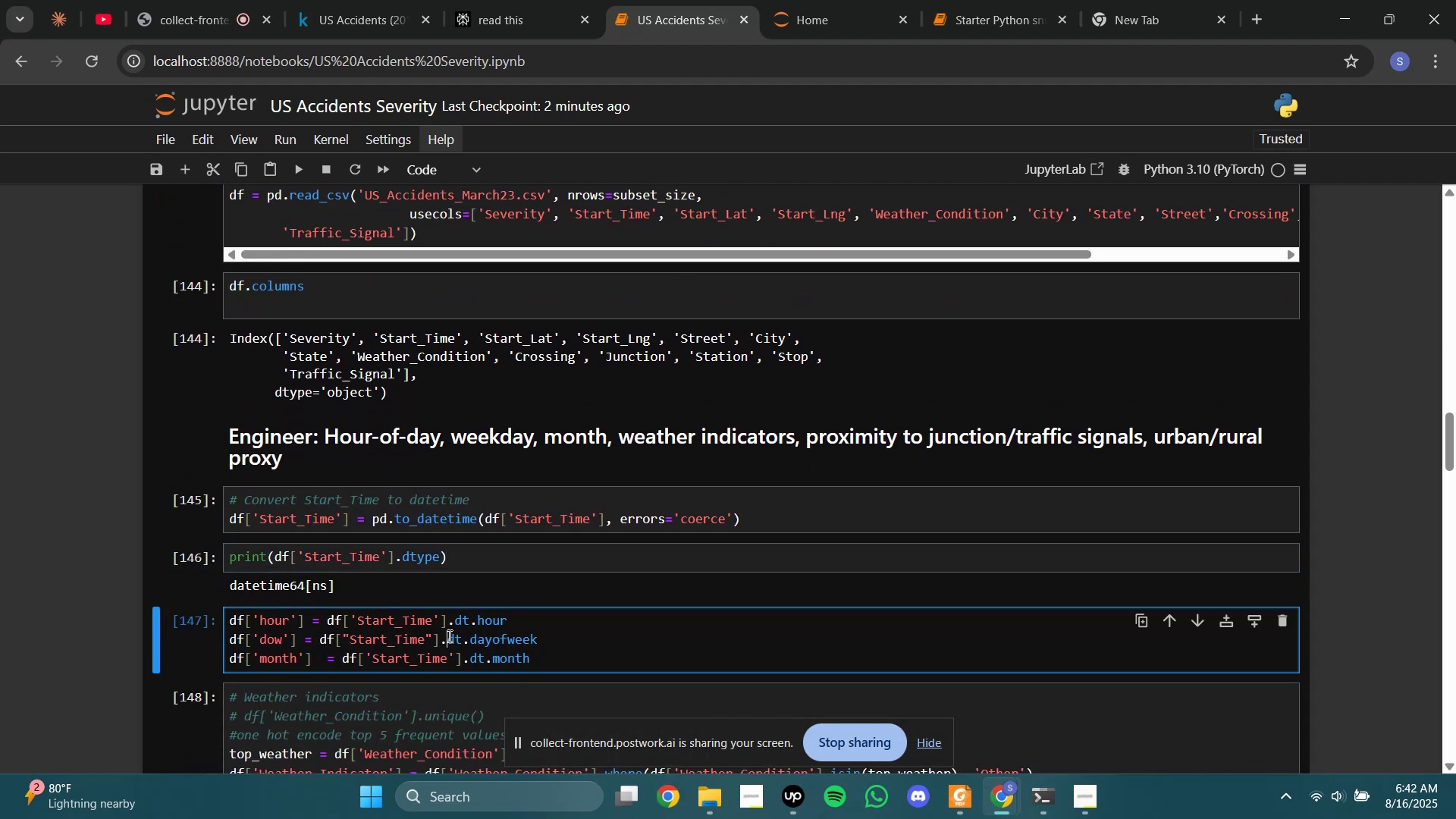 
key(Control+A)
 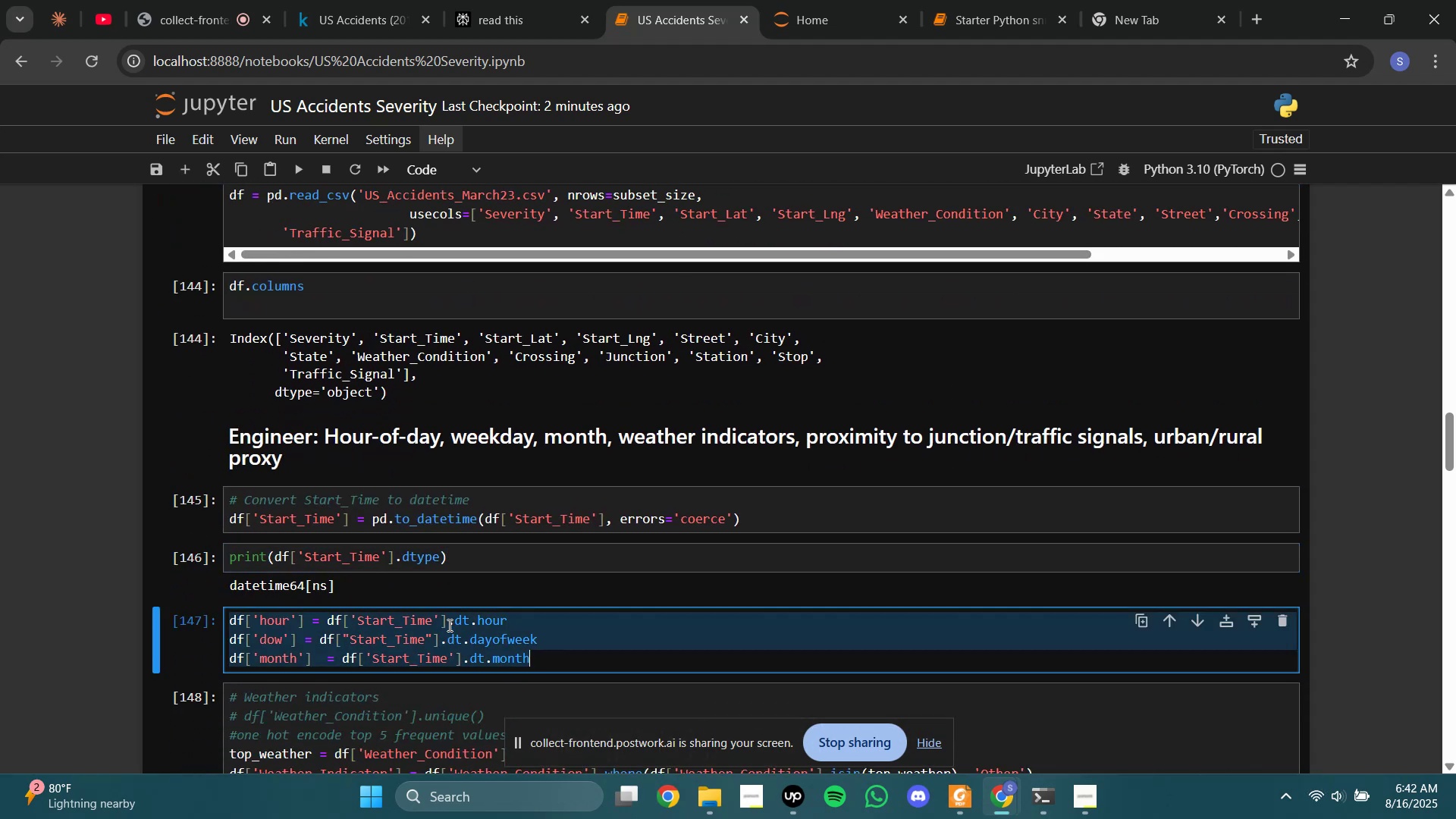 
key(Control+C)
 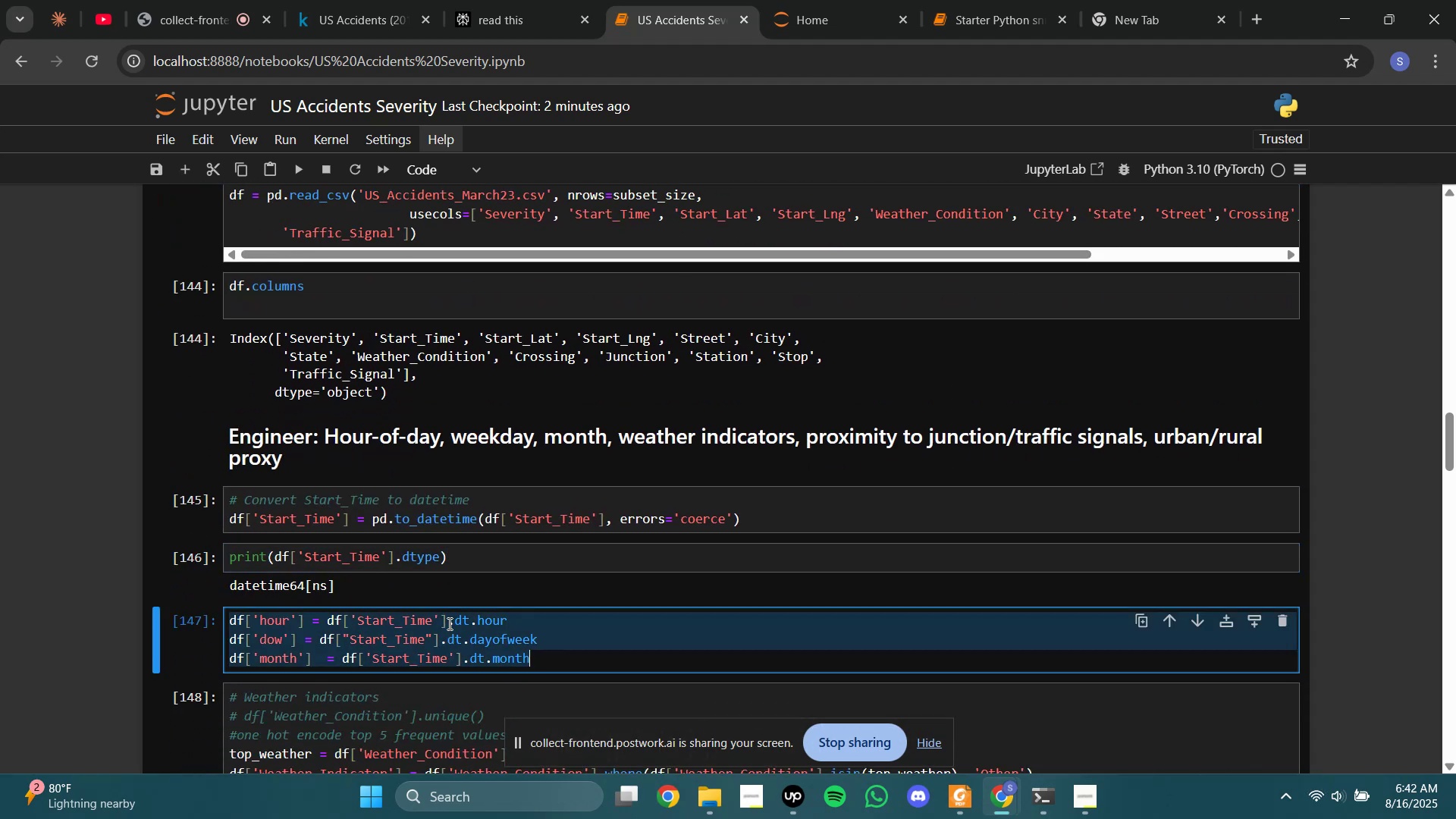 
left_click([448, 623])
 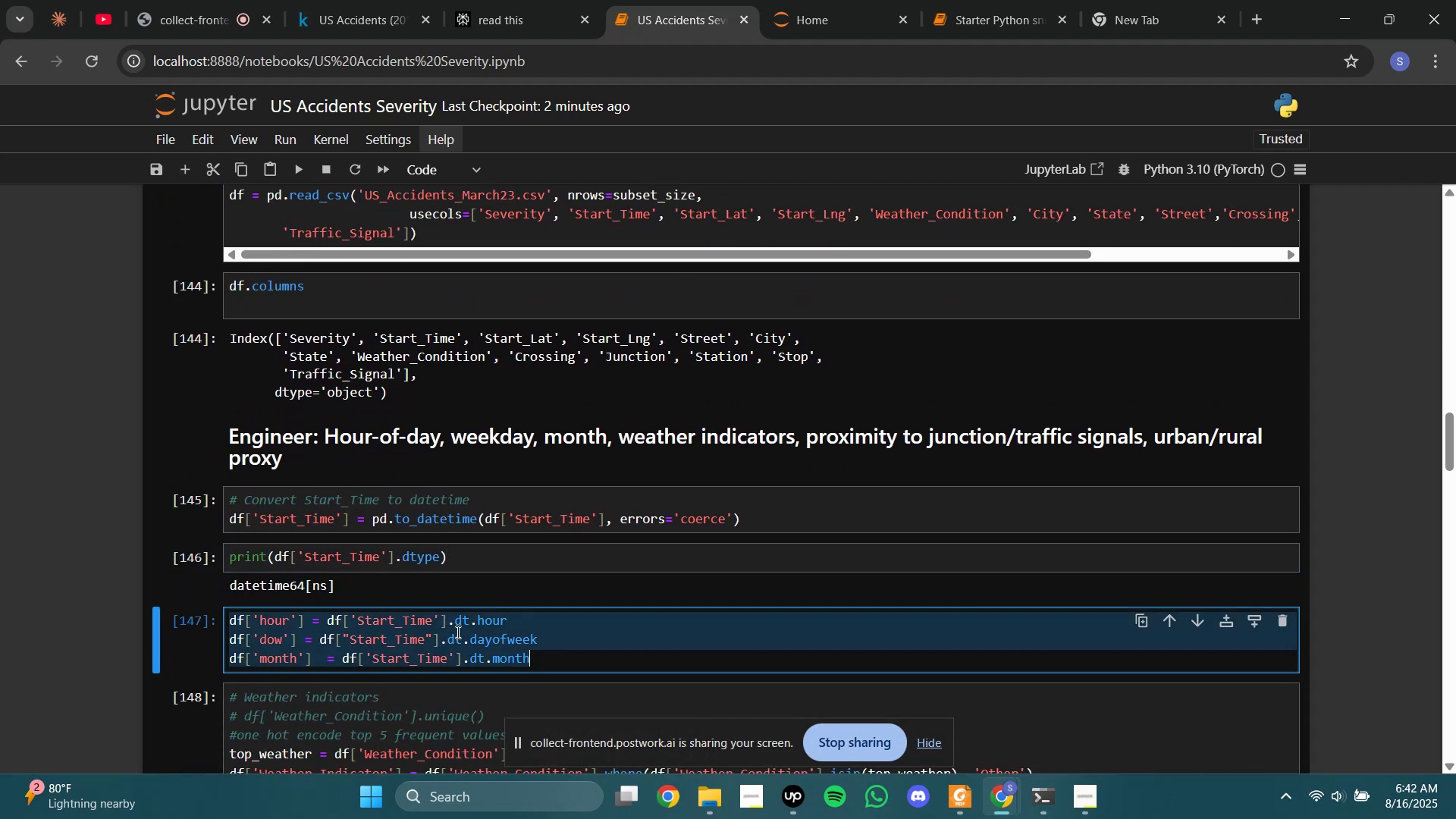 
left_click([458, 636])
 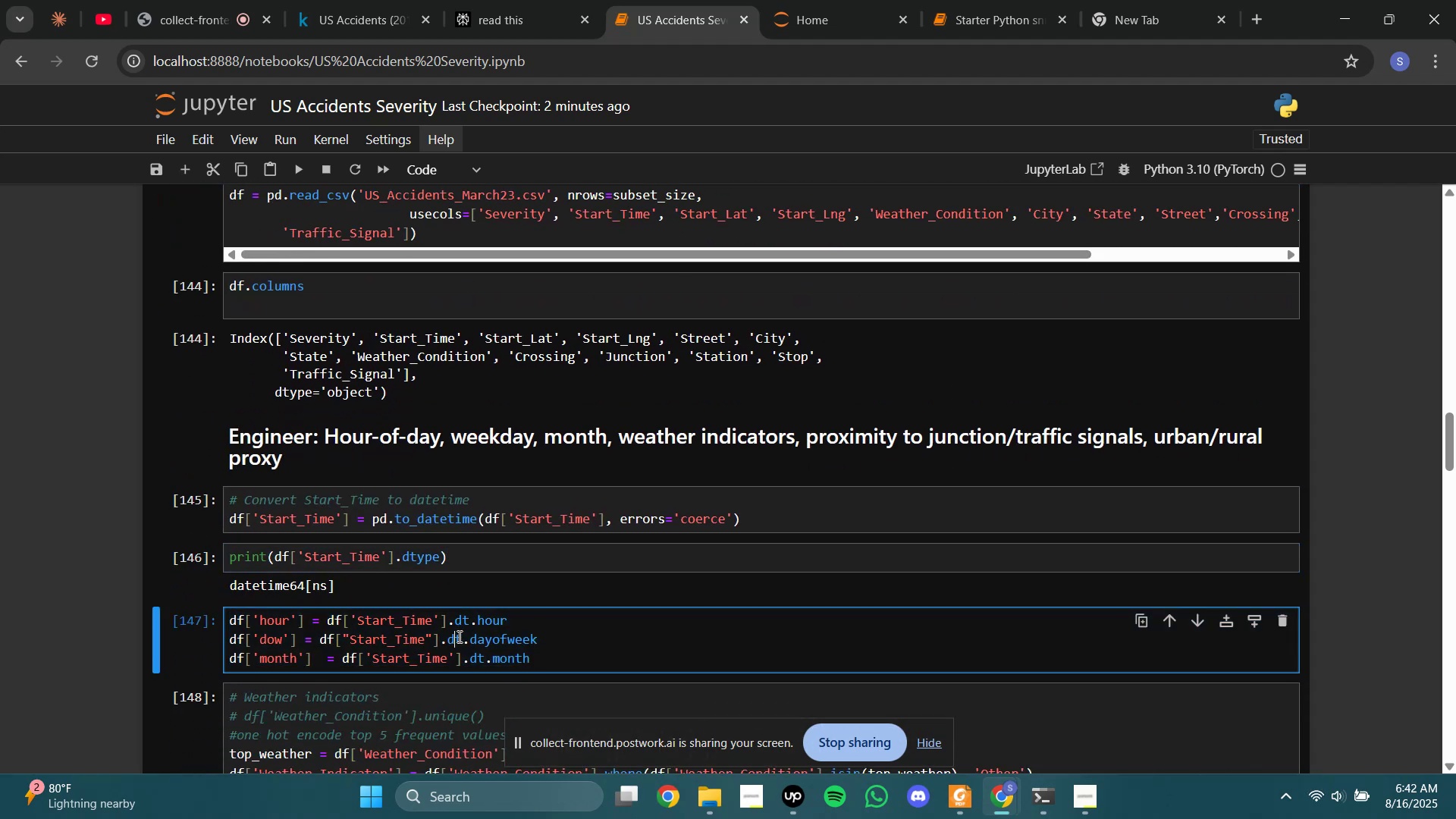 
scroll: coordinate [463, 622], scroll_direction: up, amount: 6.0
 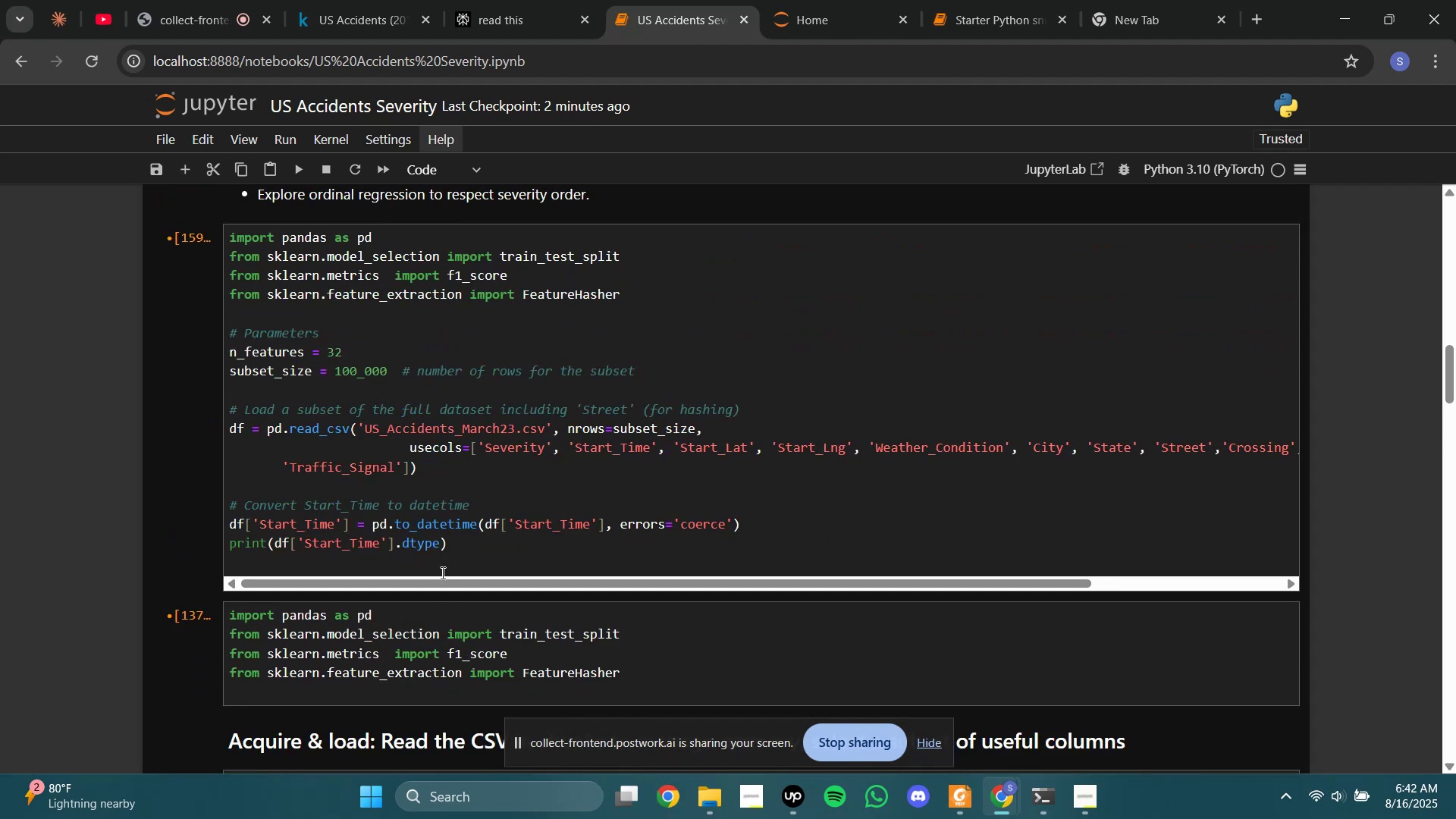 
left_click([441, 563])
 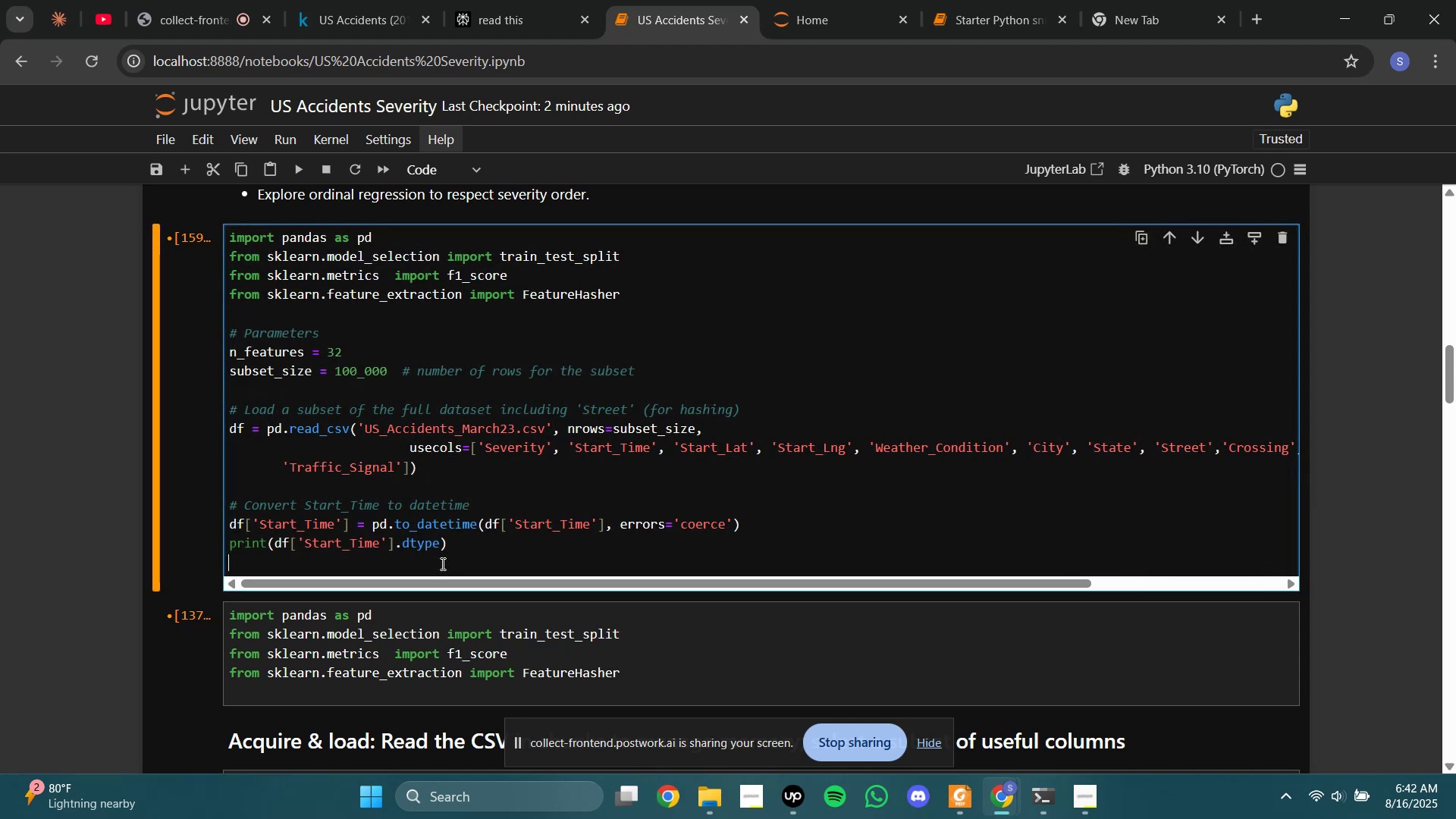 
key(Enter)
 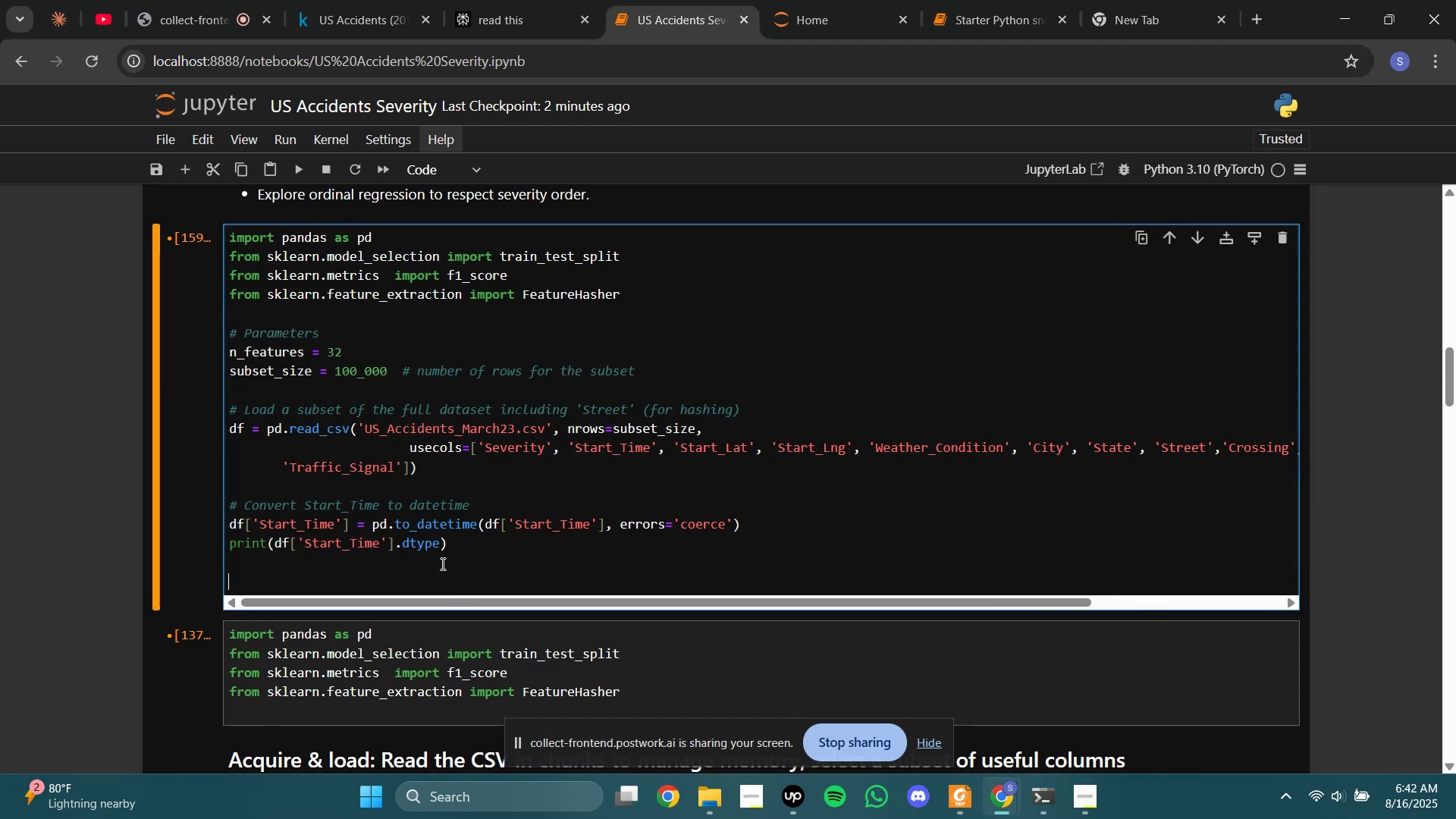 
key(Control+V)
 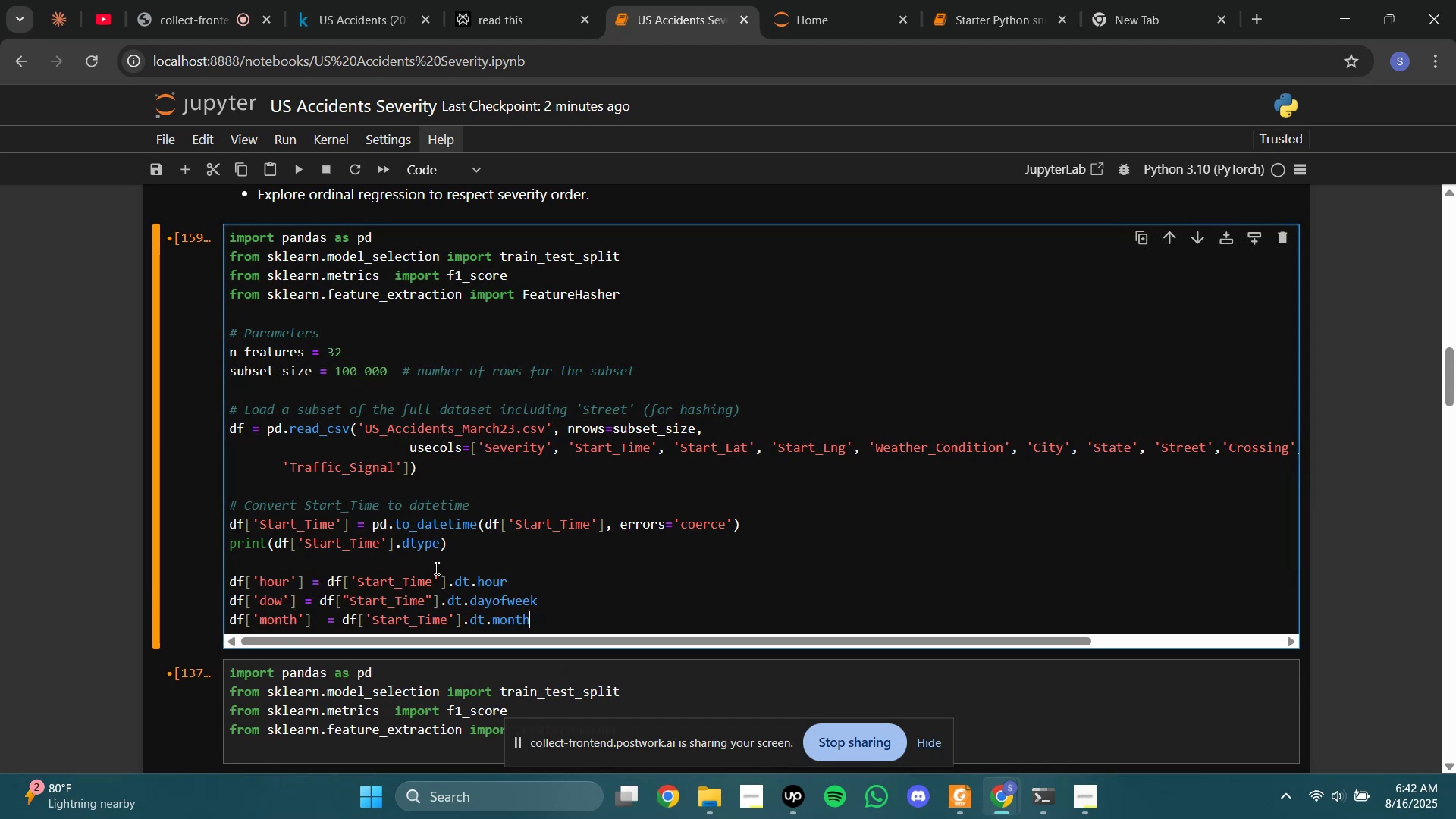 
key(Enter)
 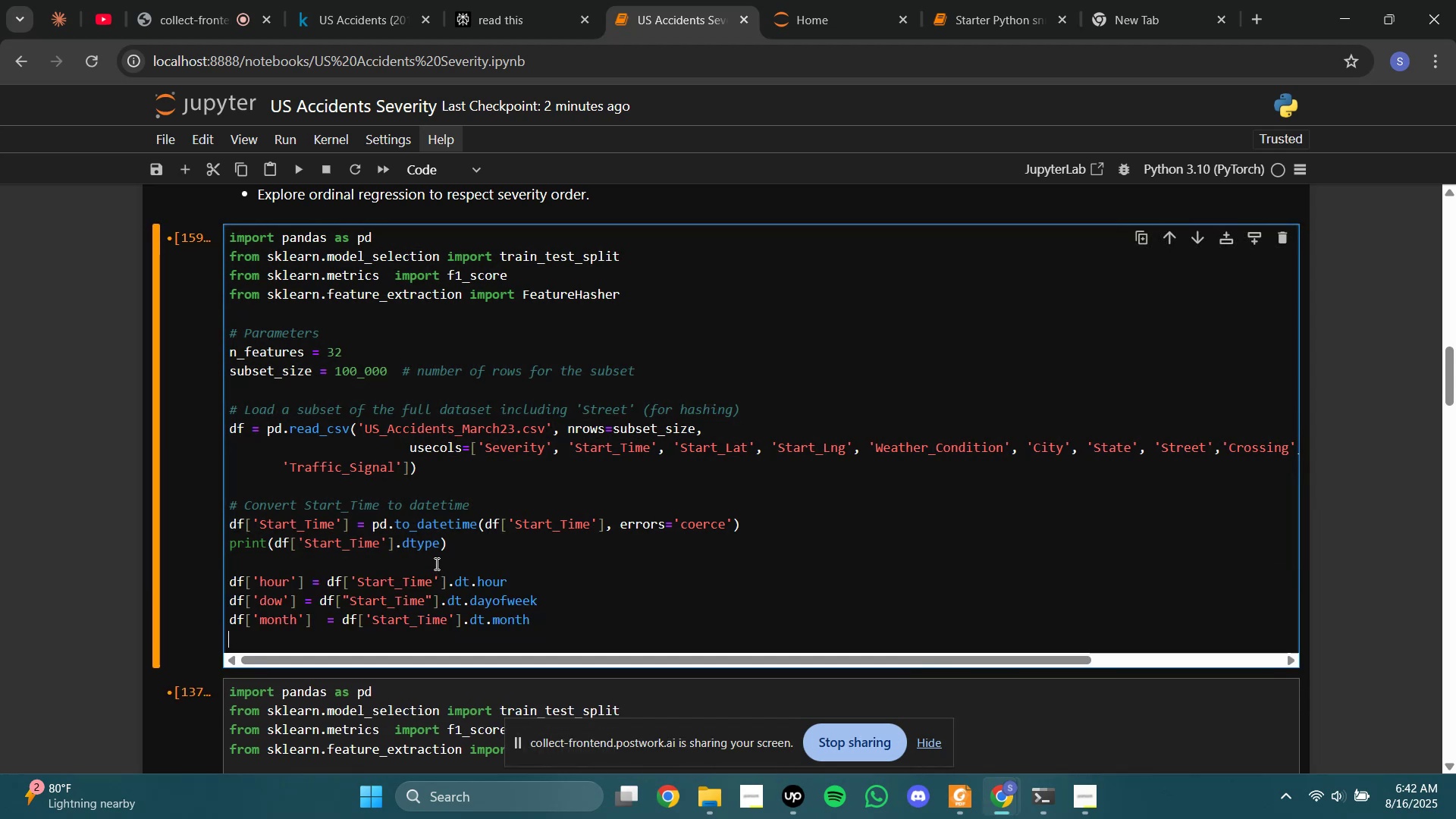 
key(Enter)
 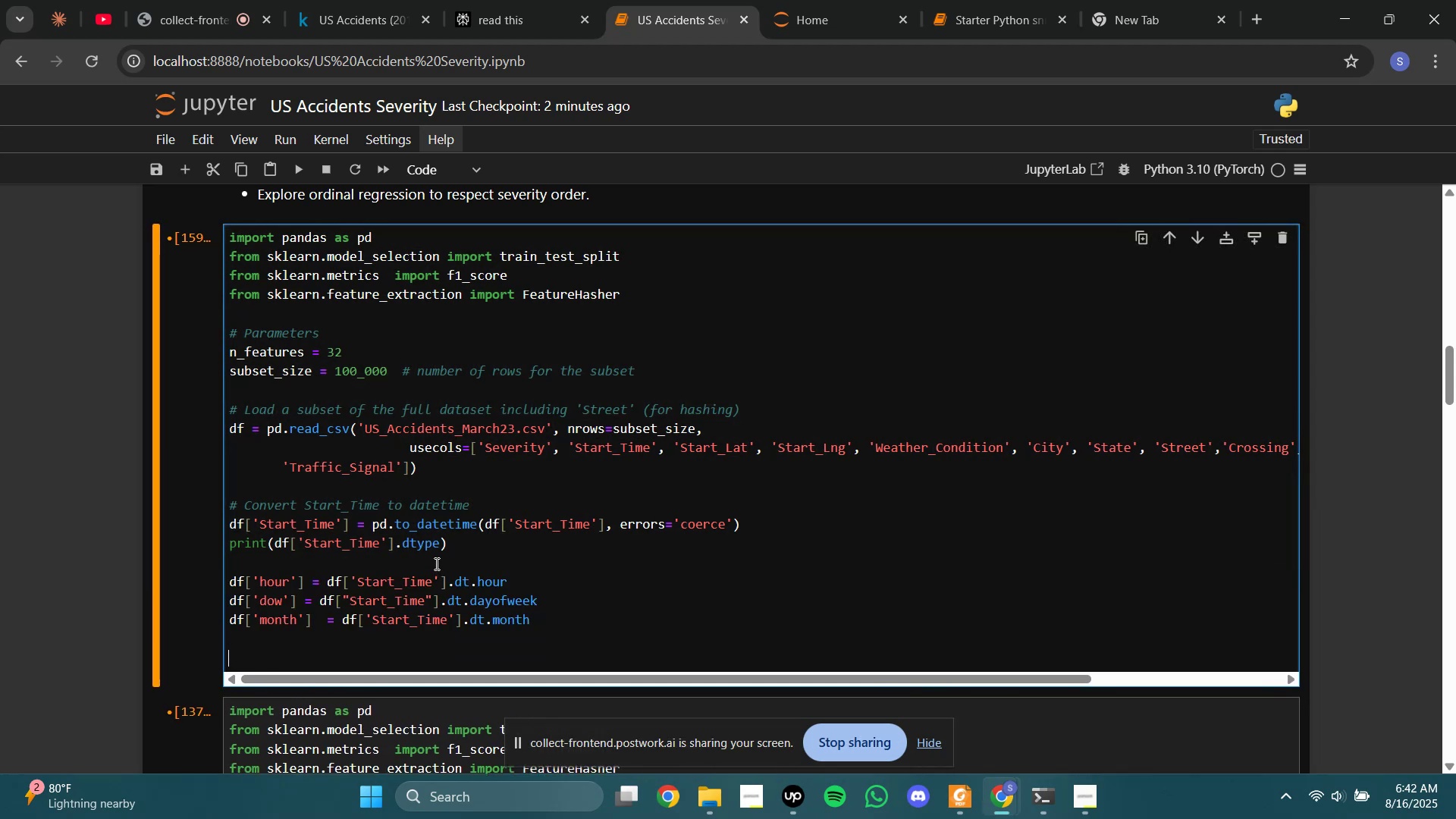 
scroll: coordinate [443, 556], scroll_direction: down, amount: 10.0
 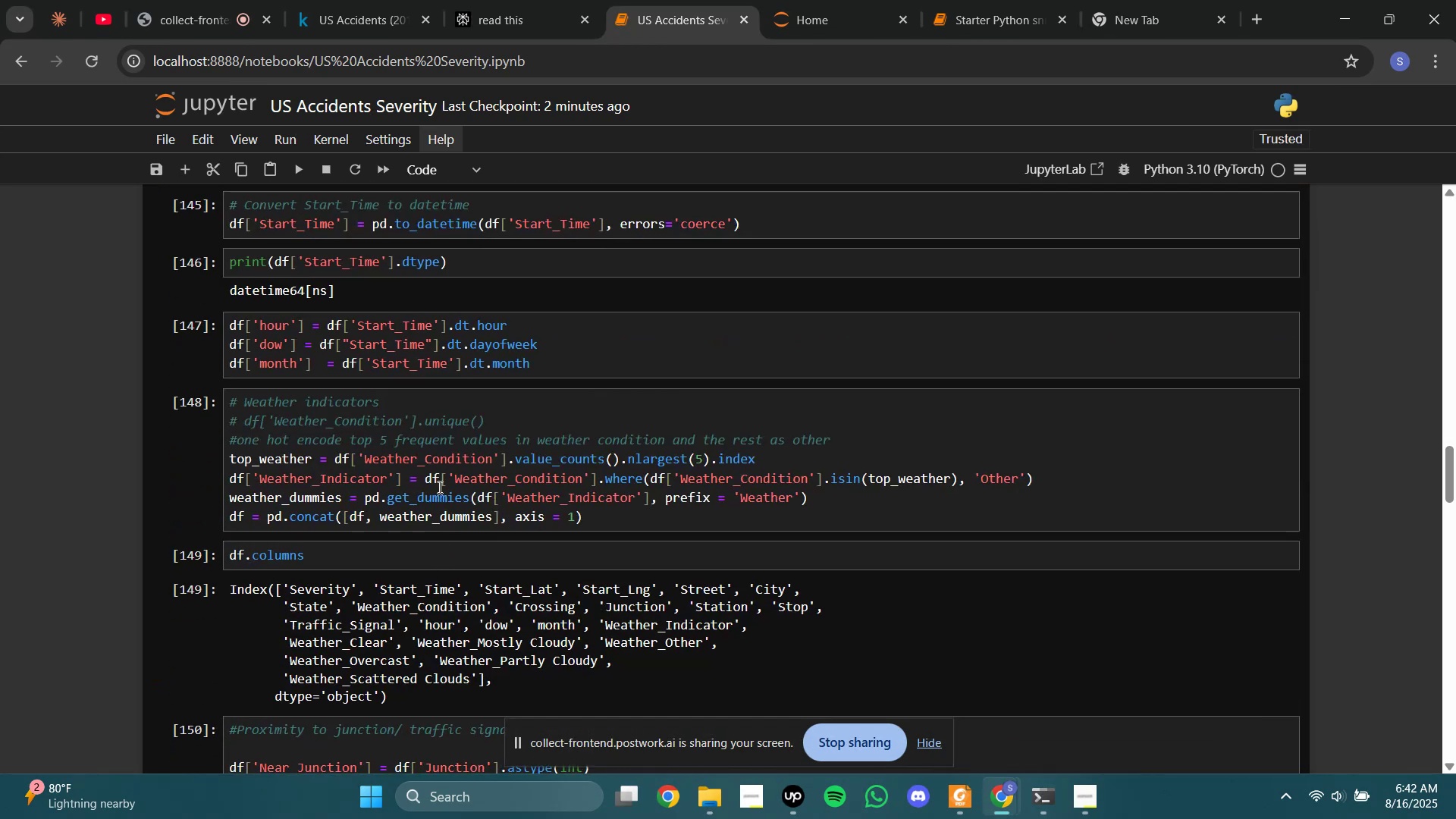 
left_click([435, 460])
 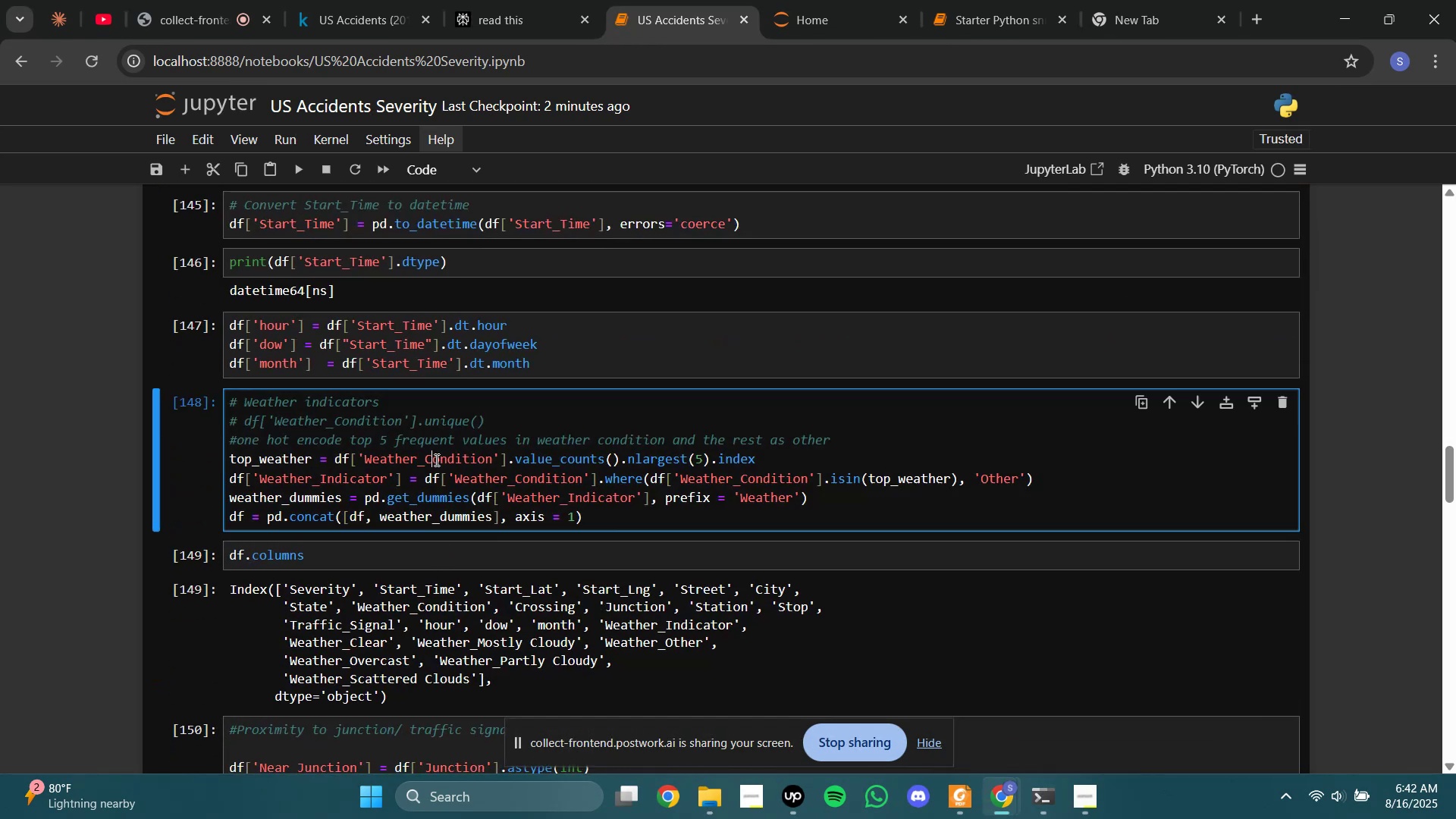 
key(Control+A)
 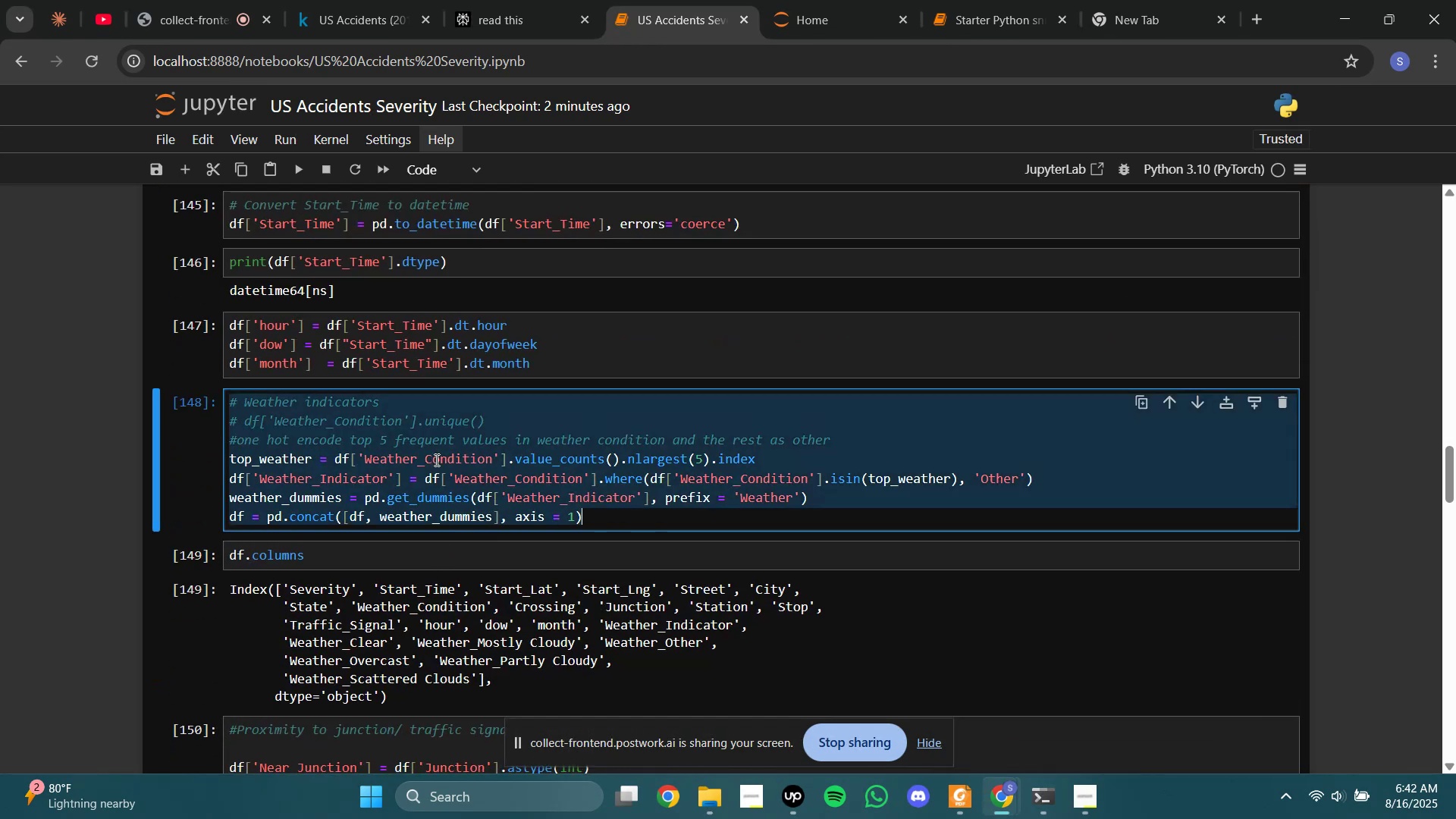 
key(Control+C)
 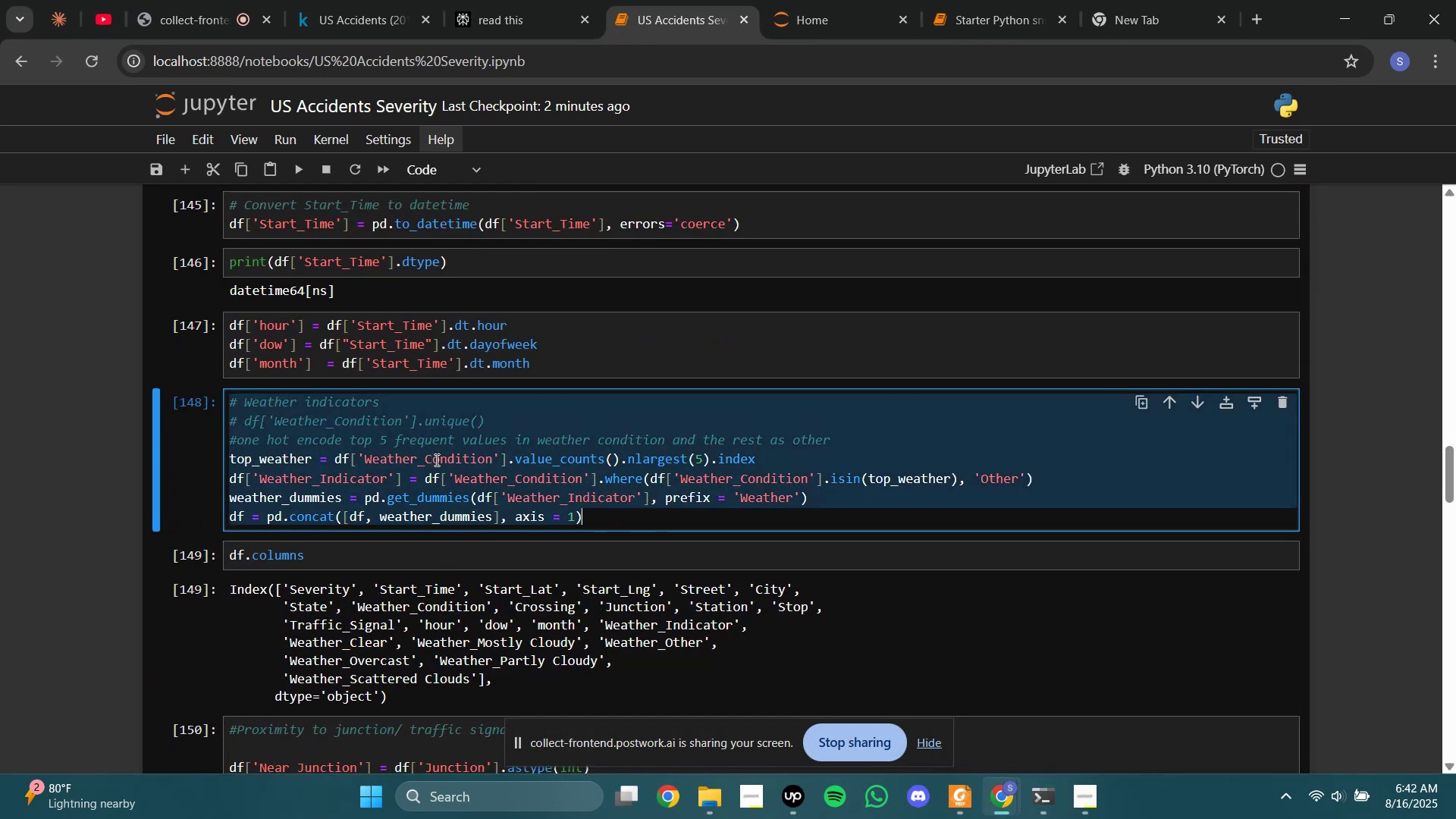 
left_click([435, 460])
 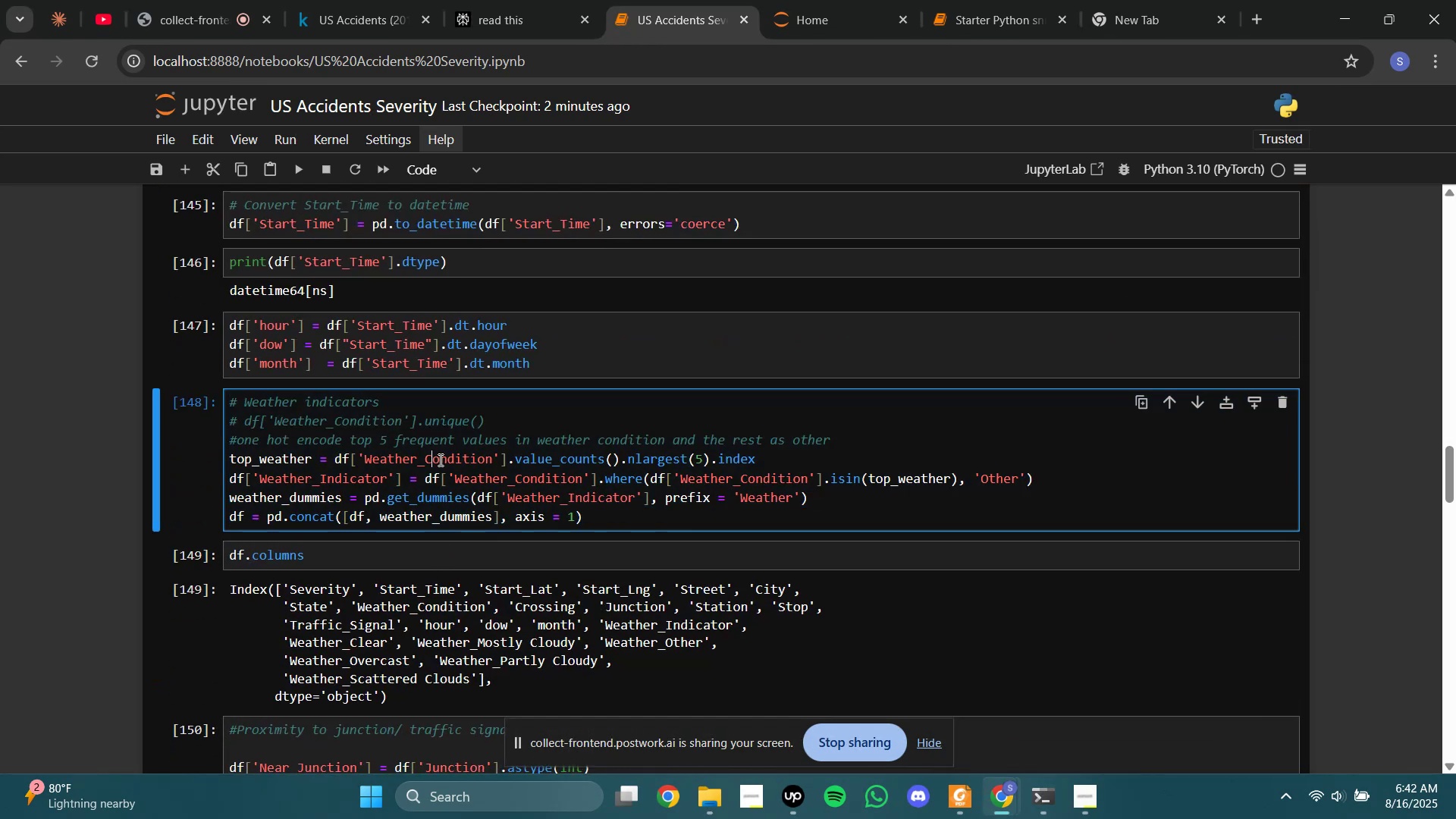 
scroll: coordinate [520, 671], scroll_direction: up, amount: 8.0
 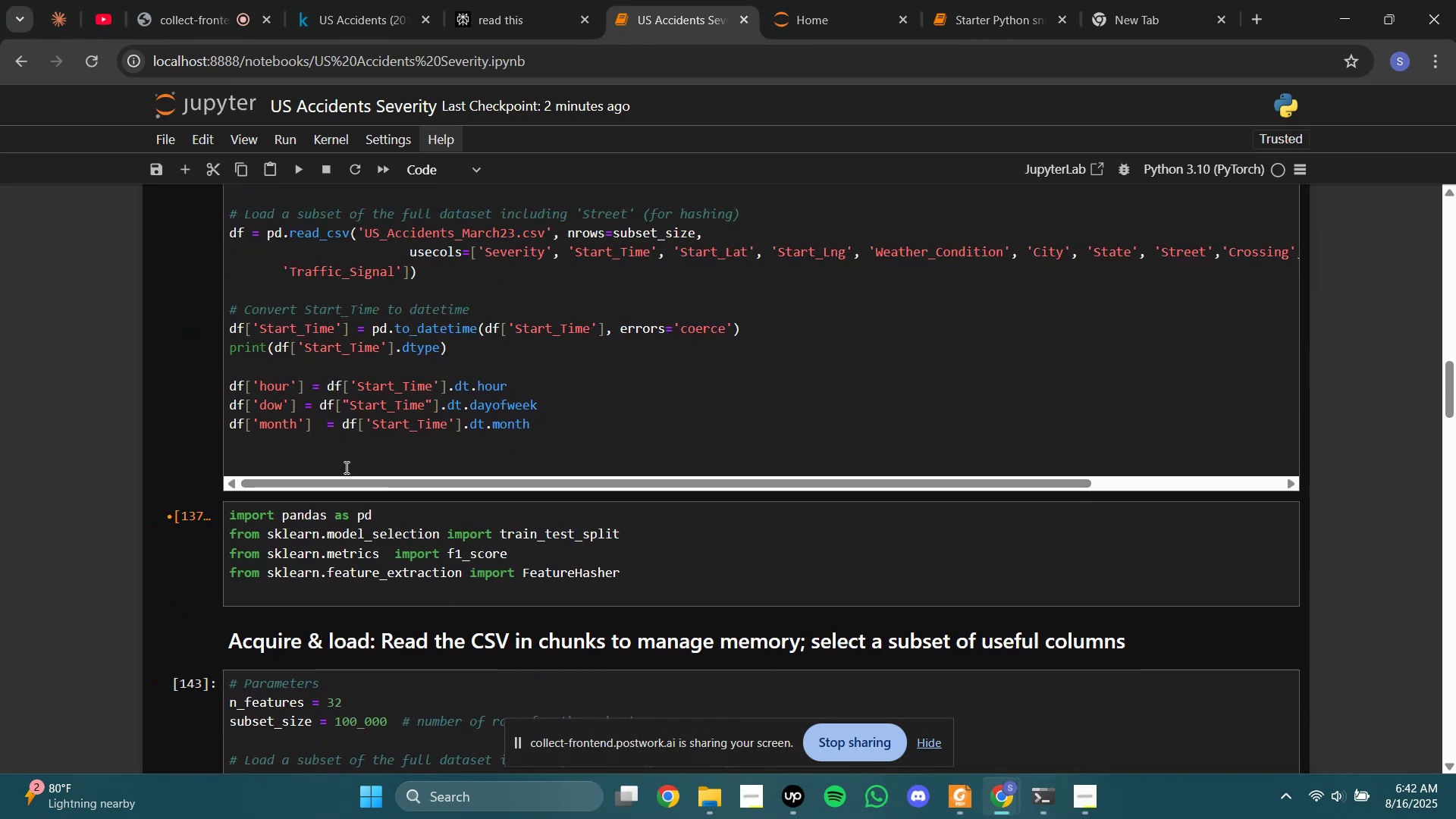 
left_click([345, 466])
 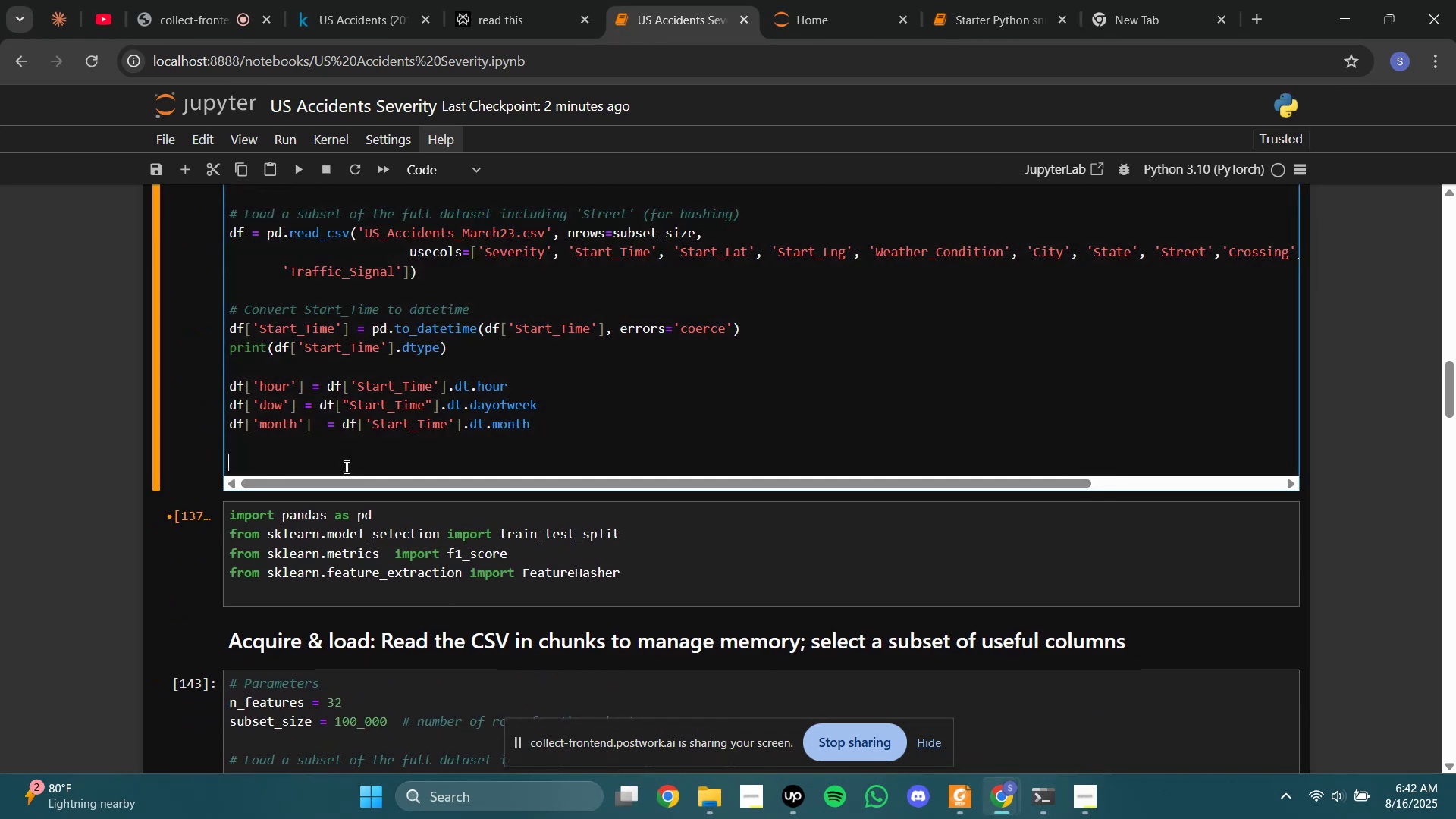 
key(Control+V)
 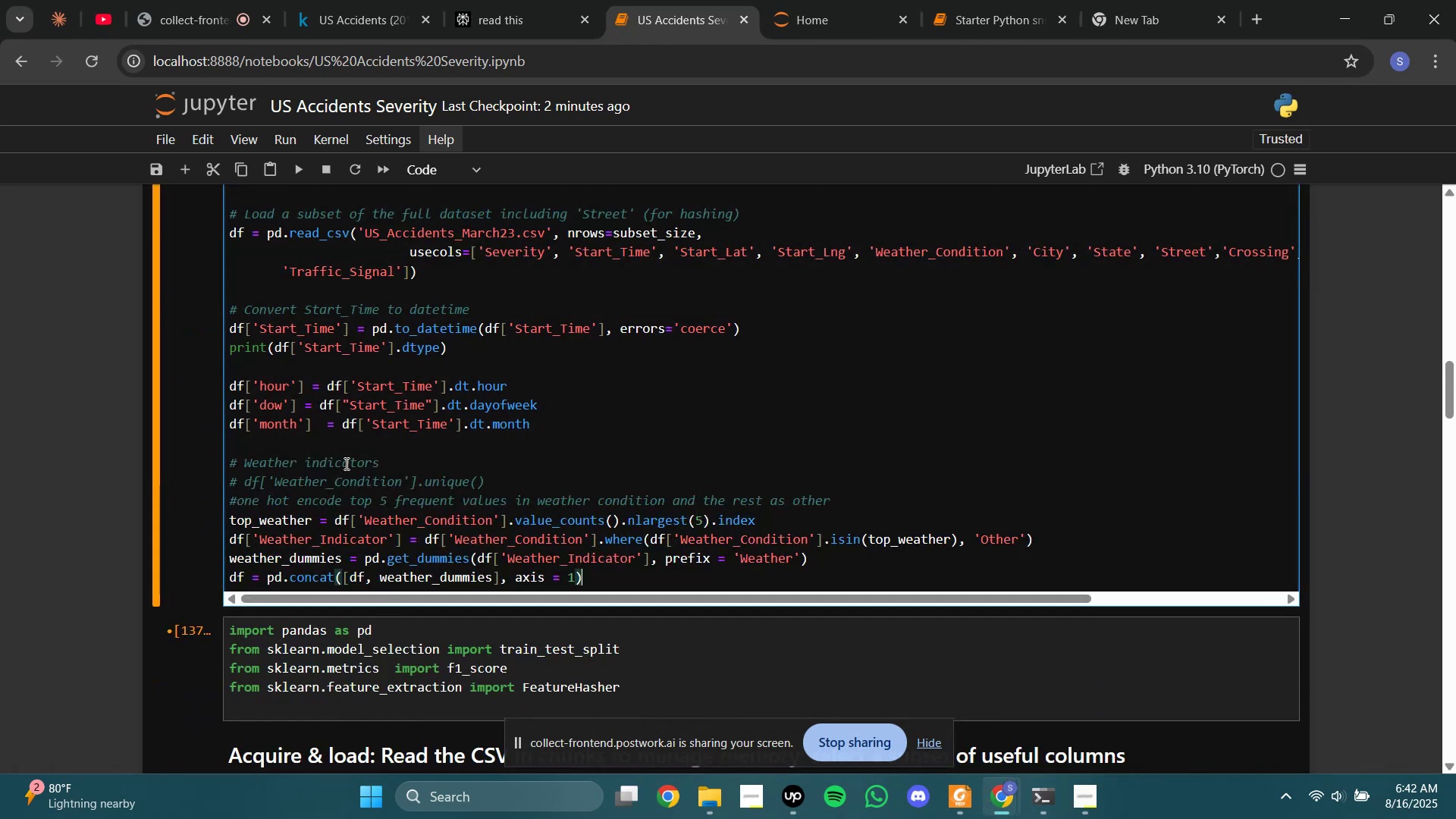 
key(Enter)
 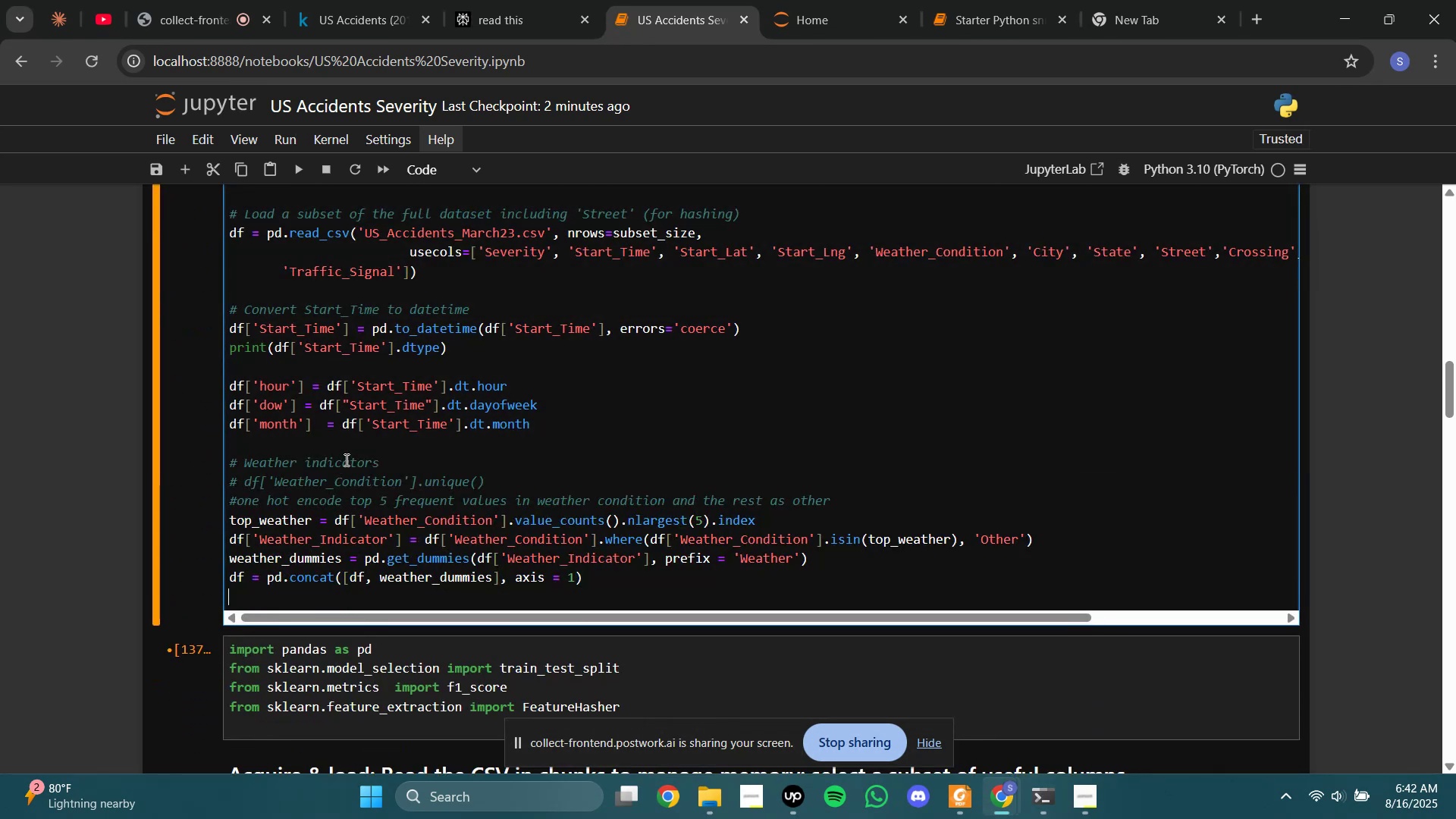 
key(Enter)
 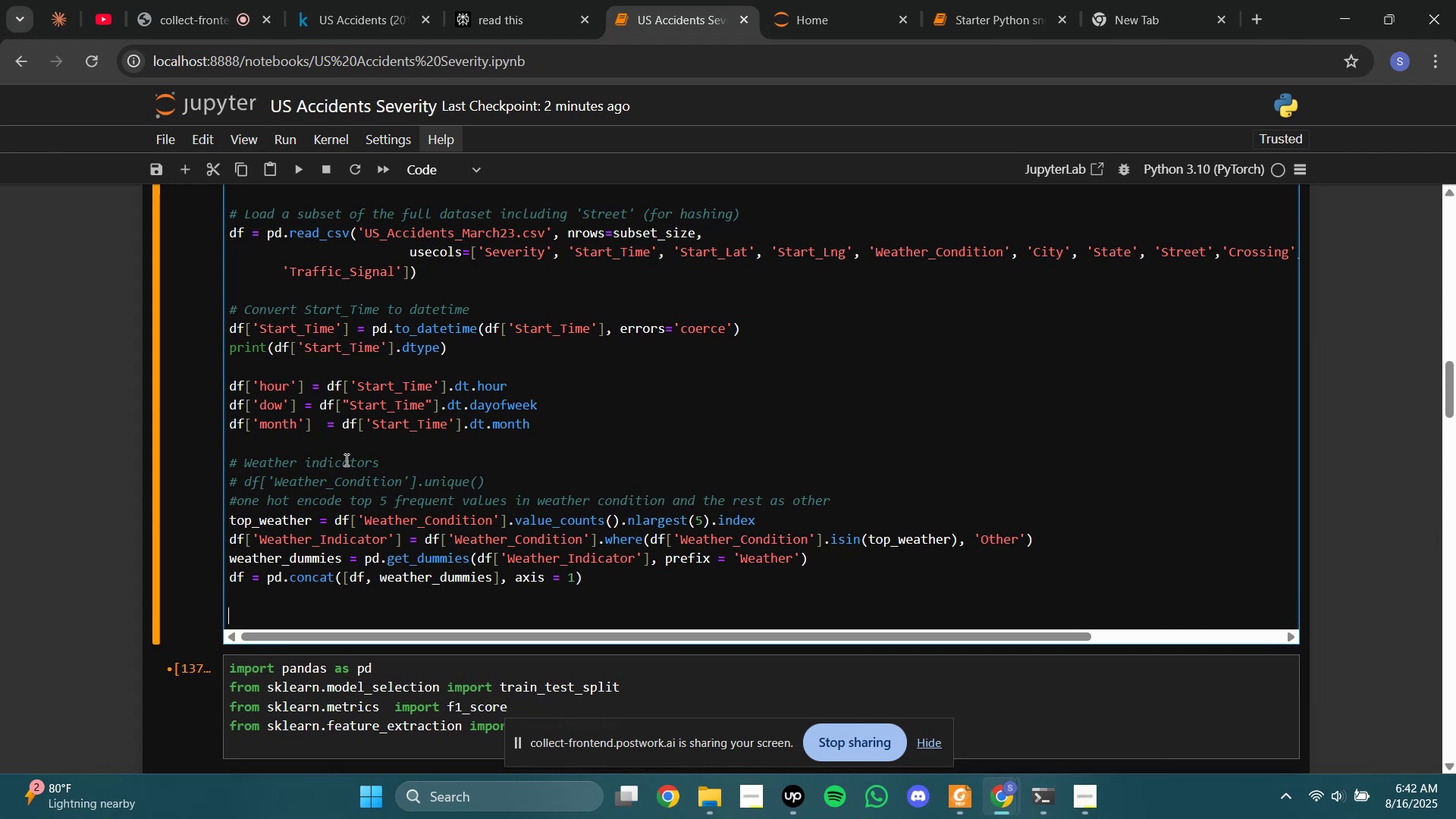 
scroll: coordinate [366, 484], scroll_direction: down, amount: 10.0
 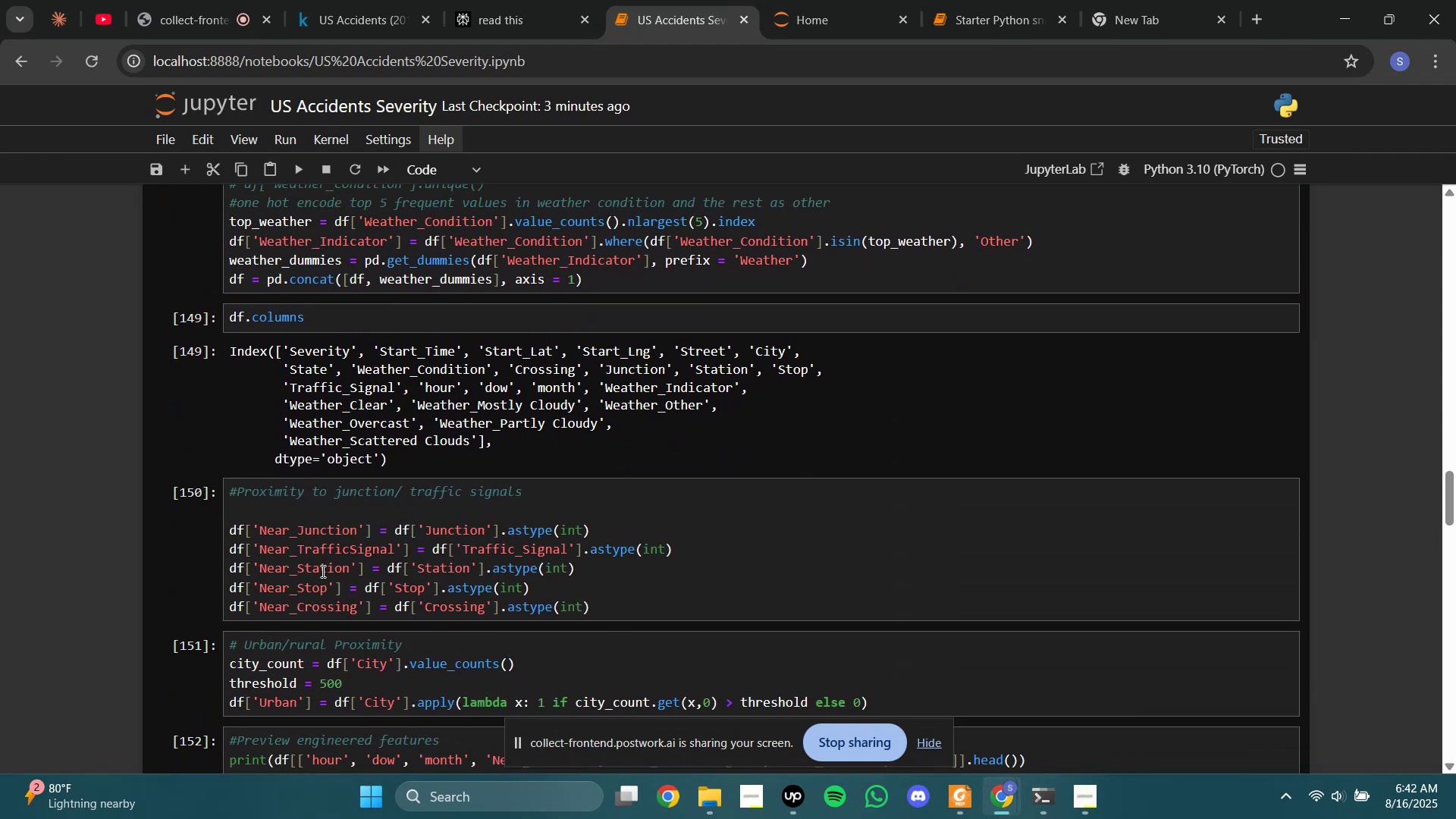 
left_click([322, 571])
 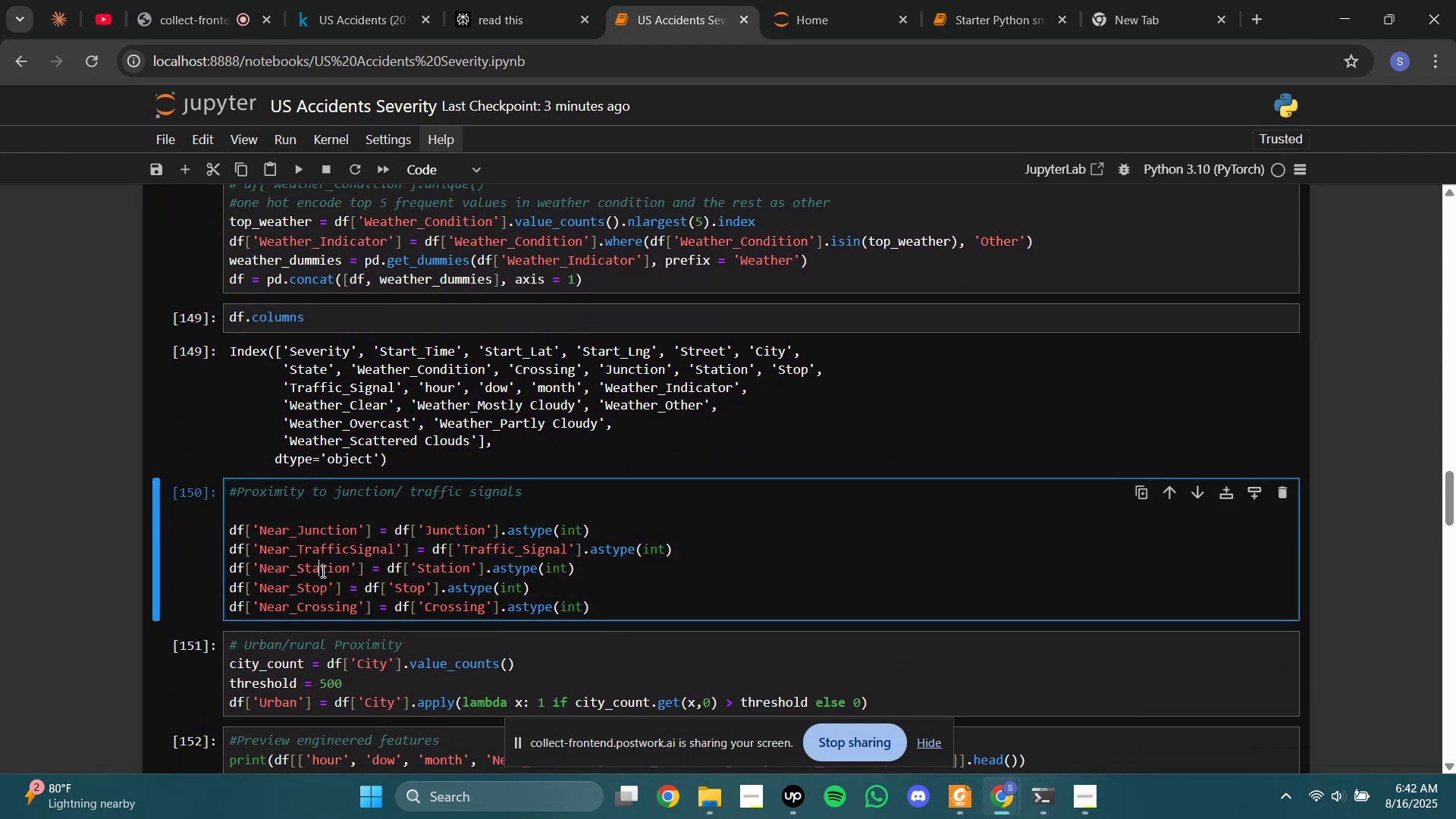 
key(Control+A)
 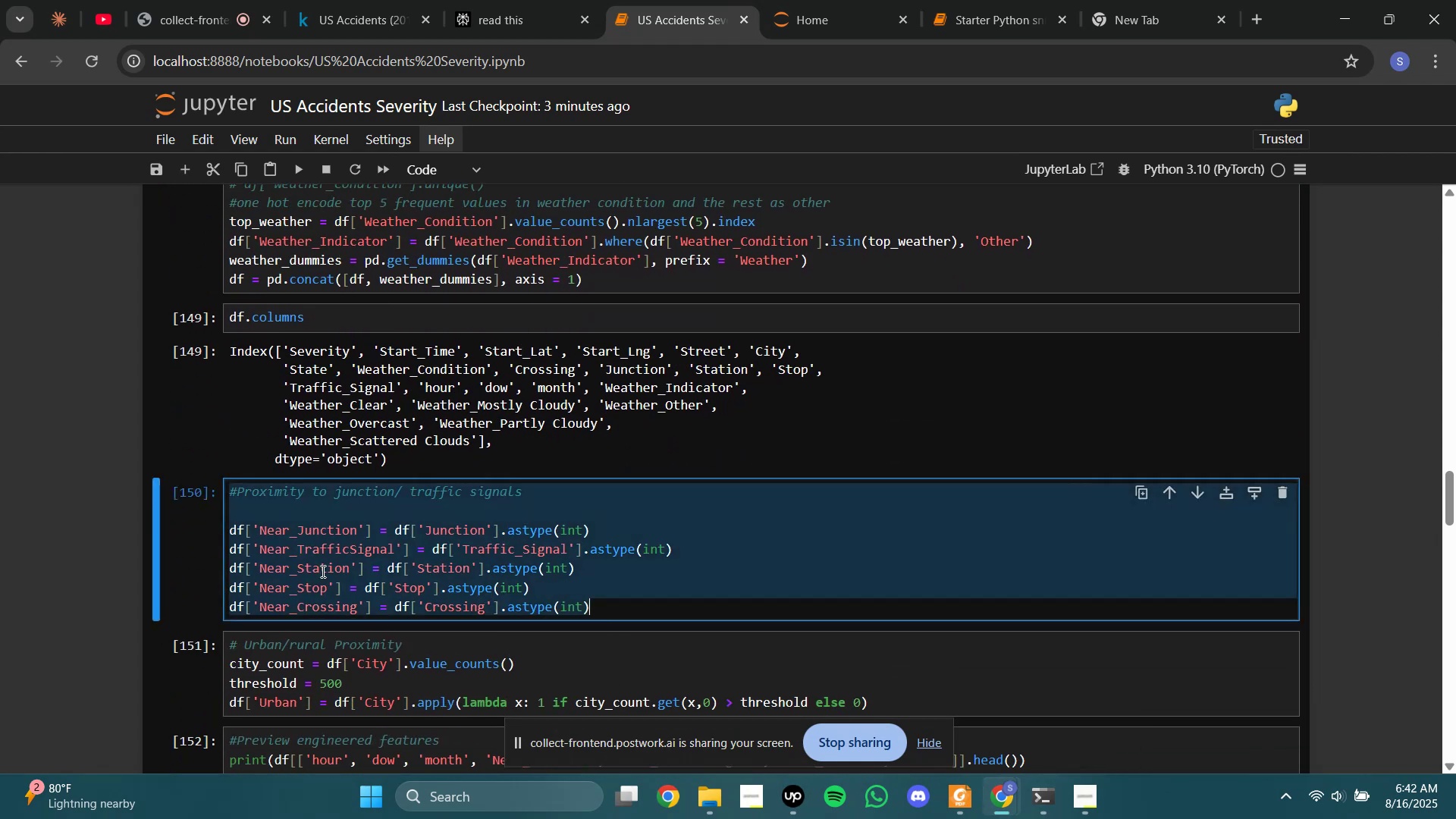 
key(Control+C)
 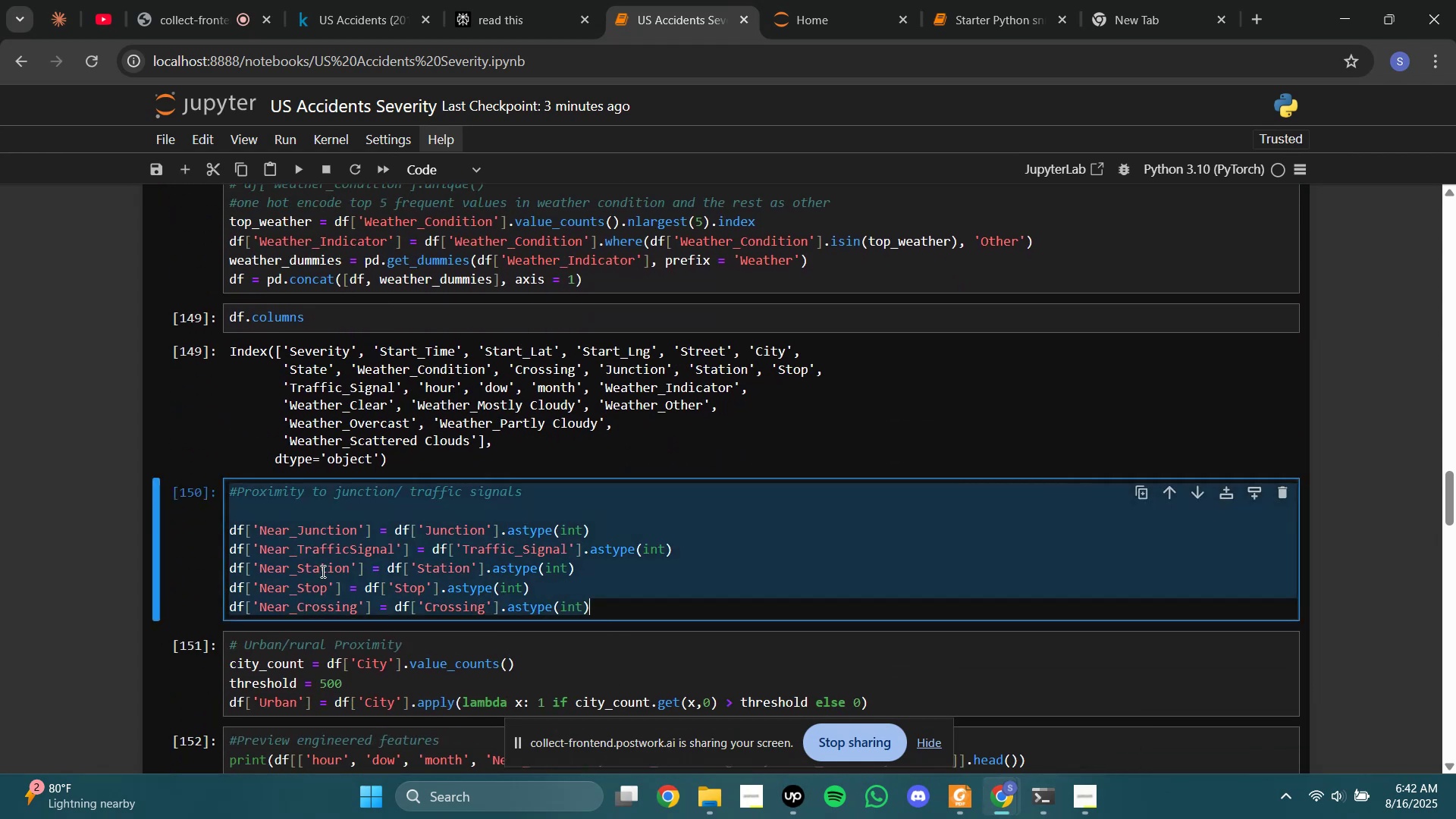 
left_click([322, 571])
 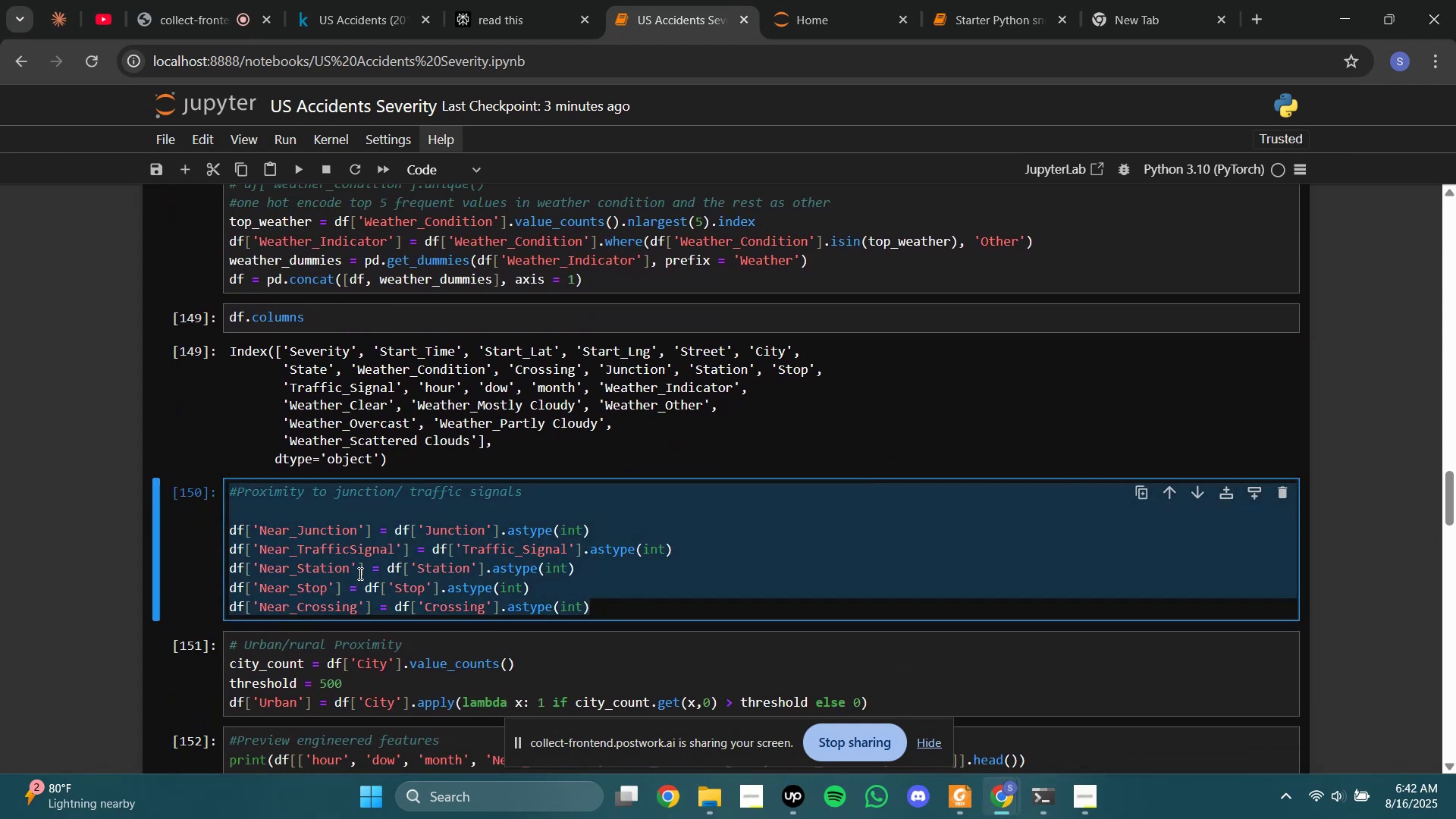 
left_click([359, 573])
 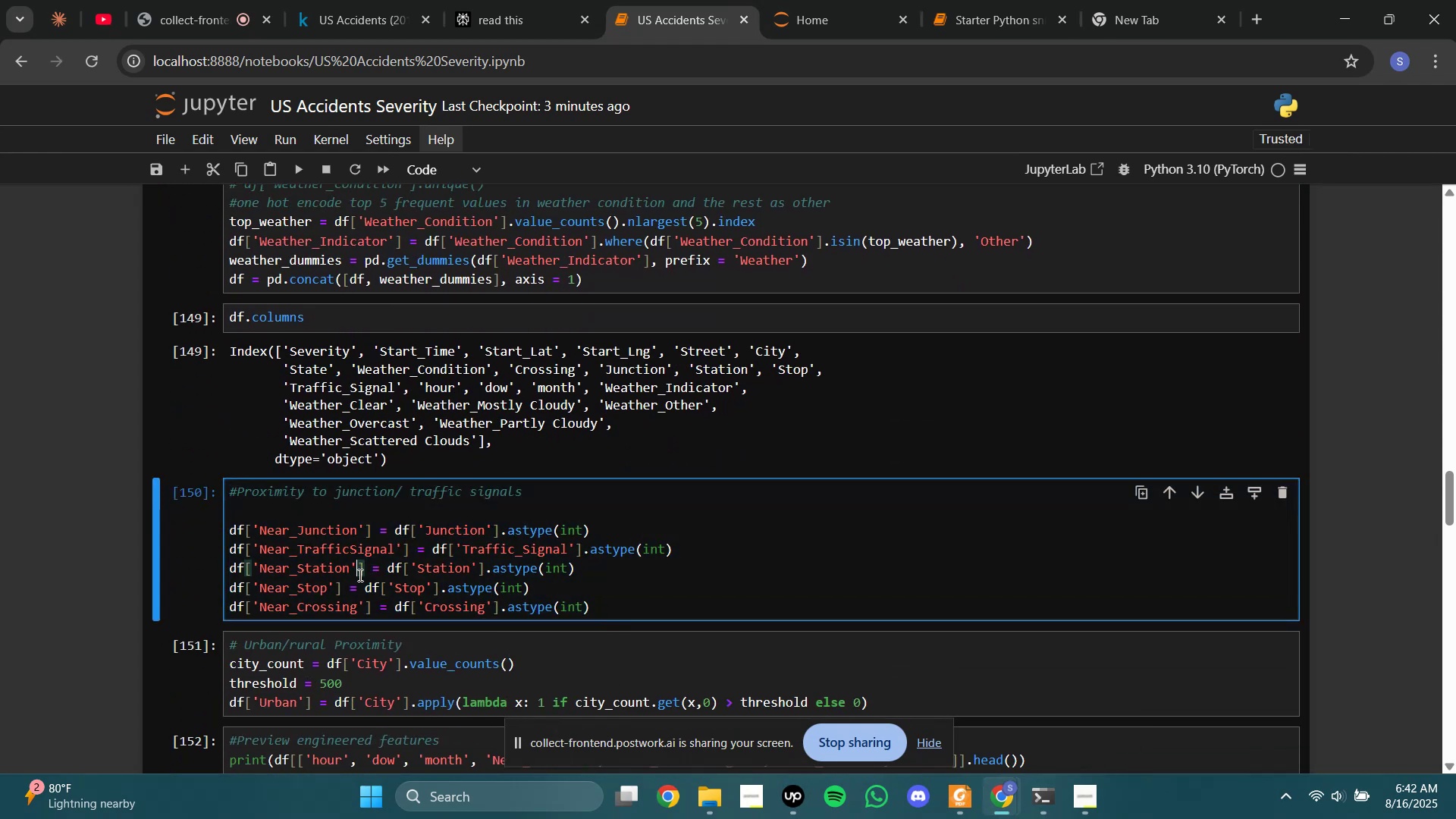 
scroll: coordinate [412, 522], scroll_direction: up, amount: 10.0
 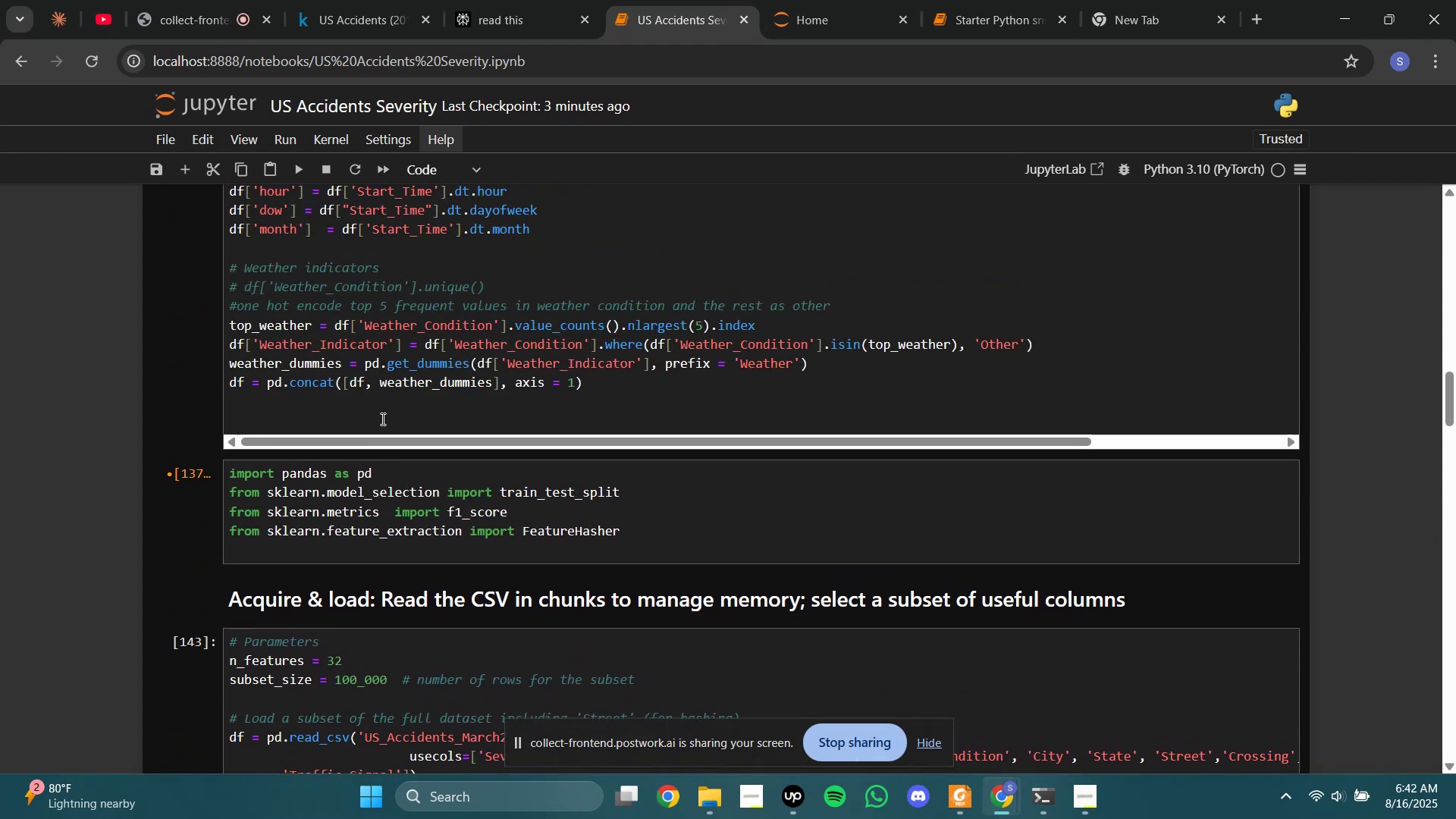 
left_click([381, 404])
 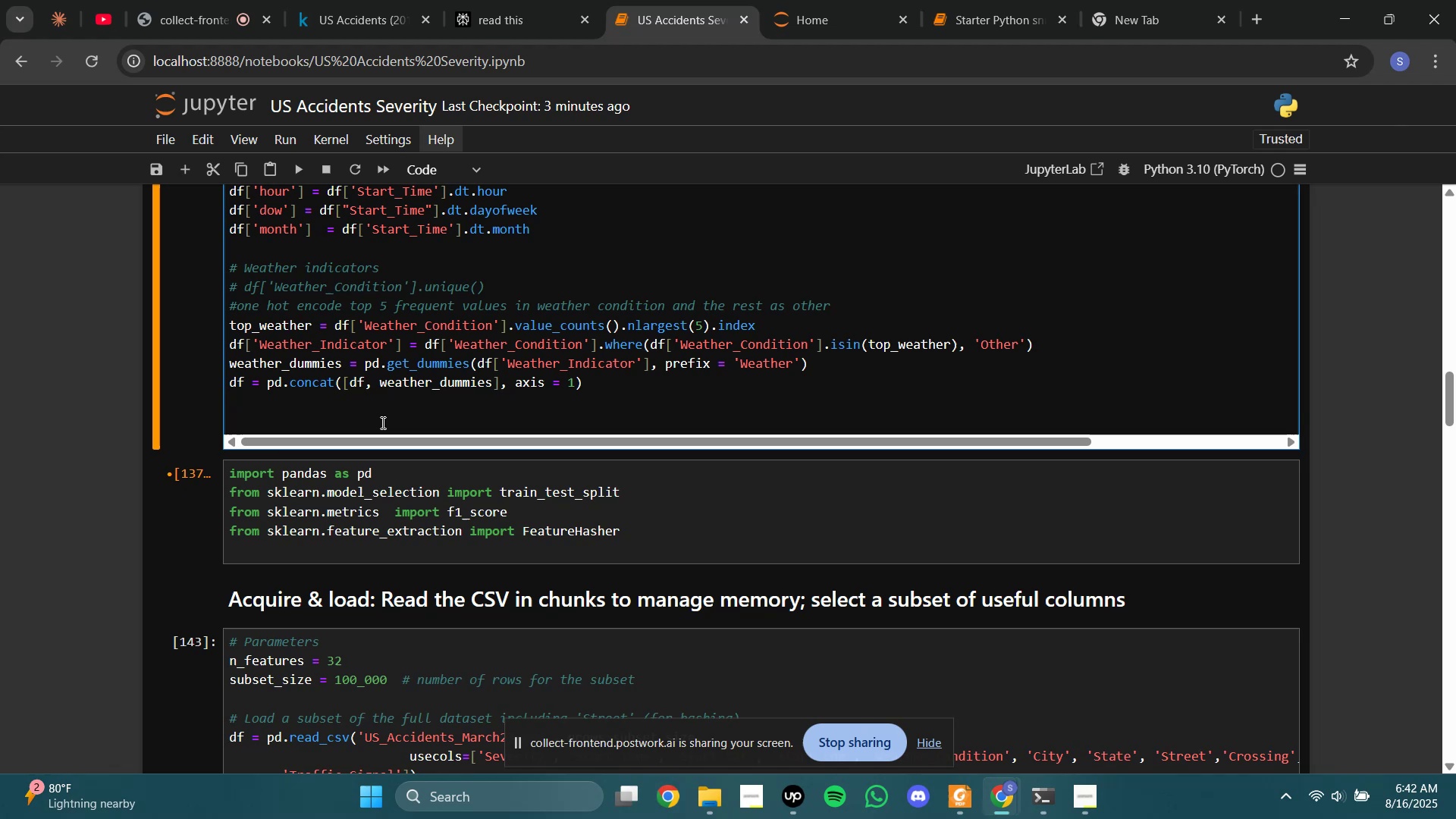 
key(Enter)
 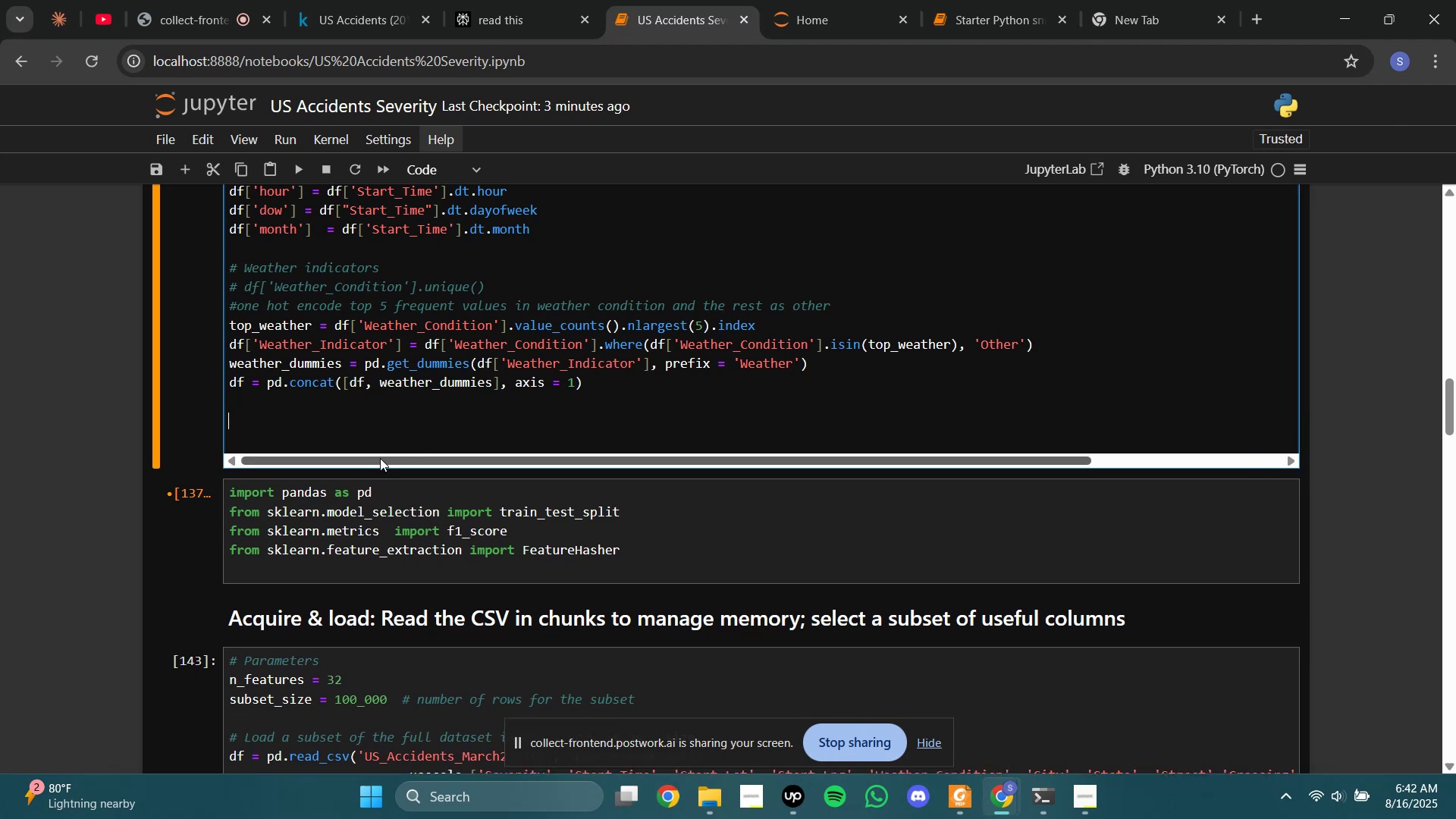 
key(Control+V)
 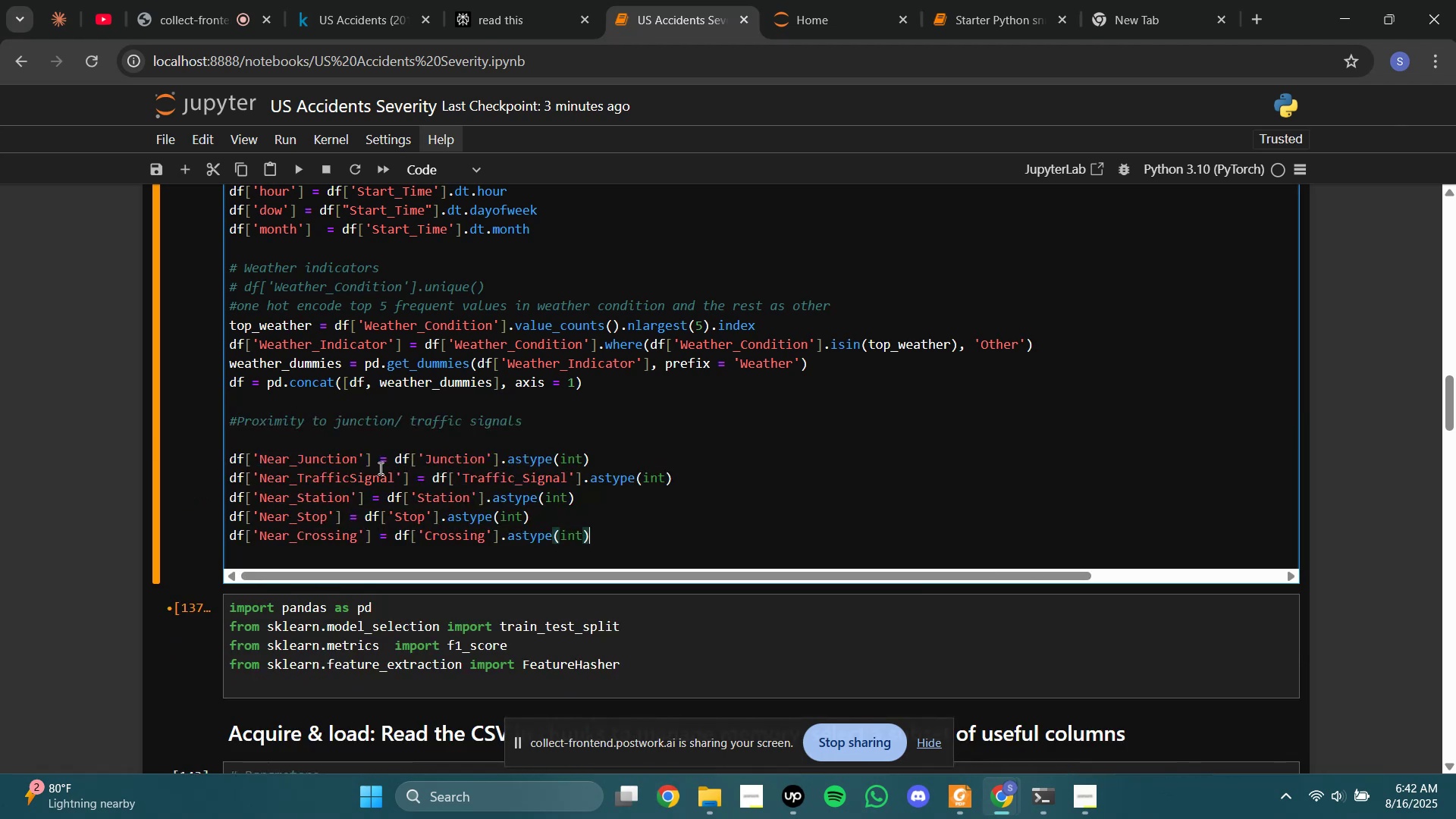 
key(Enter)
 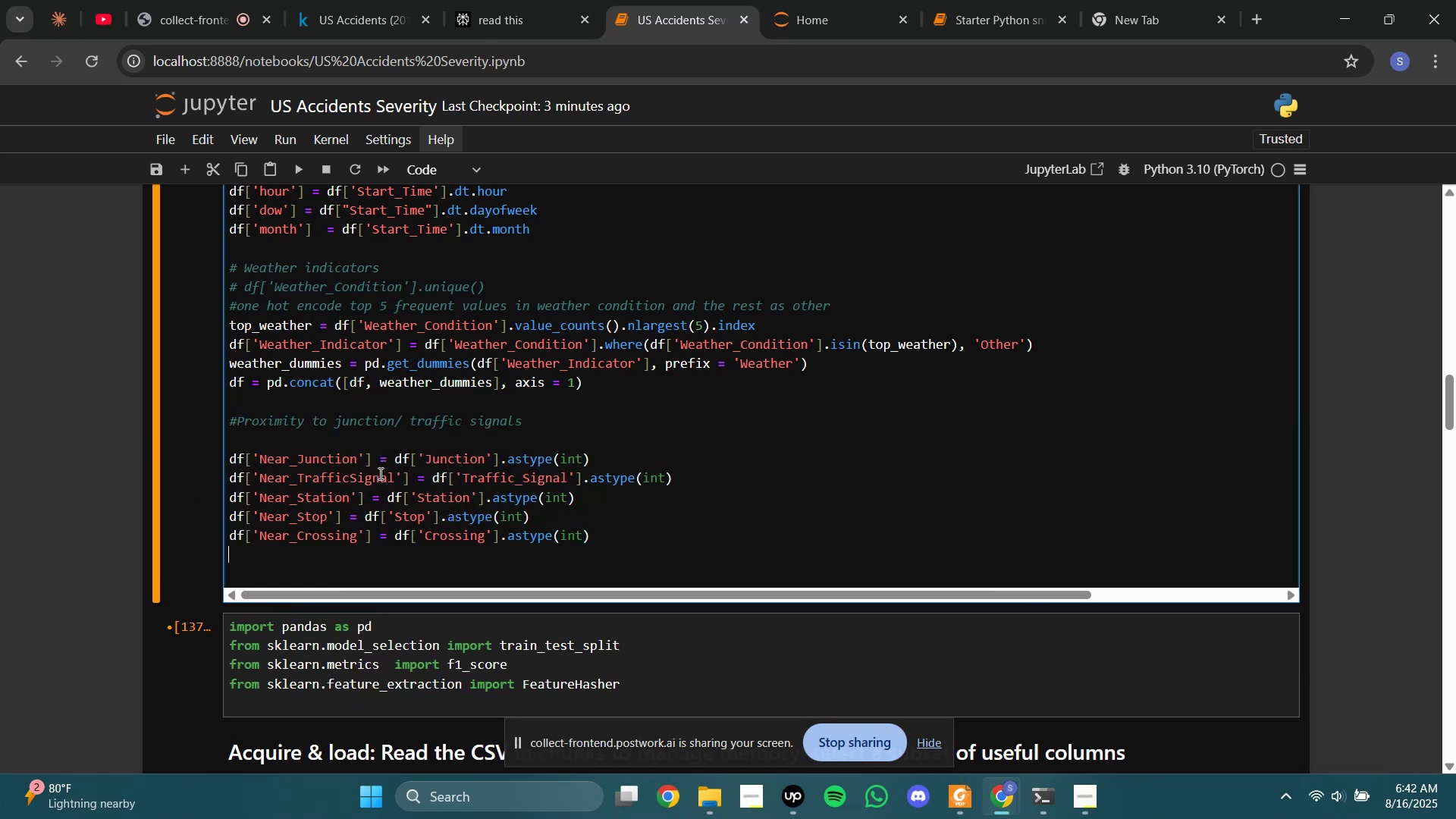 
scroll: coordinate [393, 561], scroll_direction: down, amount: 10.0
 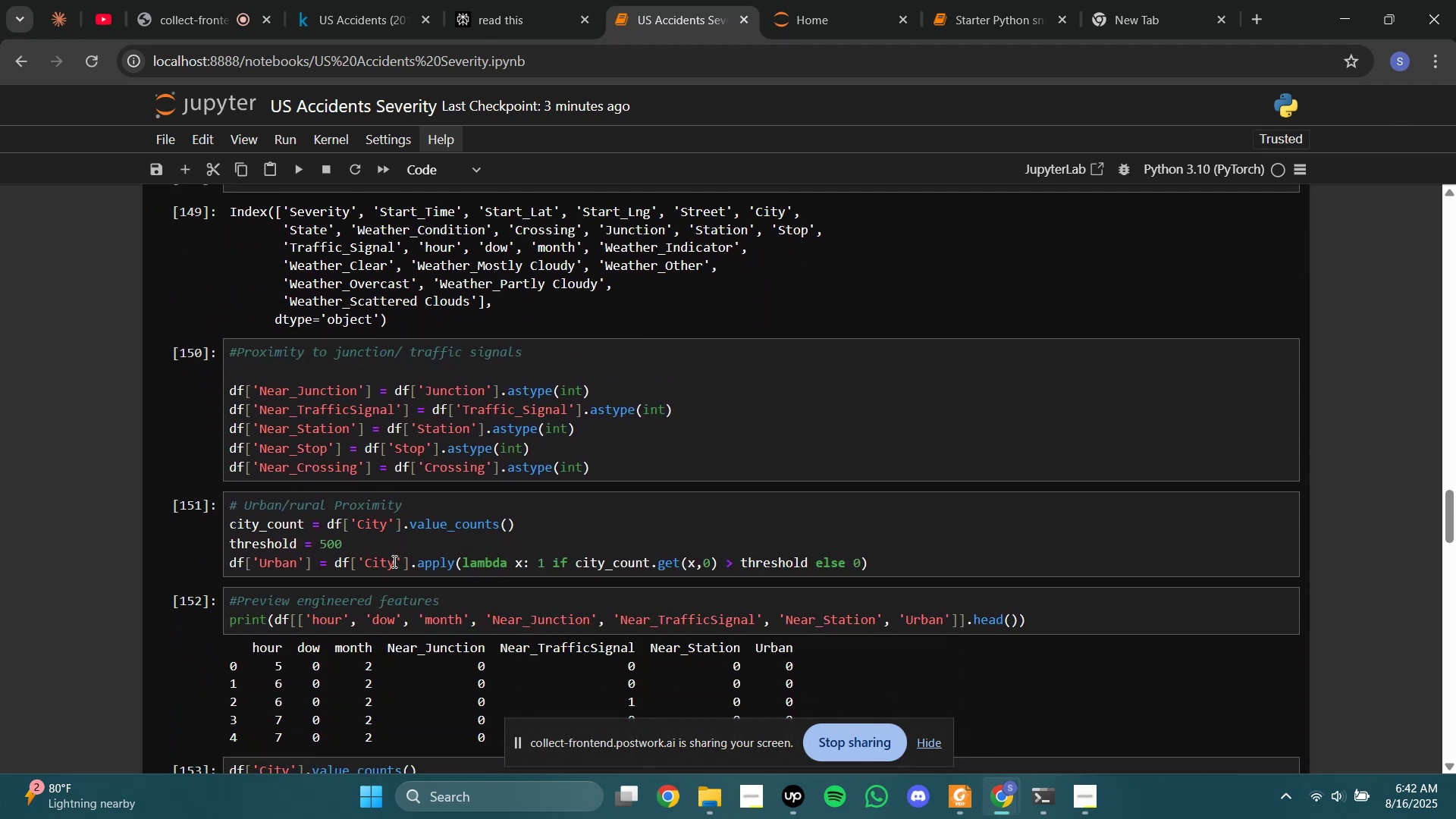 
left_click([393, 561])
 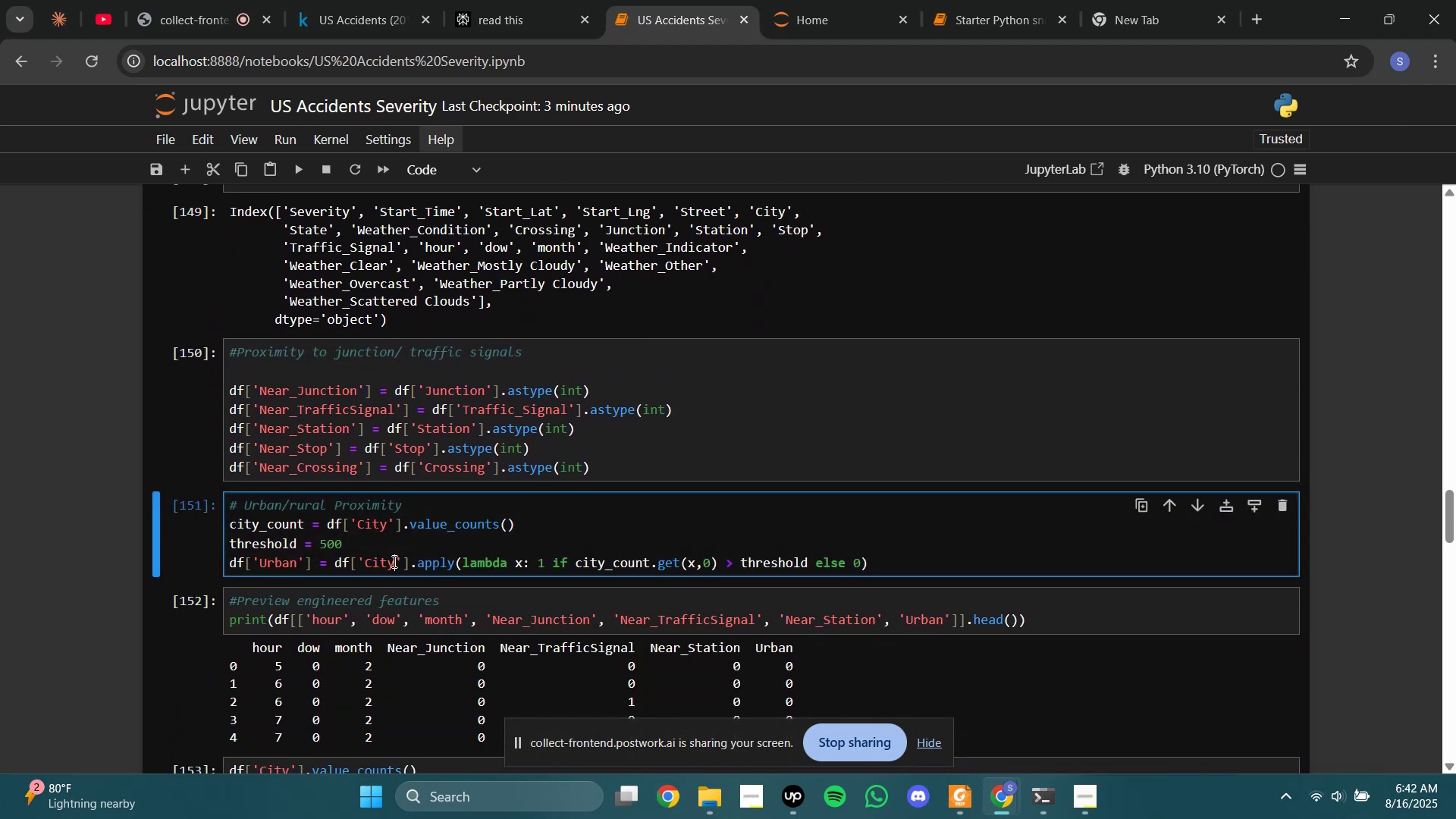 
key(Control+A)
 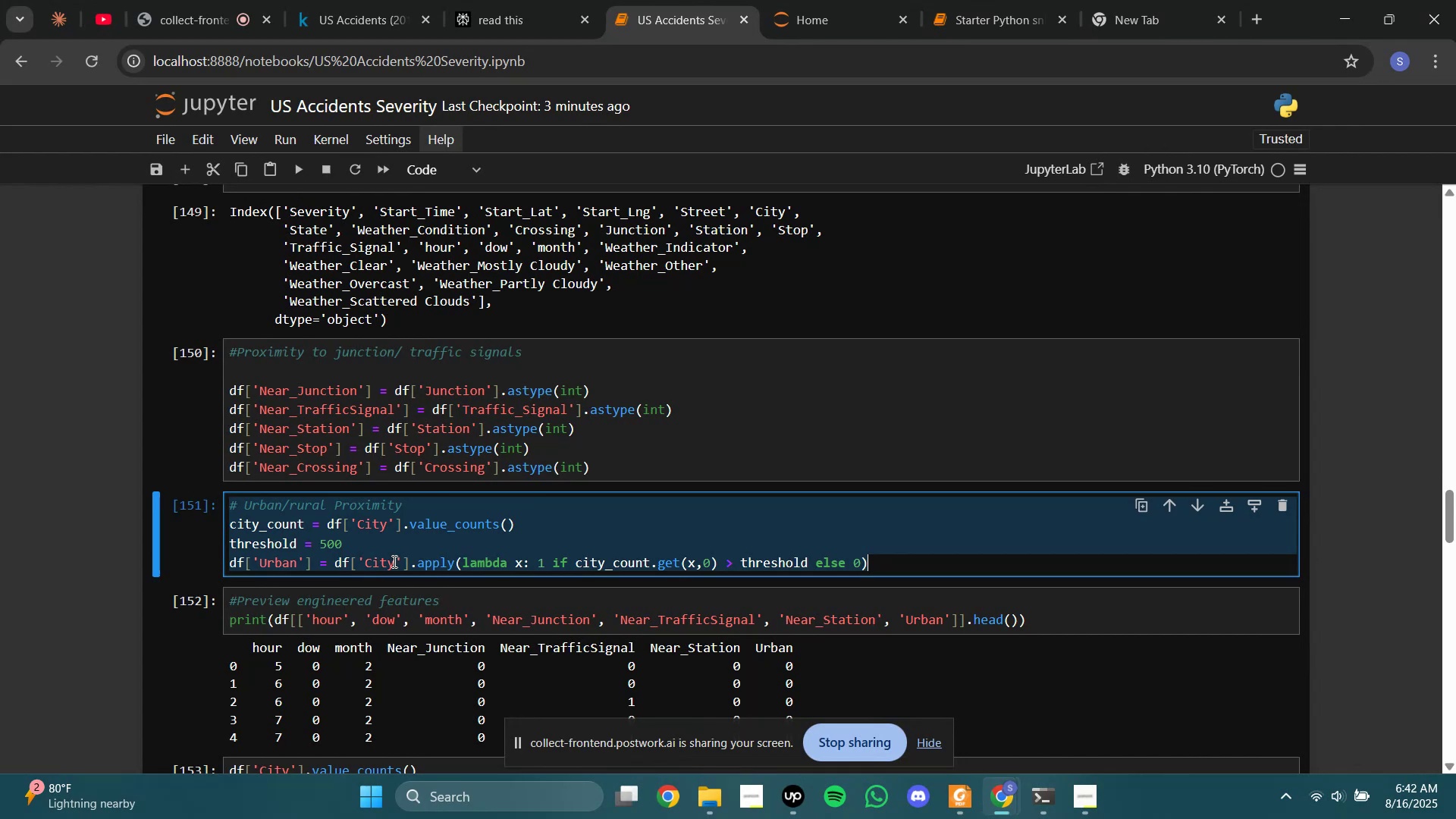 
key(Control+C)
 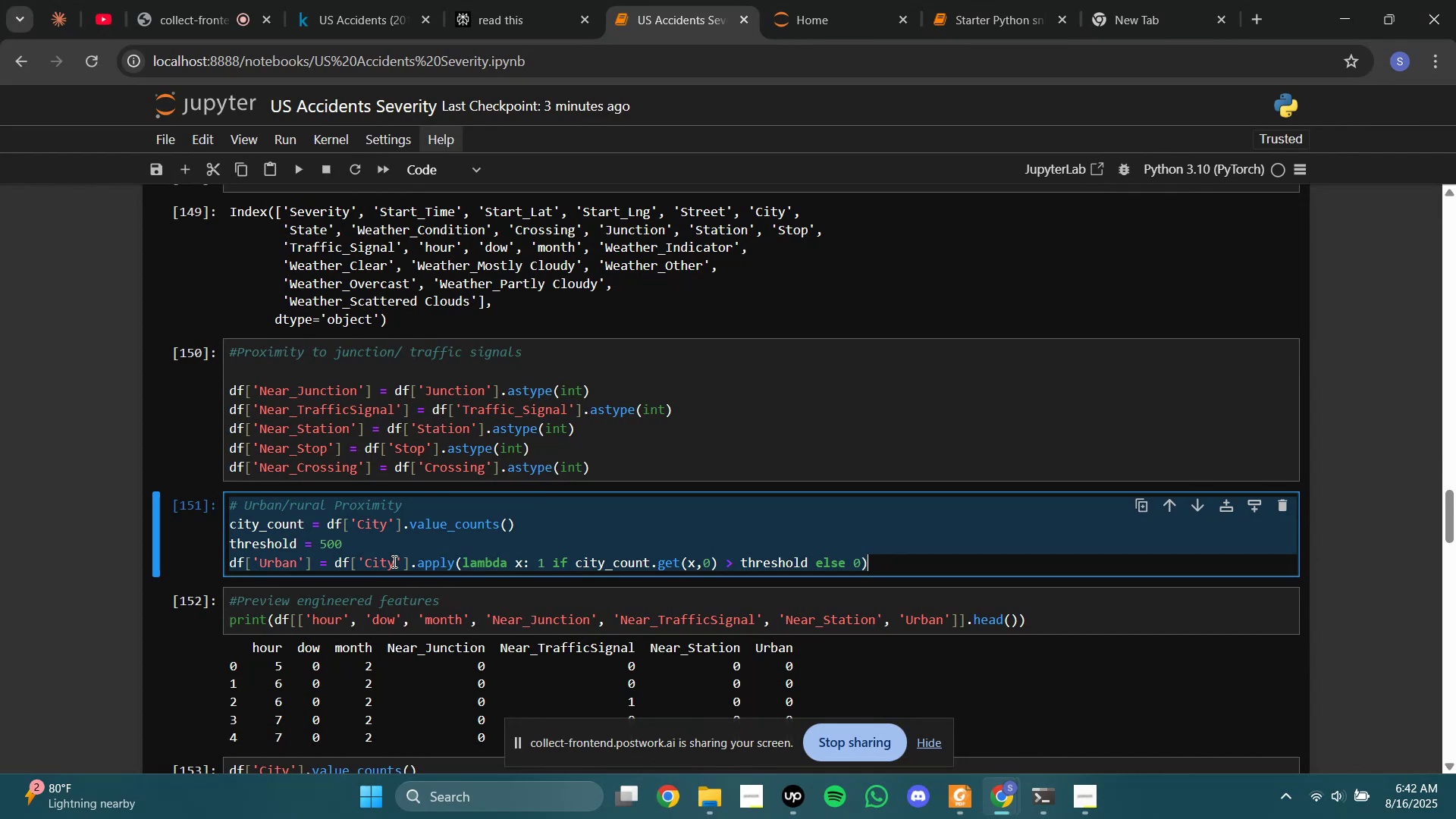 
left_click([393, 561])
 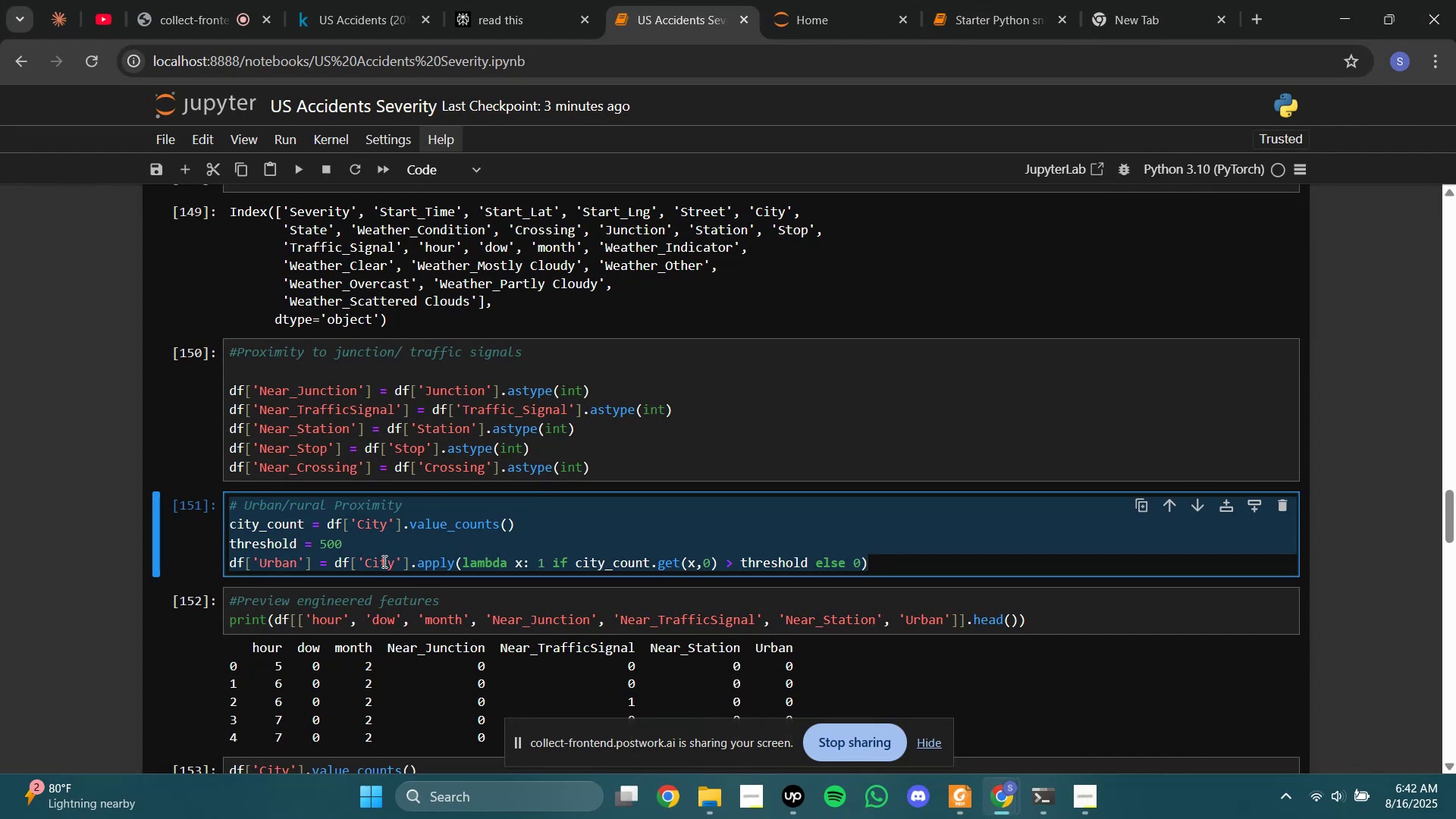 
scroll: coordinate [381, 561], scroll_direction: up, amount: 11.0
 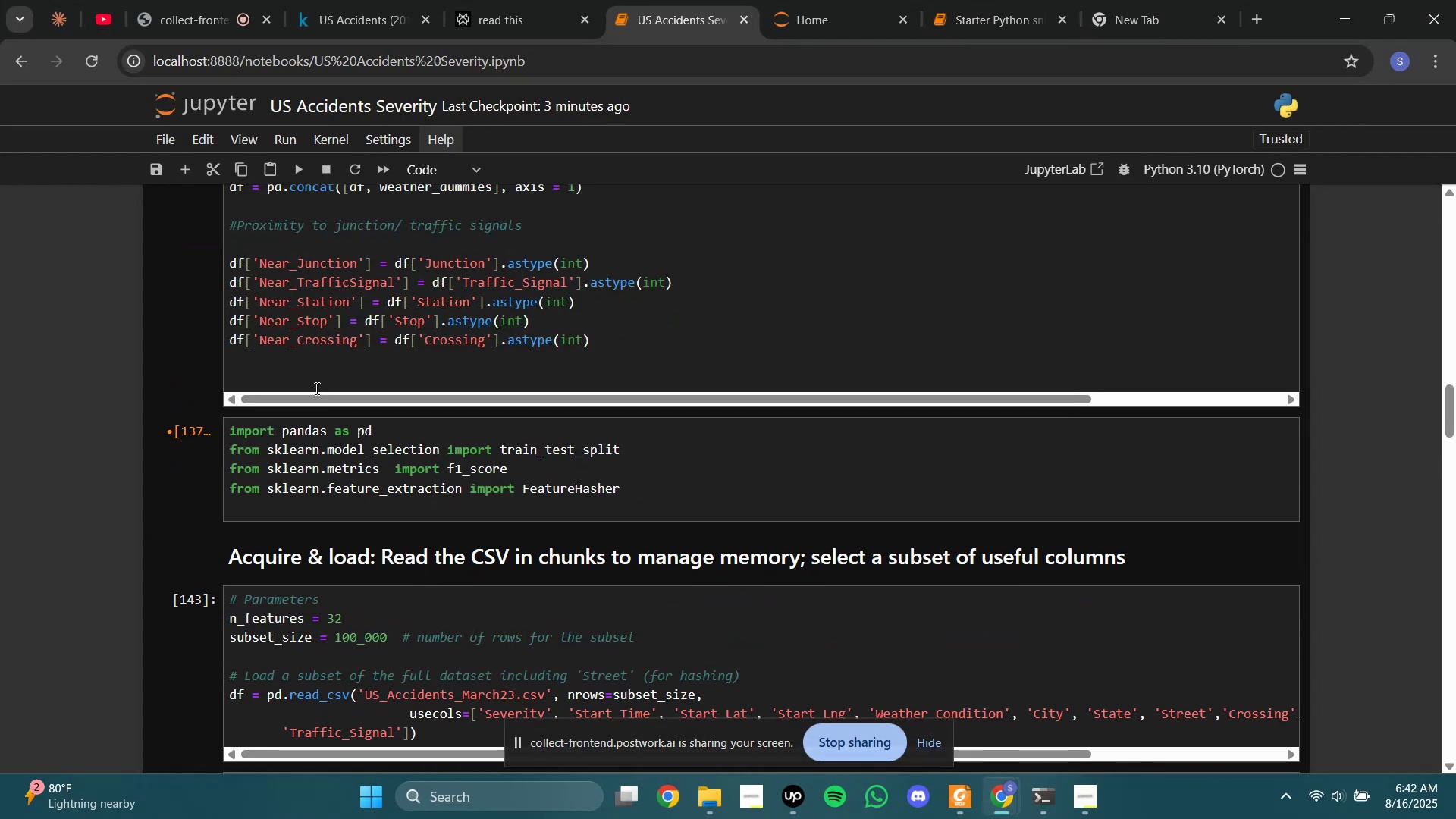 
left_click([315, 370])
 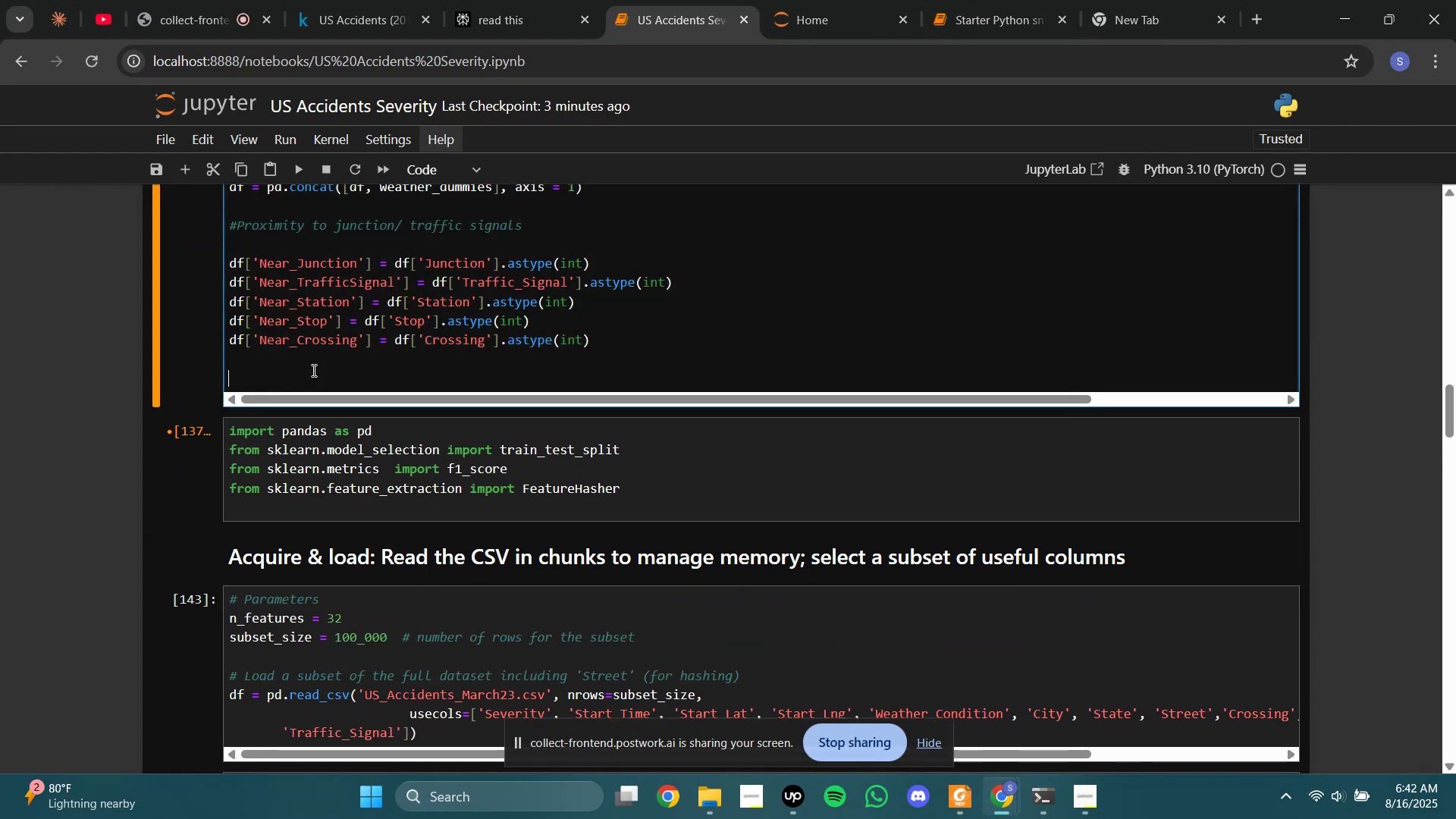 
key(Control+V)
 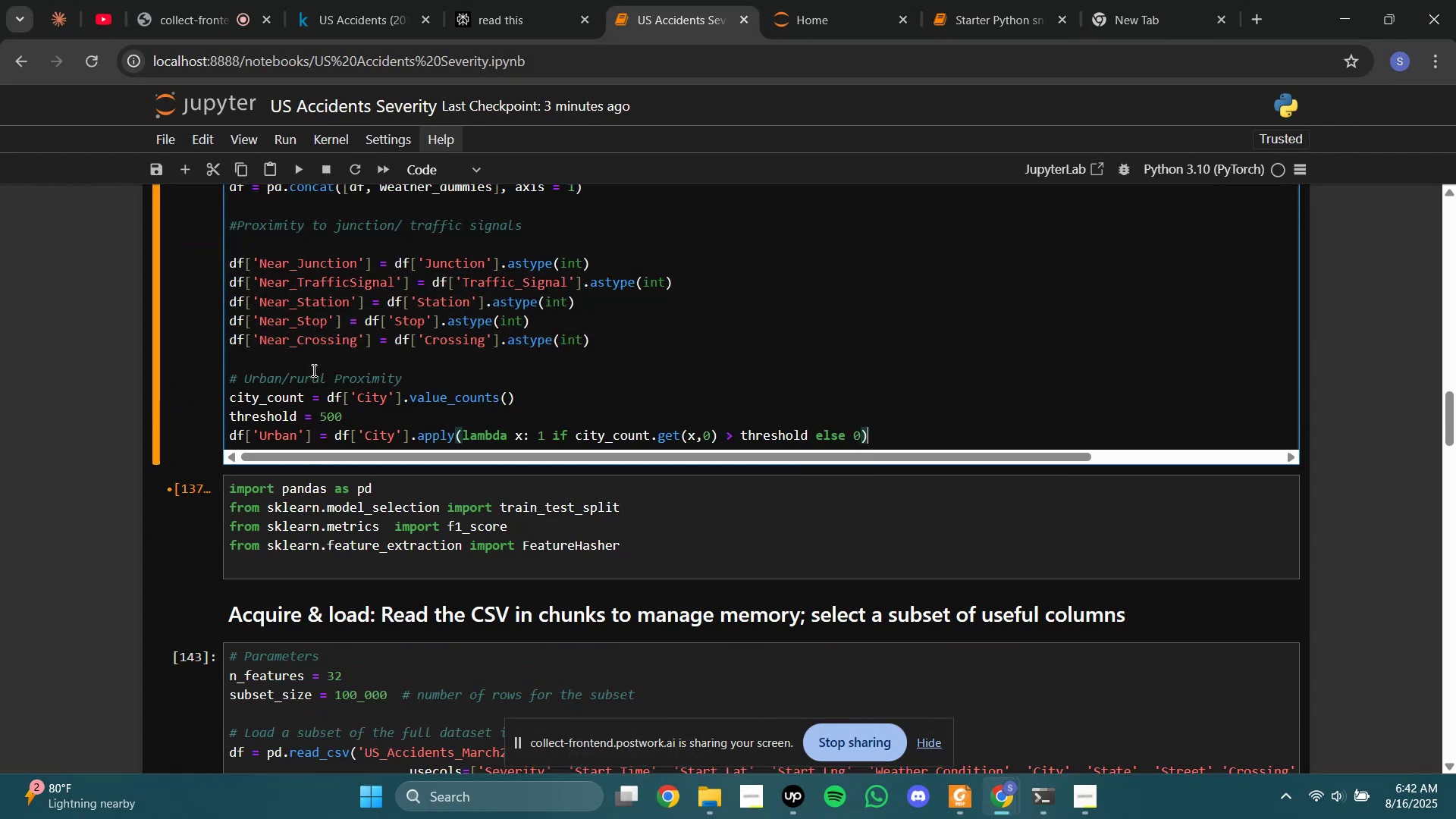 
scroll: coordinate [312, 370], scroll_direction: down, amount: 14.0
 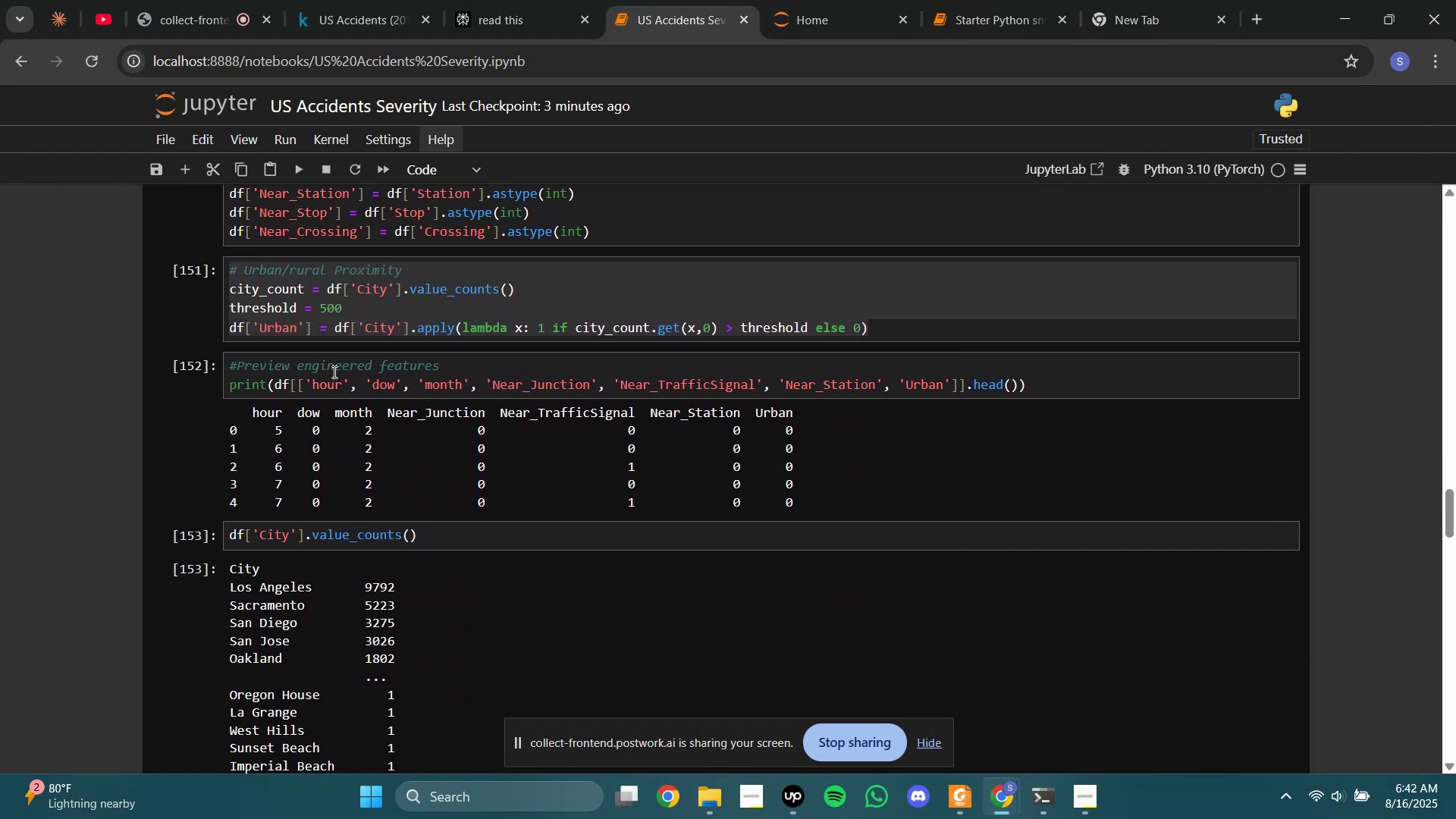 
left_click([333, 372])
 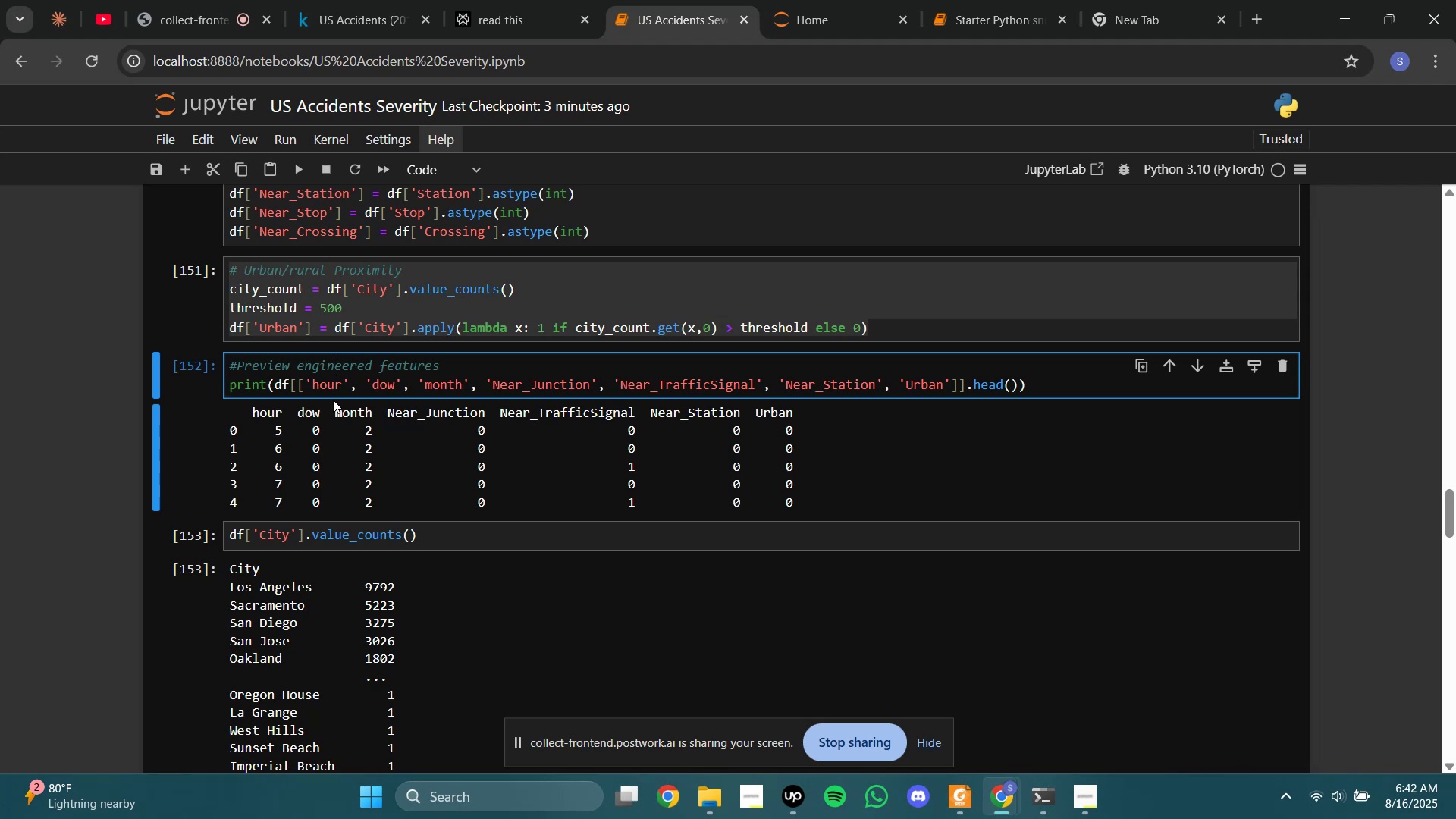 
key(Control+A)
 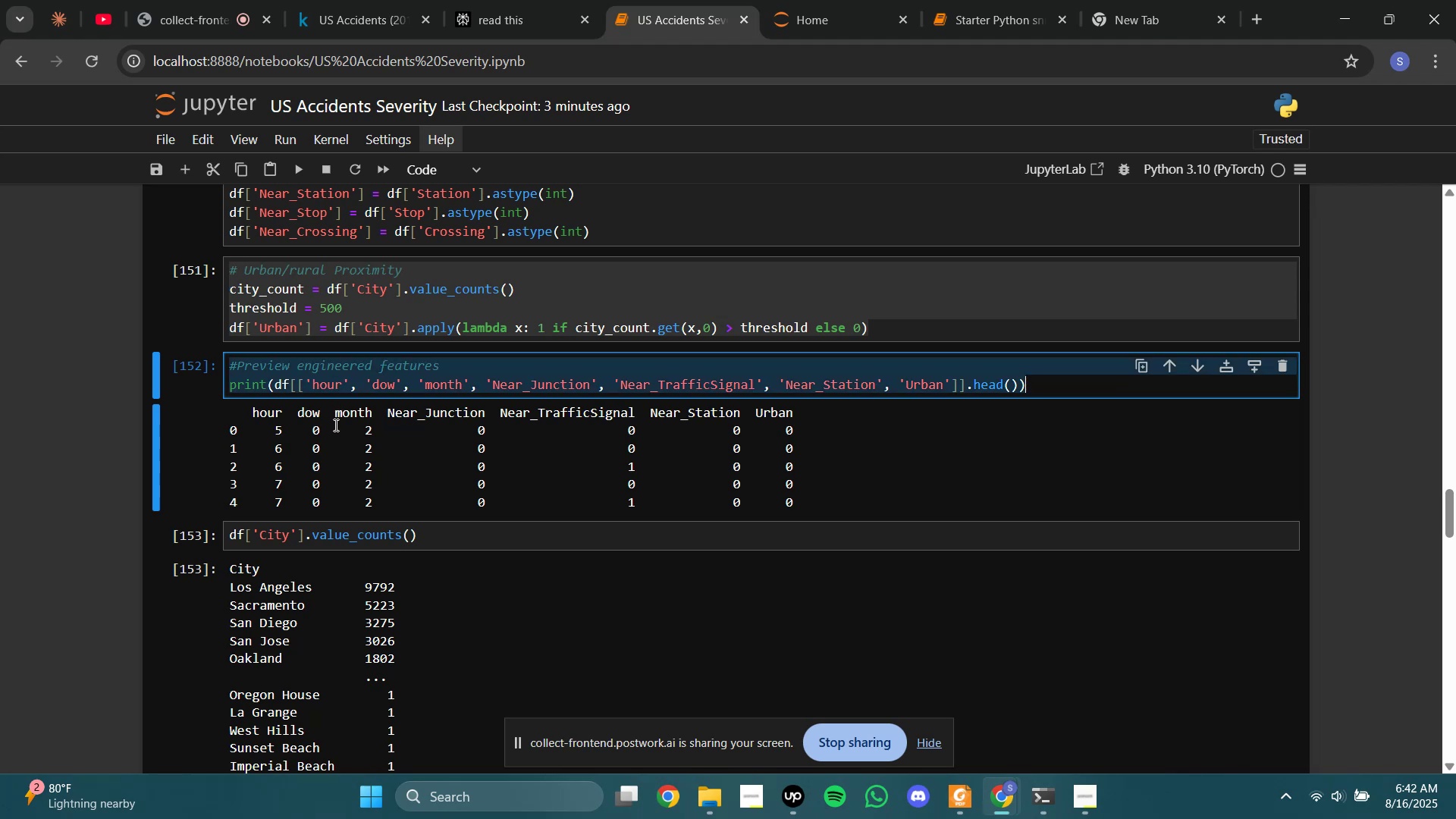 
key(Control+C)
 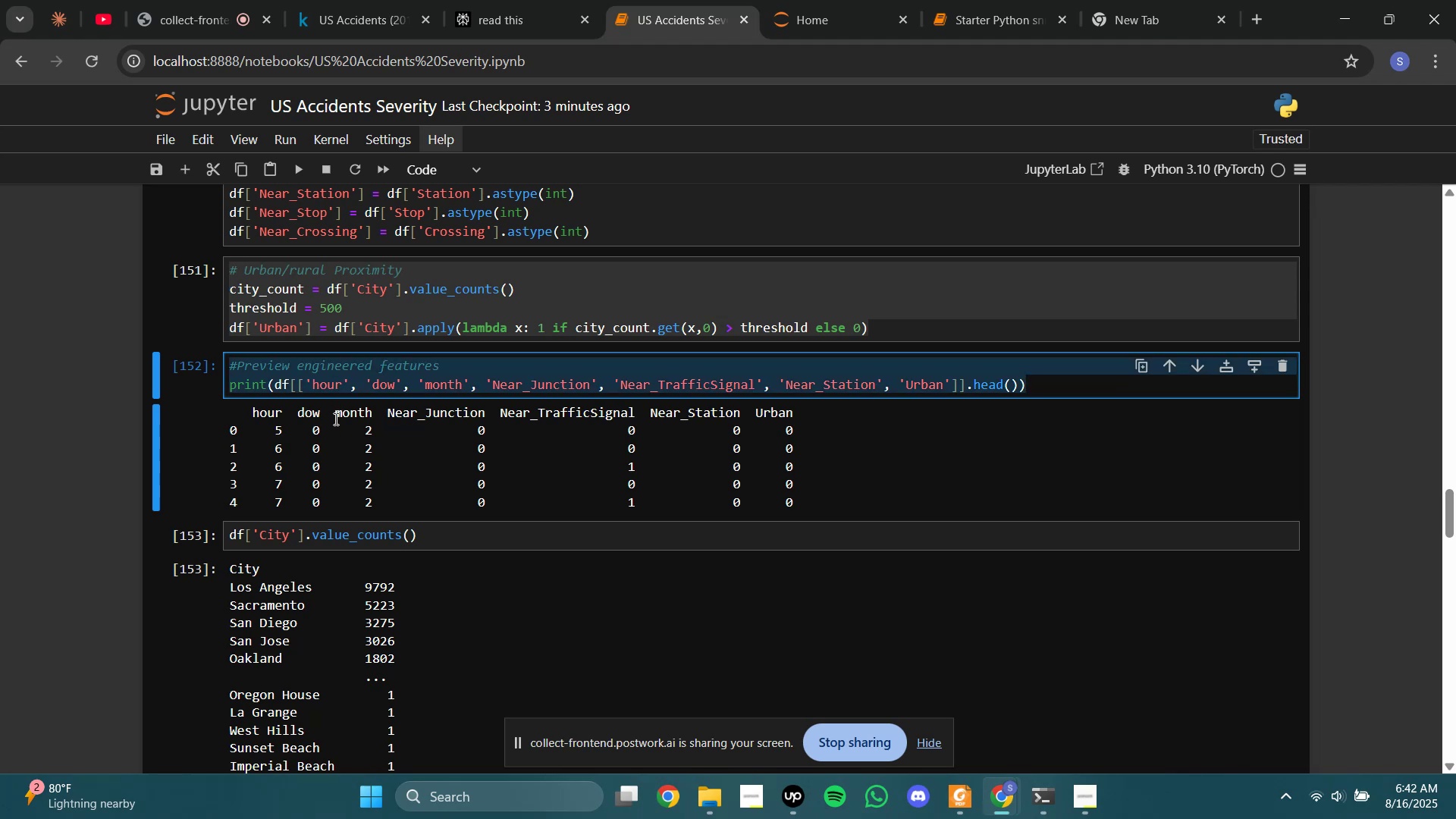 
left_click([334, 419])
 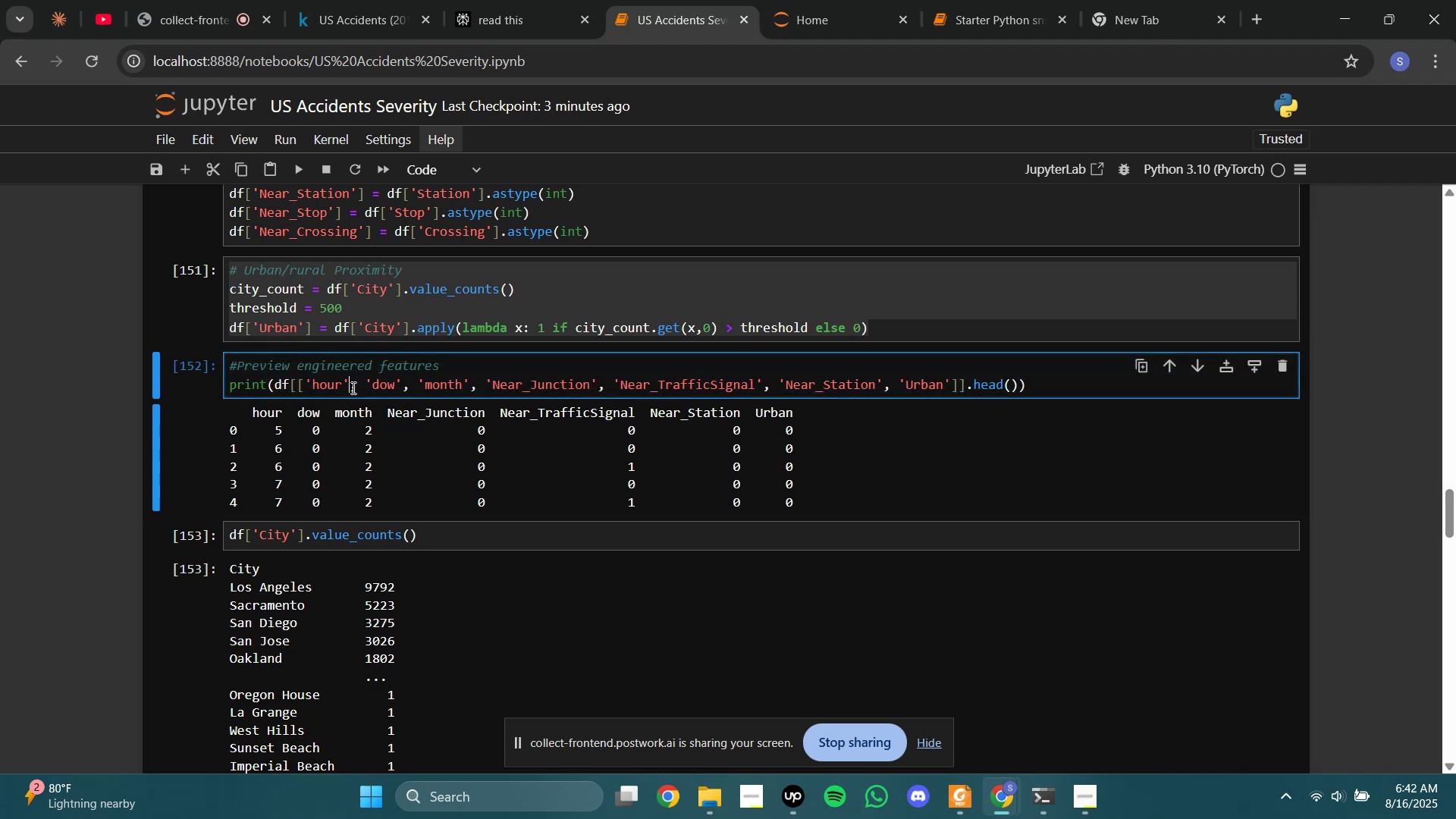 
double_click([352, 278])
 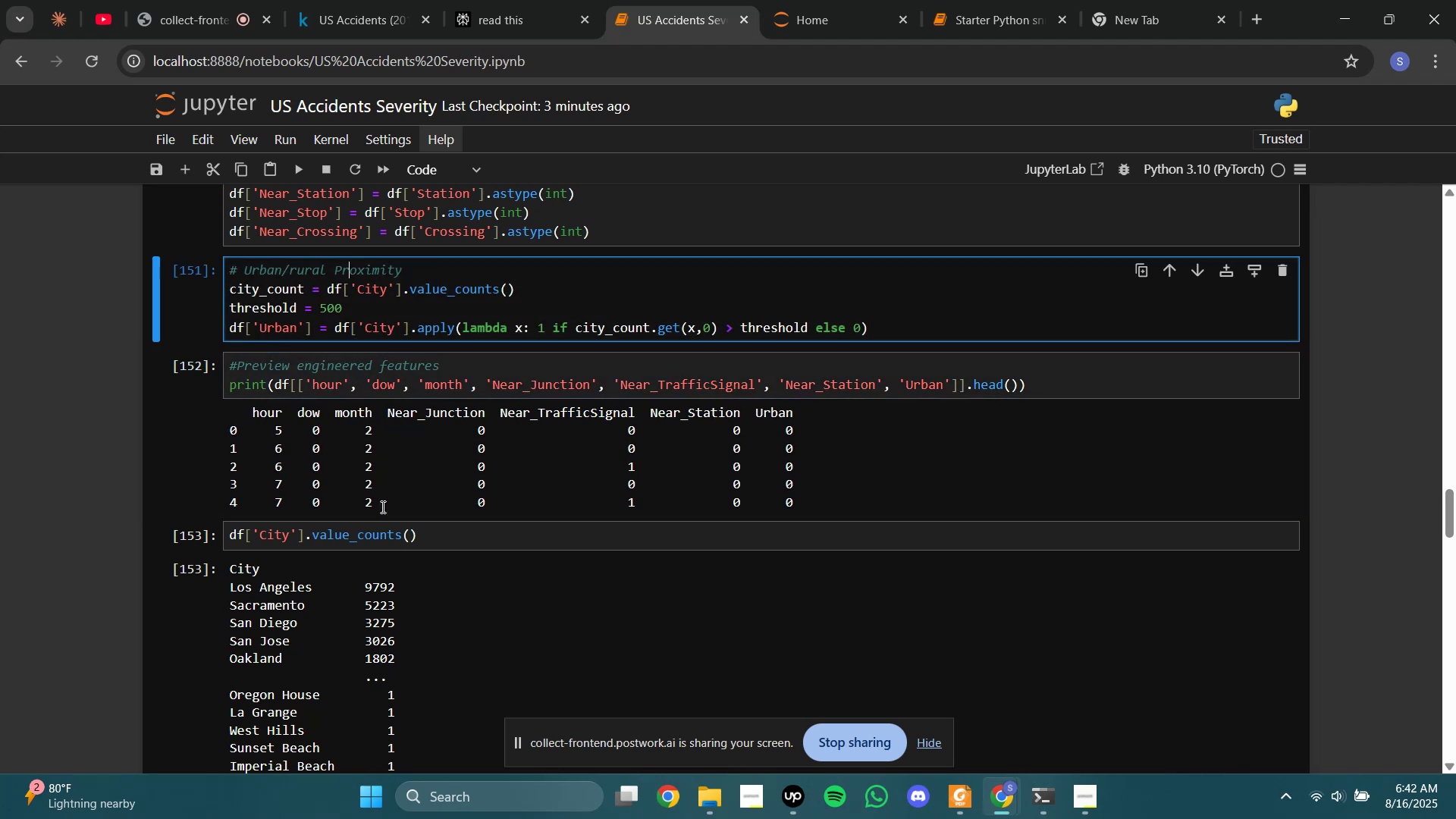 
scroll: coordinate [626, 425], scroll_direction: up, amount: 17.0
 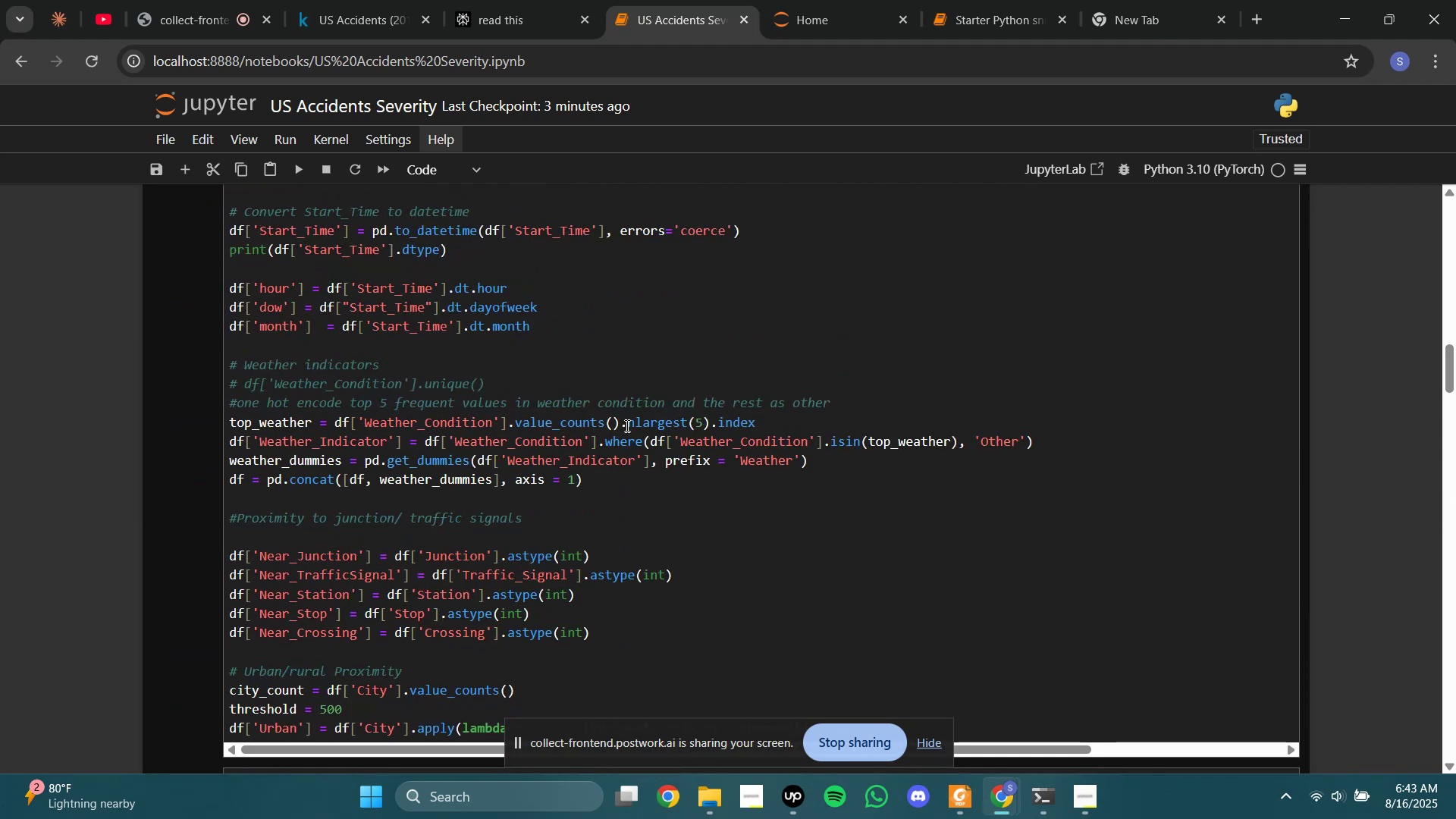 
scroll: coordinate [626, 431], scroll_direction: down, amount: 2.0
 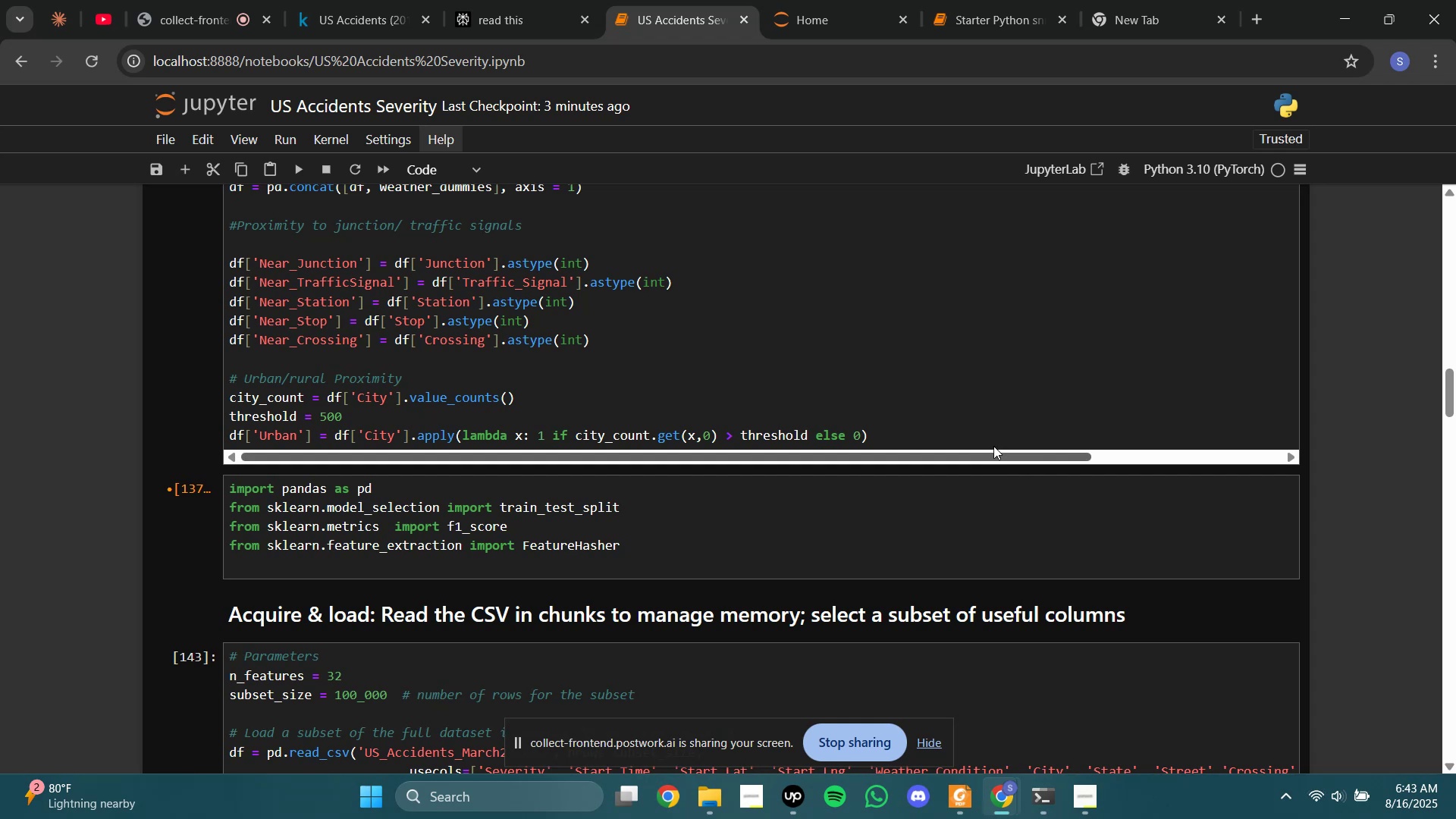 
left_click([975, 422])
 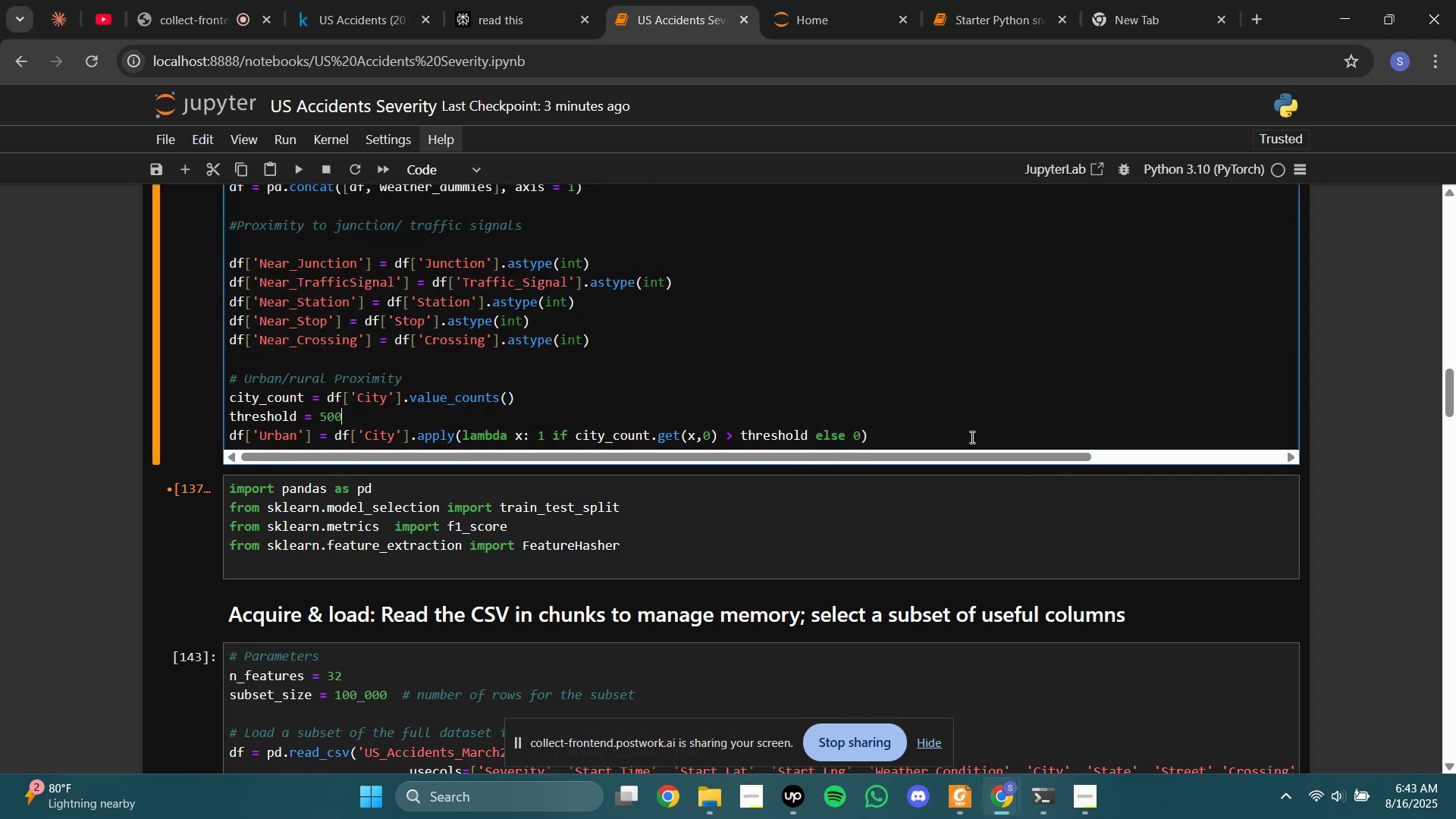 
left_click([971, 437])
 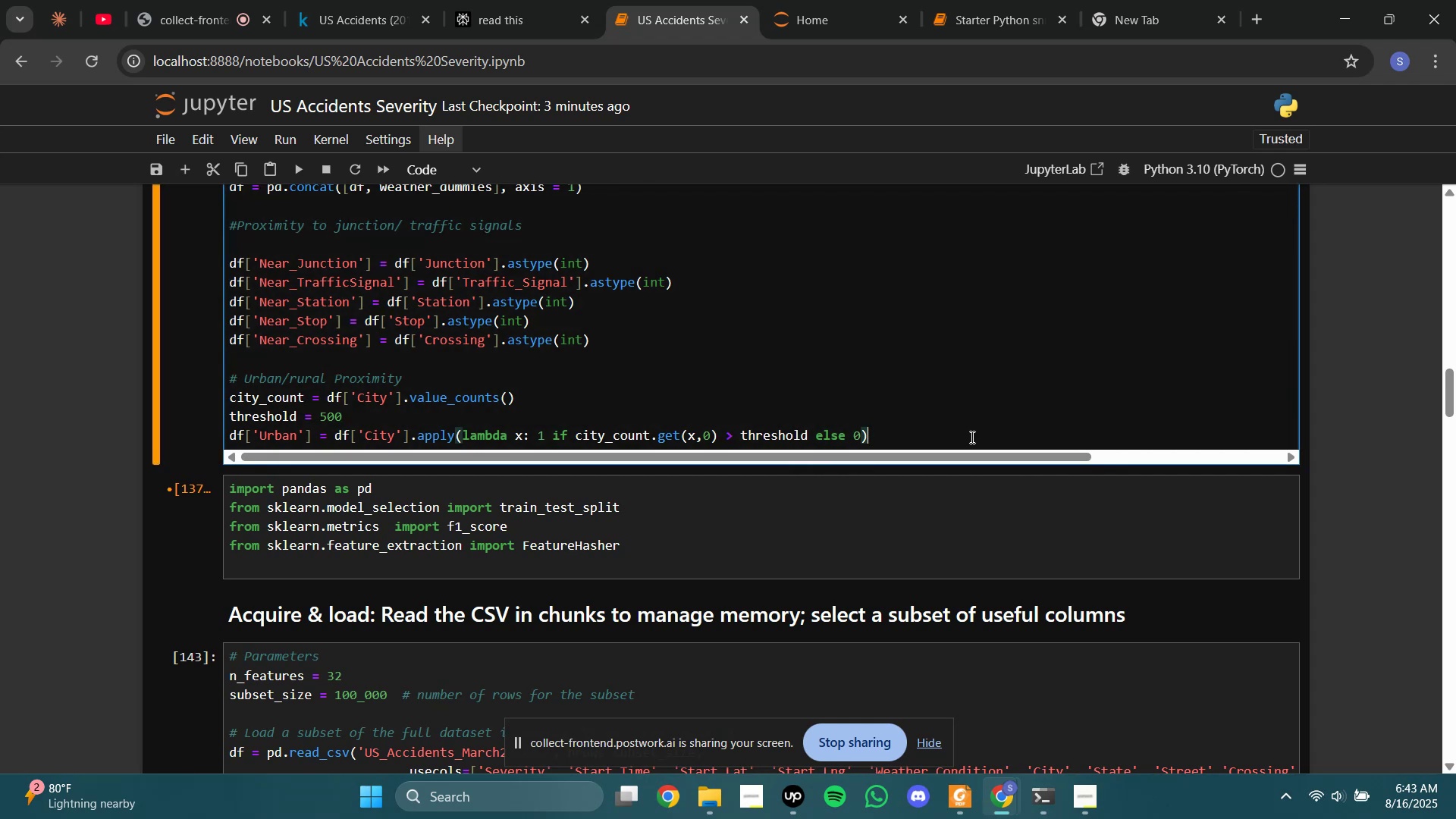 
key(Enter)
 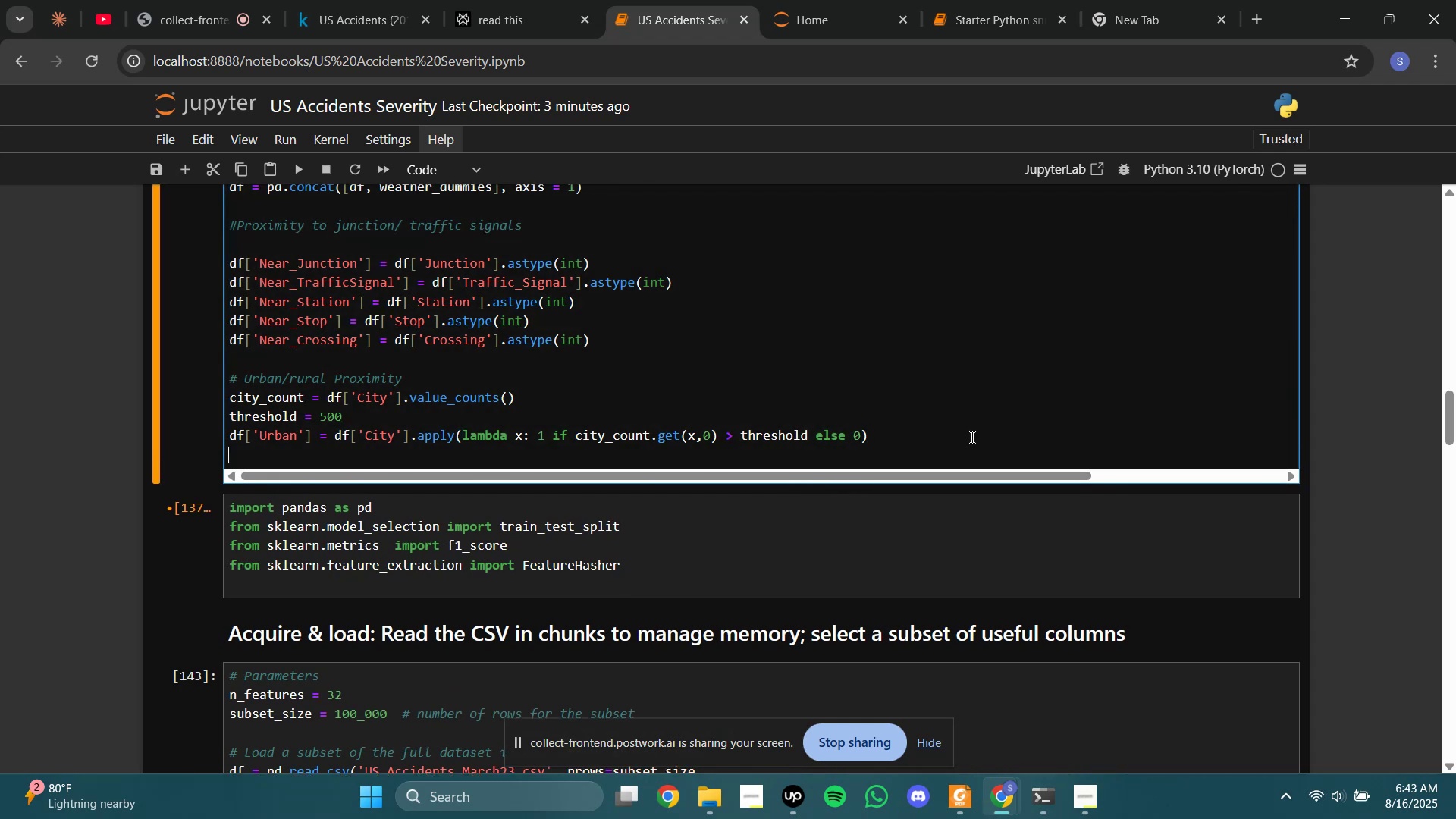 
key(Enter)
 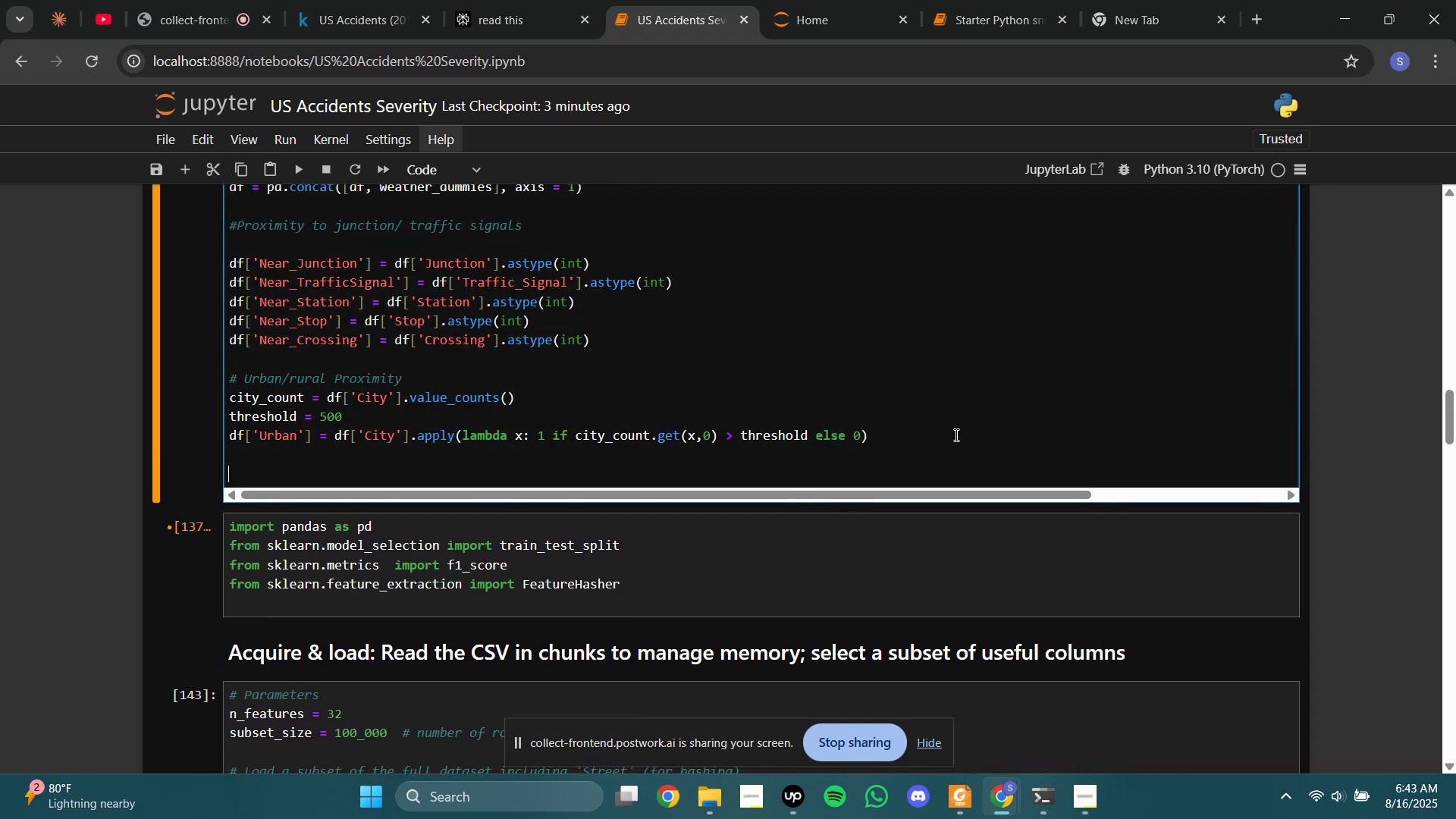 
key(Control+V)
 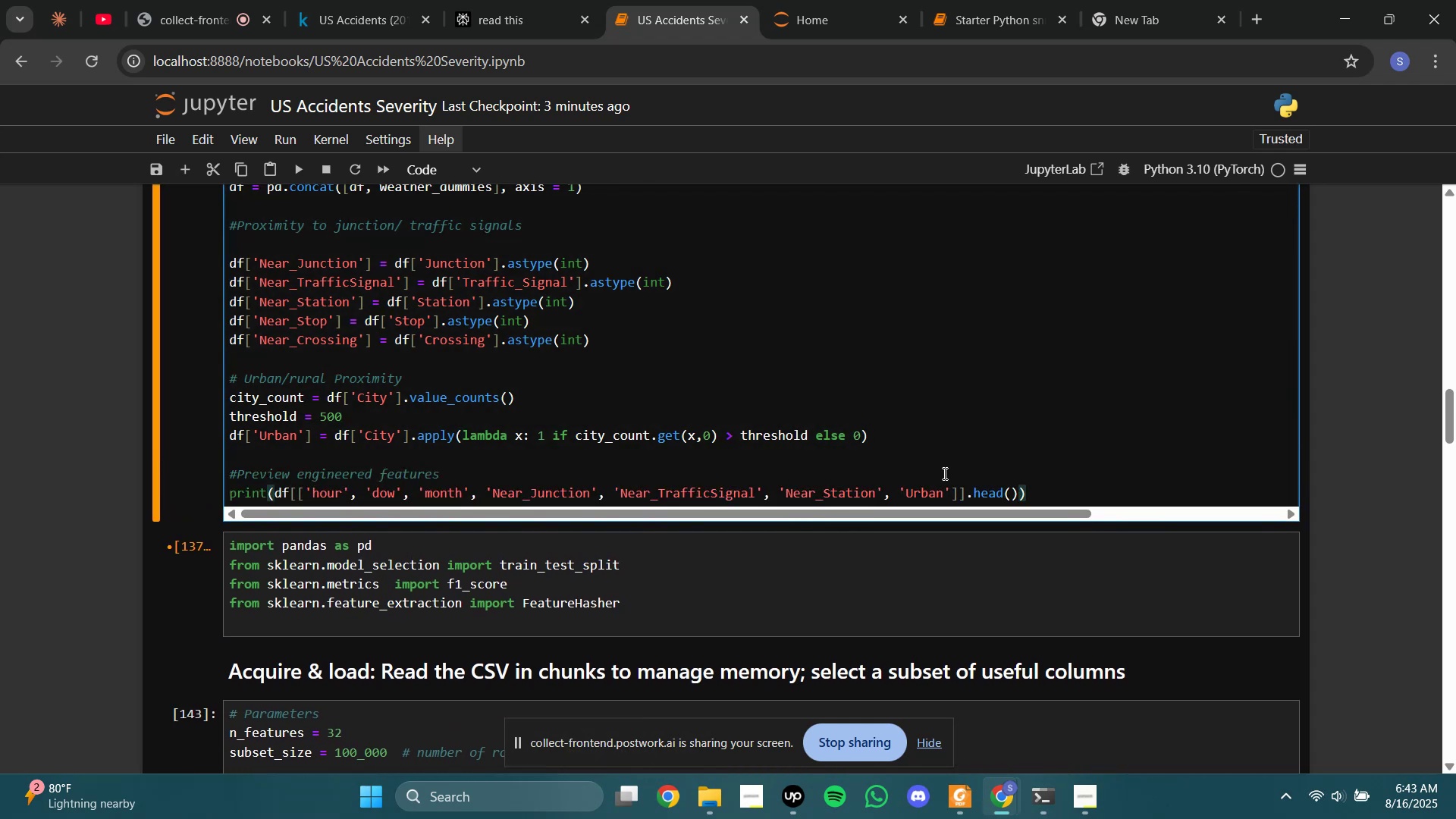 
key(Enter)
 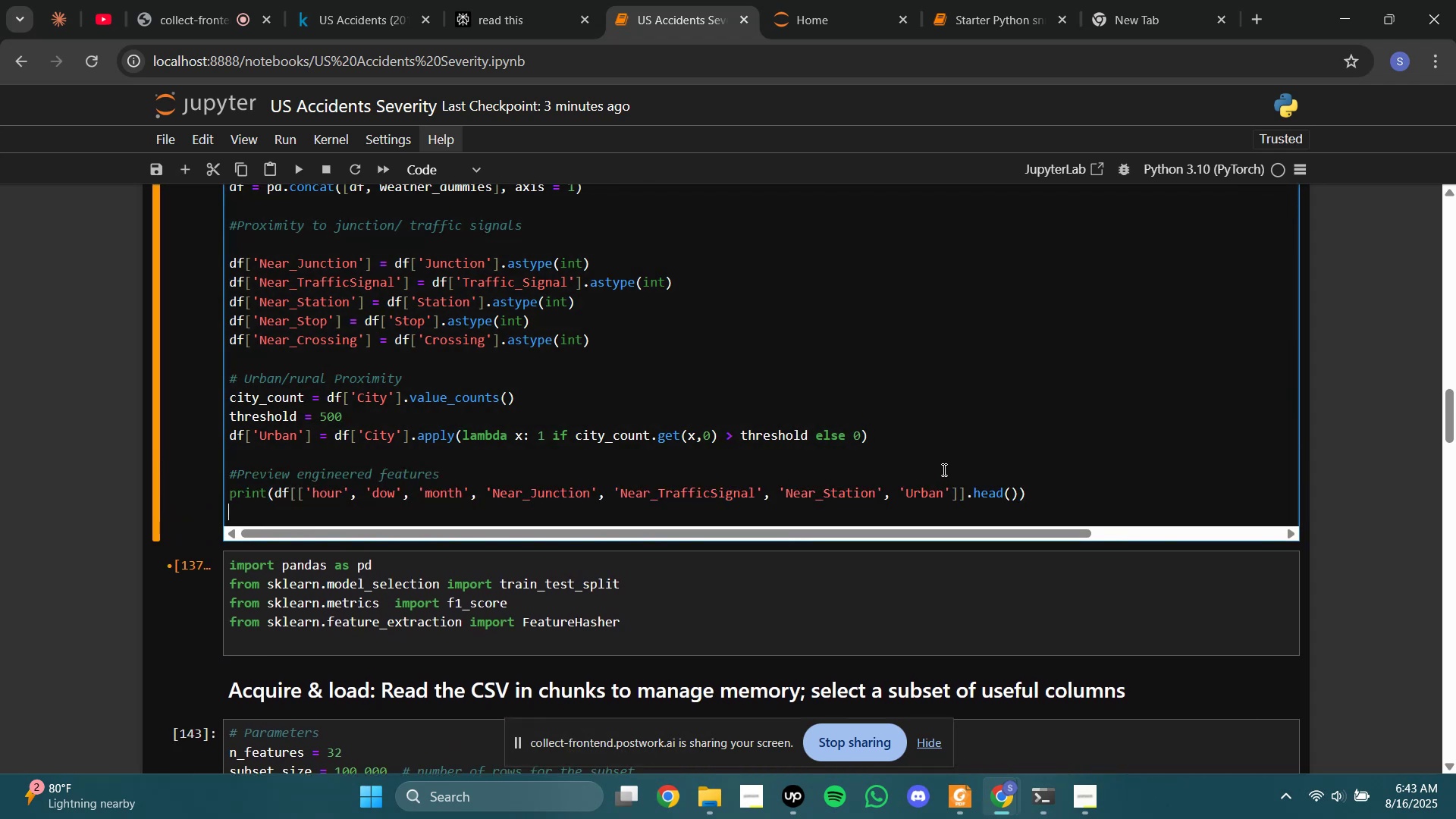 
scroll: coordinate [494, 523], scroll_direction: down, amount: 14.0
 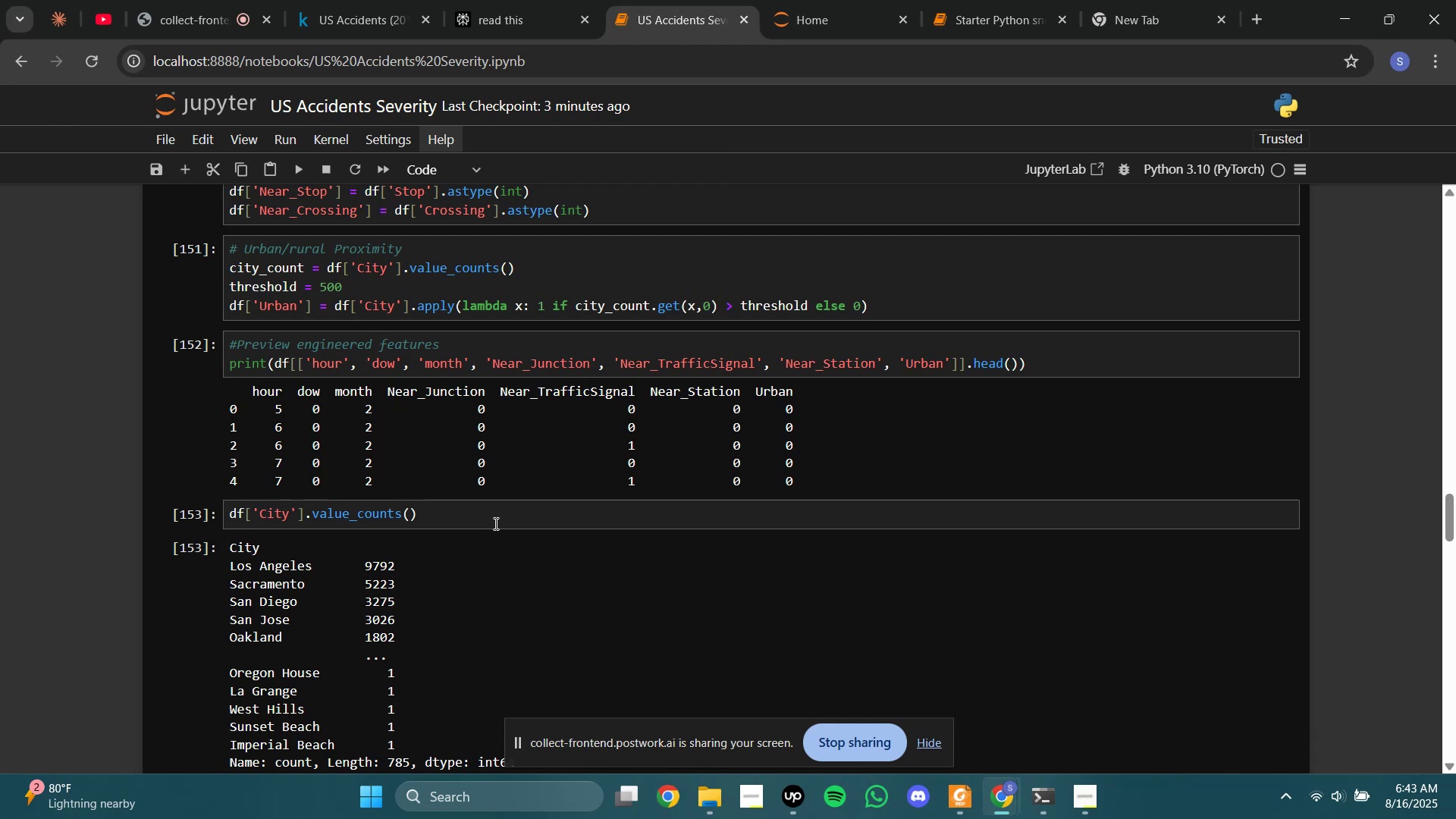 
left_click([494, 523])
 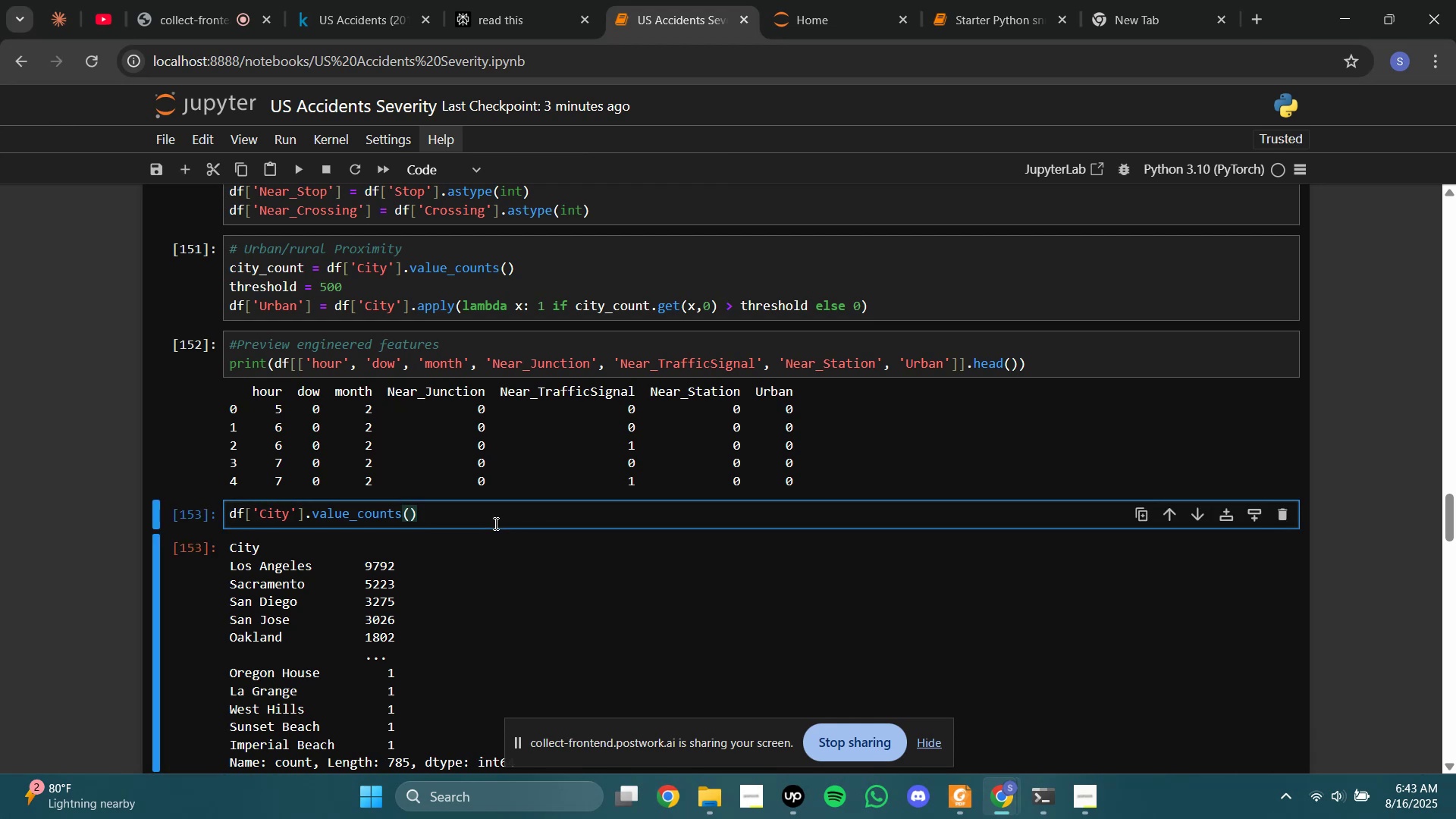 
key(Control+A)
 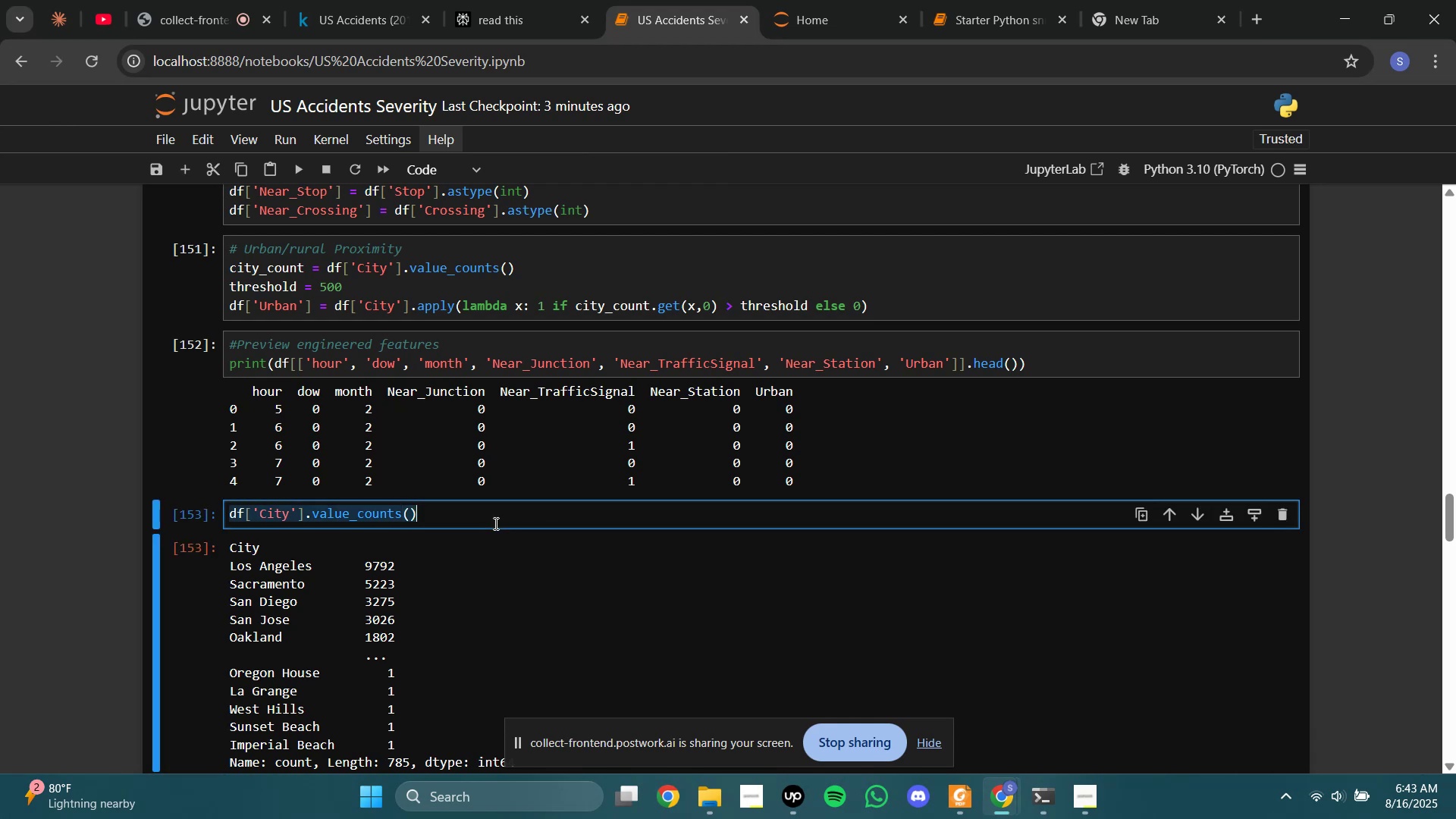 
key(Control+C)
 